 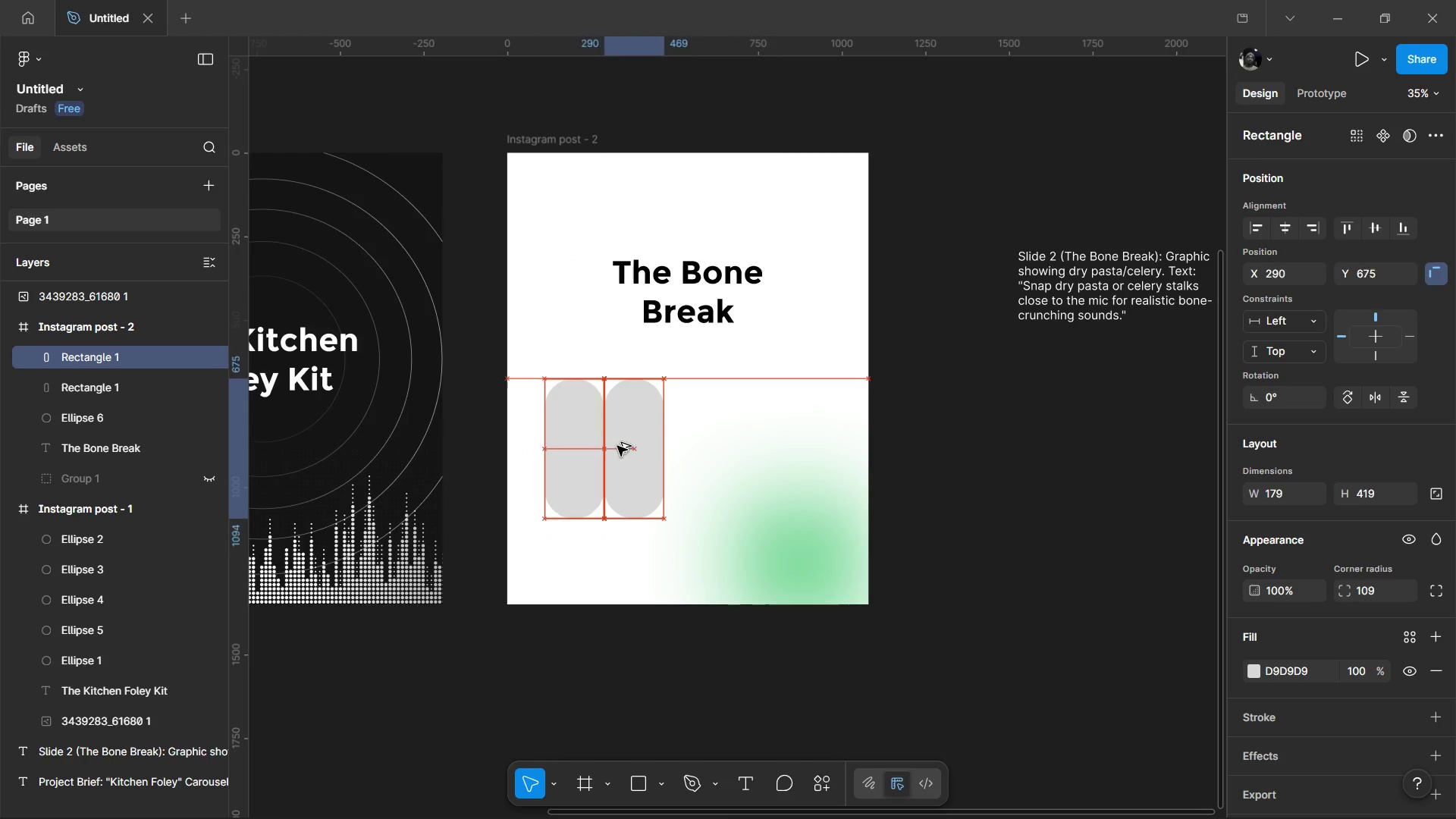 
hold_key(key=AltLeft, duration=0.53)
 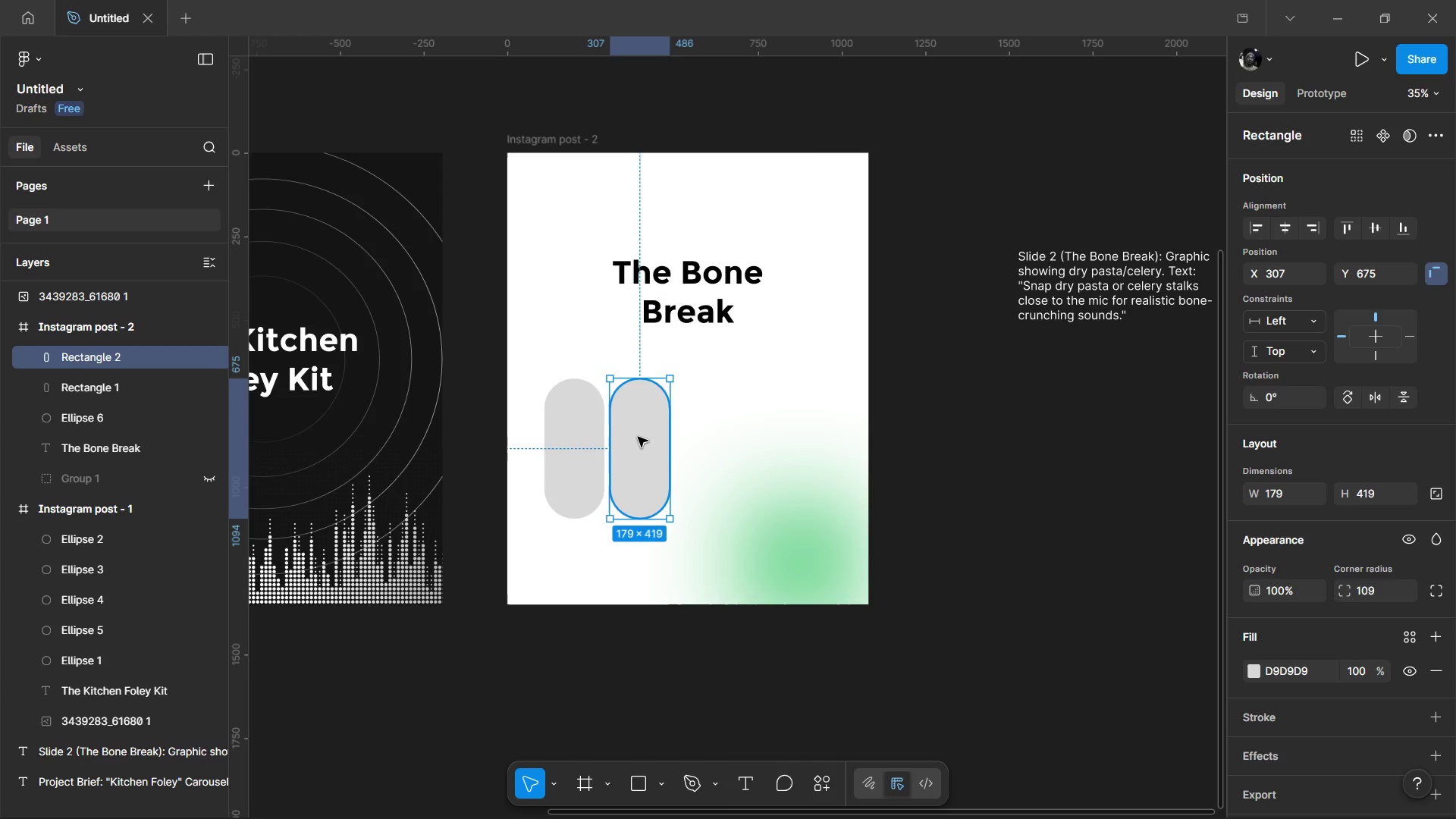 
wait(14.5)
 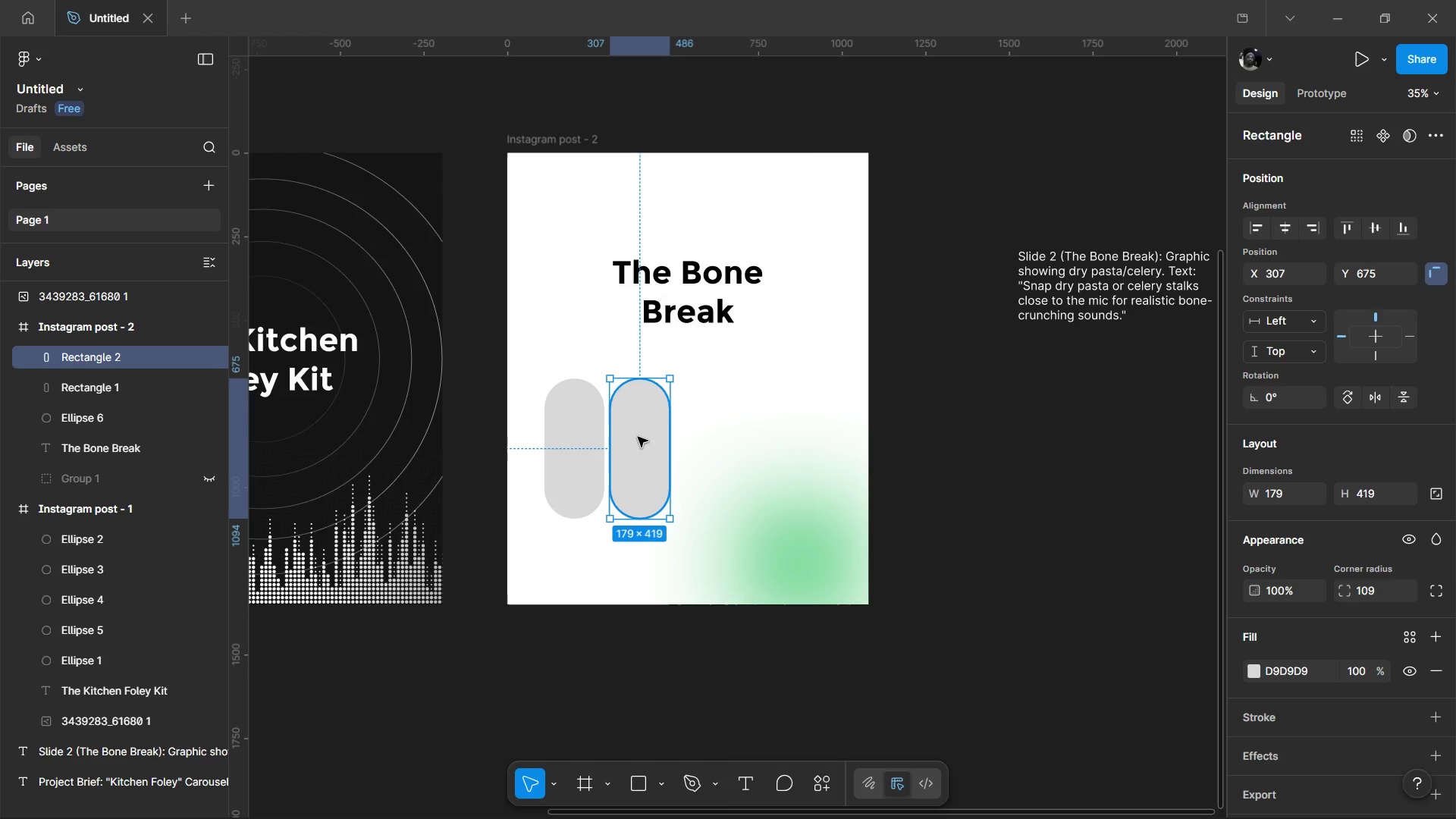 
hold_key(key=AltLeft, duration=1.55)
left_click_drag(start_coordinate=[645, 437], to_coordinate=[711, 433])
 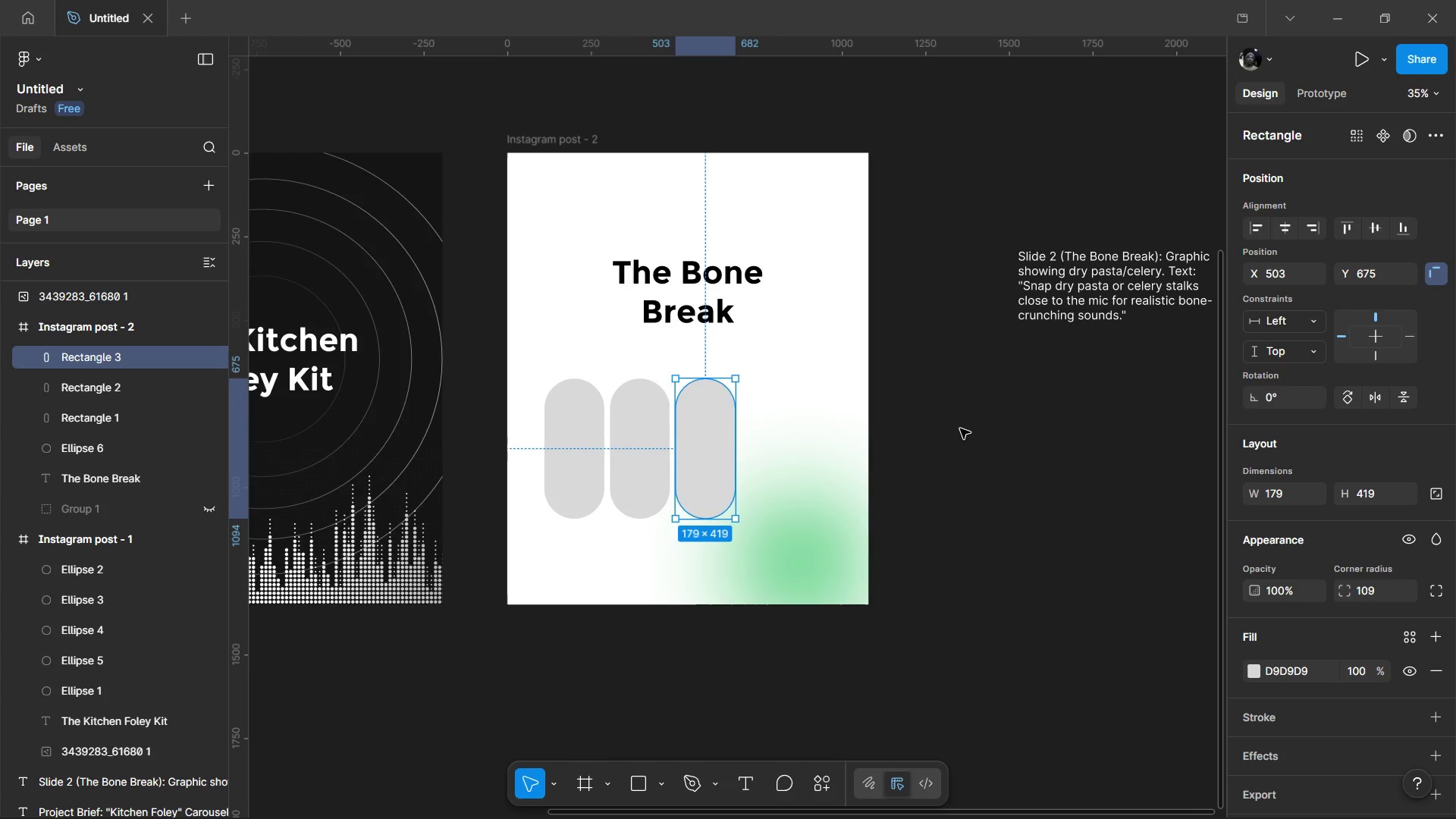 
hold_key(key=AltLeft, duration=1.55)
 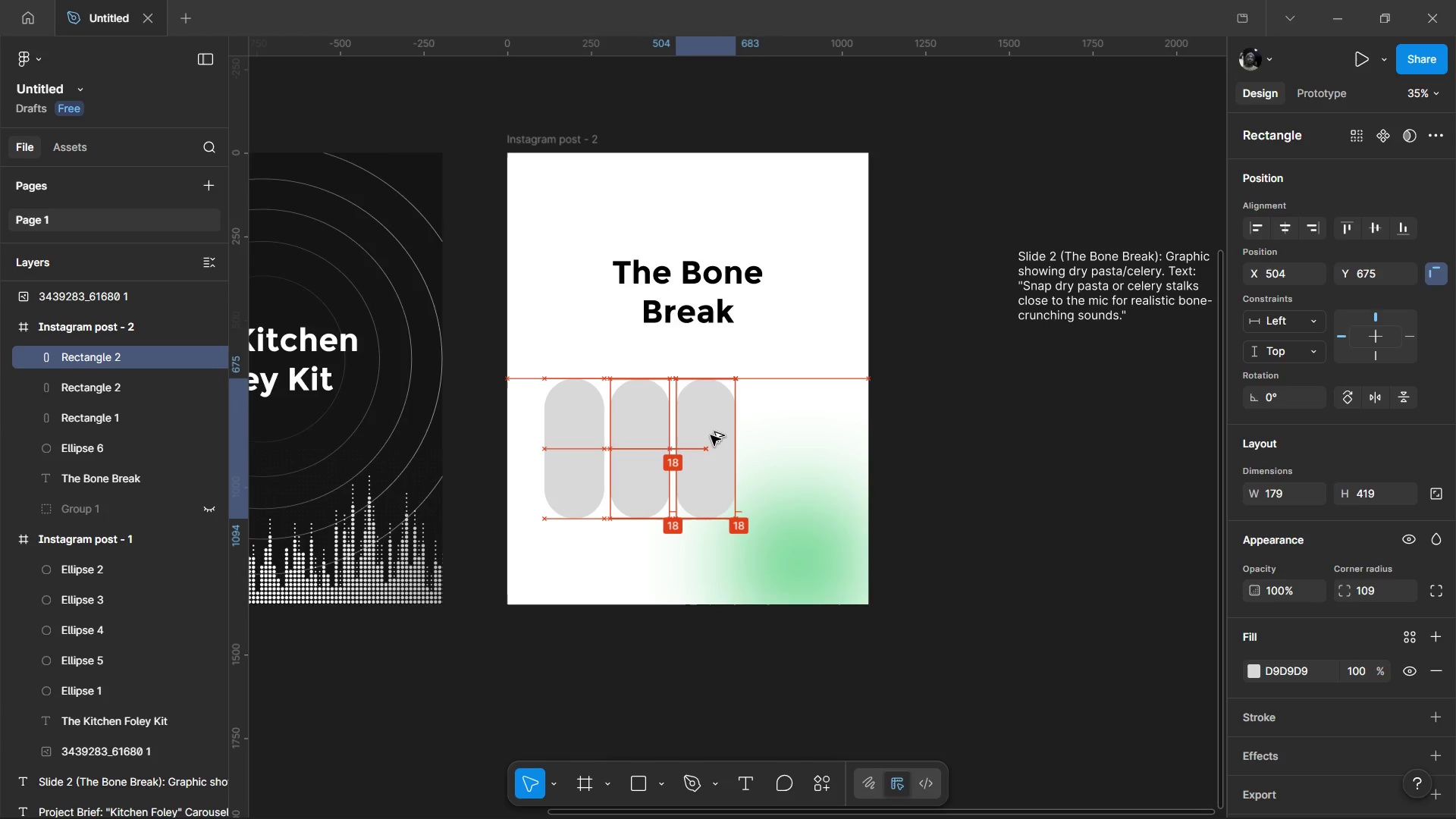 
hold_key(key=AltLeft, duration=1.5)
 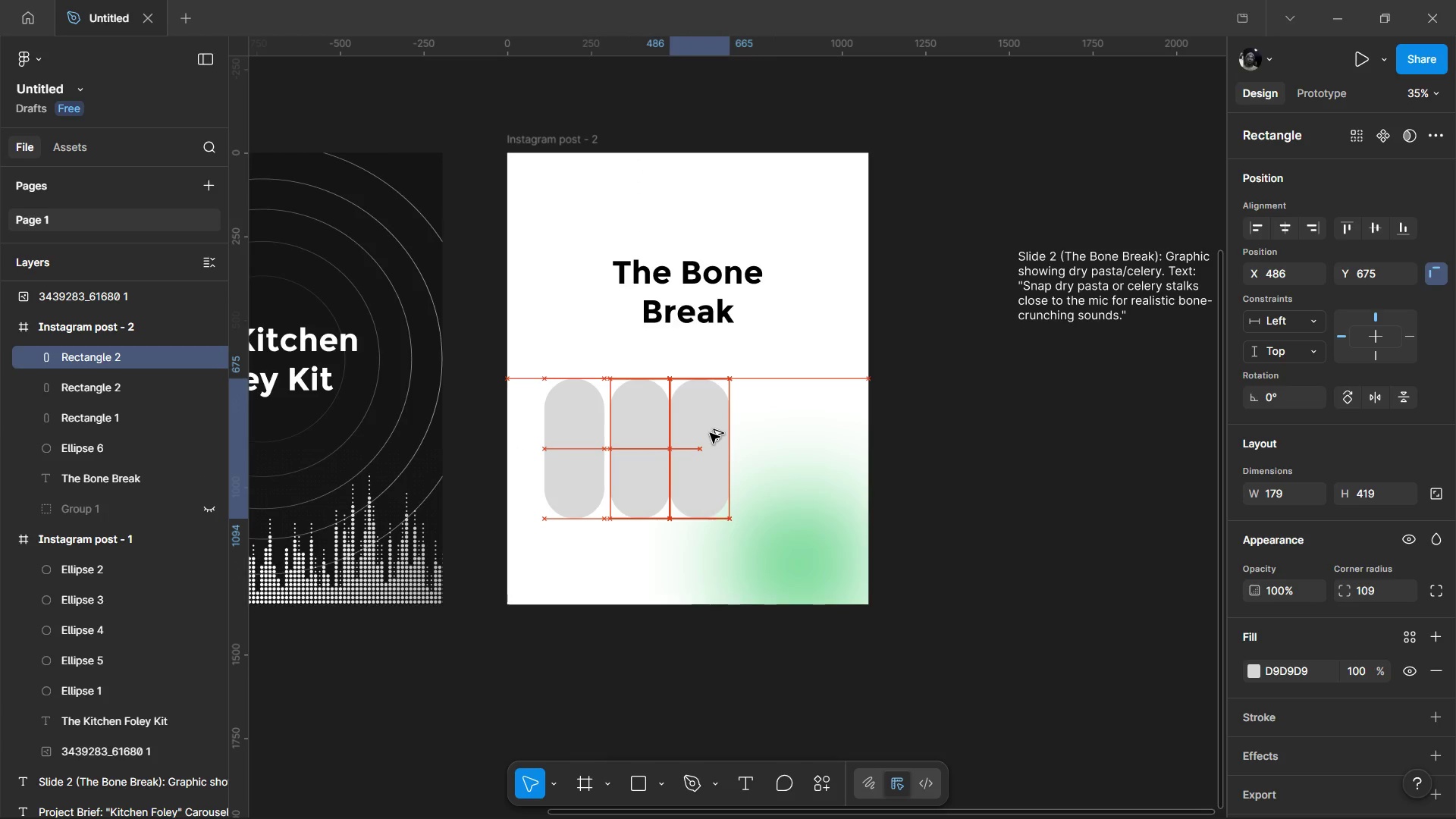 
hold_key(key=AltLeft, duration=1.5)
 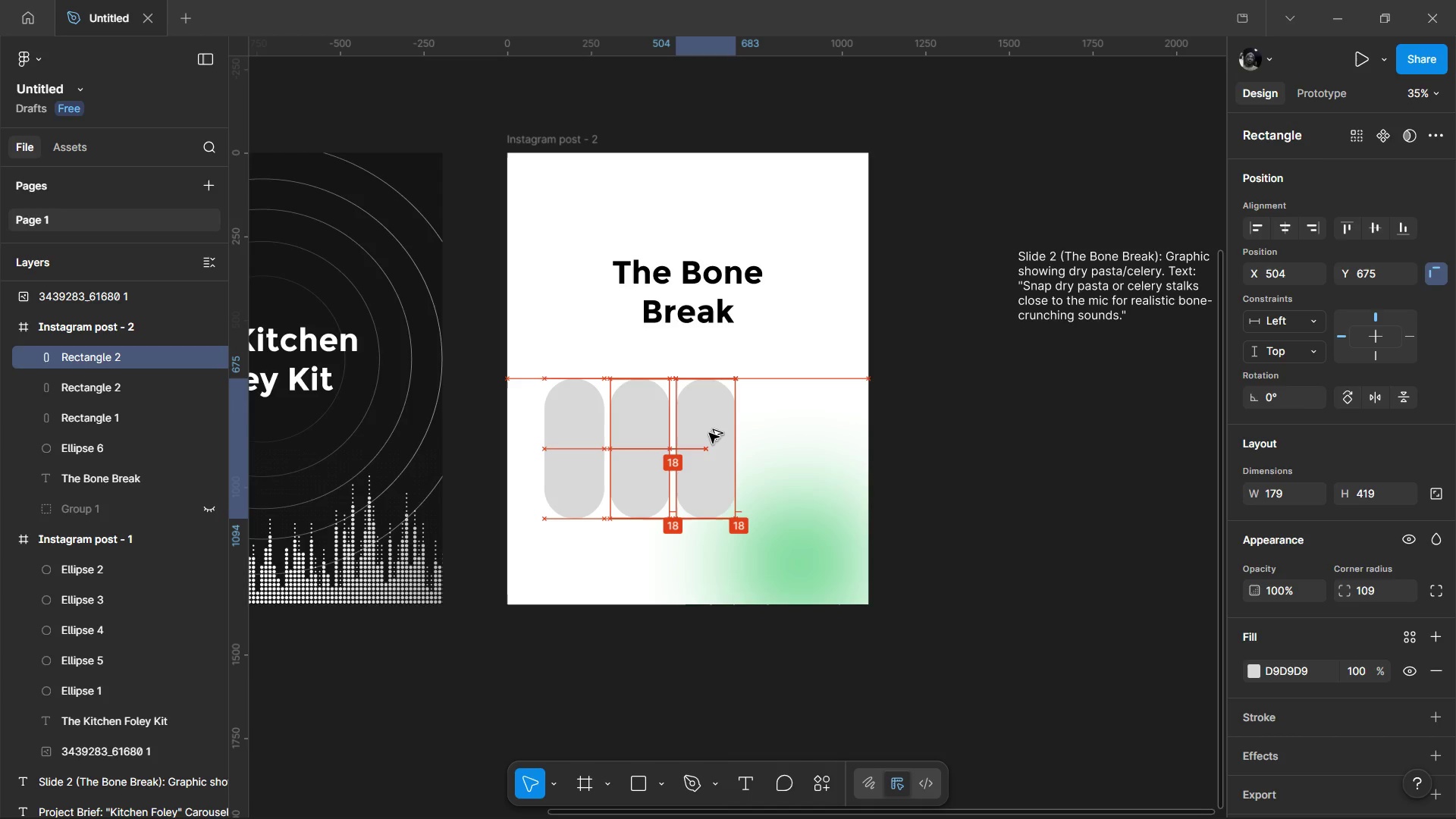 
hold_key(key=AltLeft, duration=1.5)
 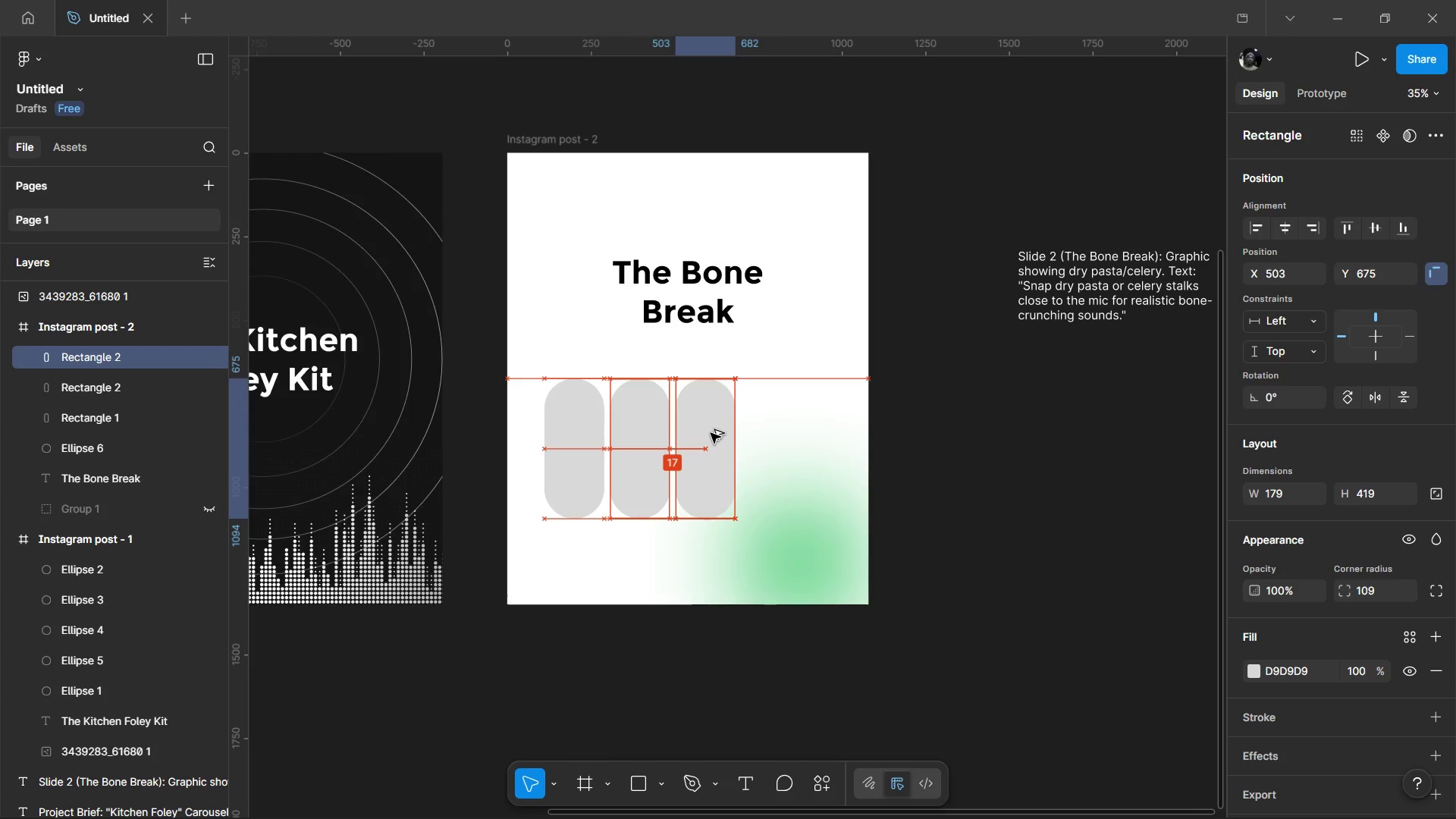 
hold_key(key=AltLeft, duration=1.36)
 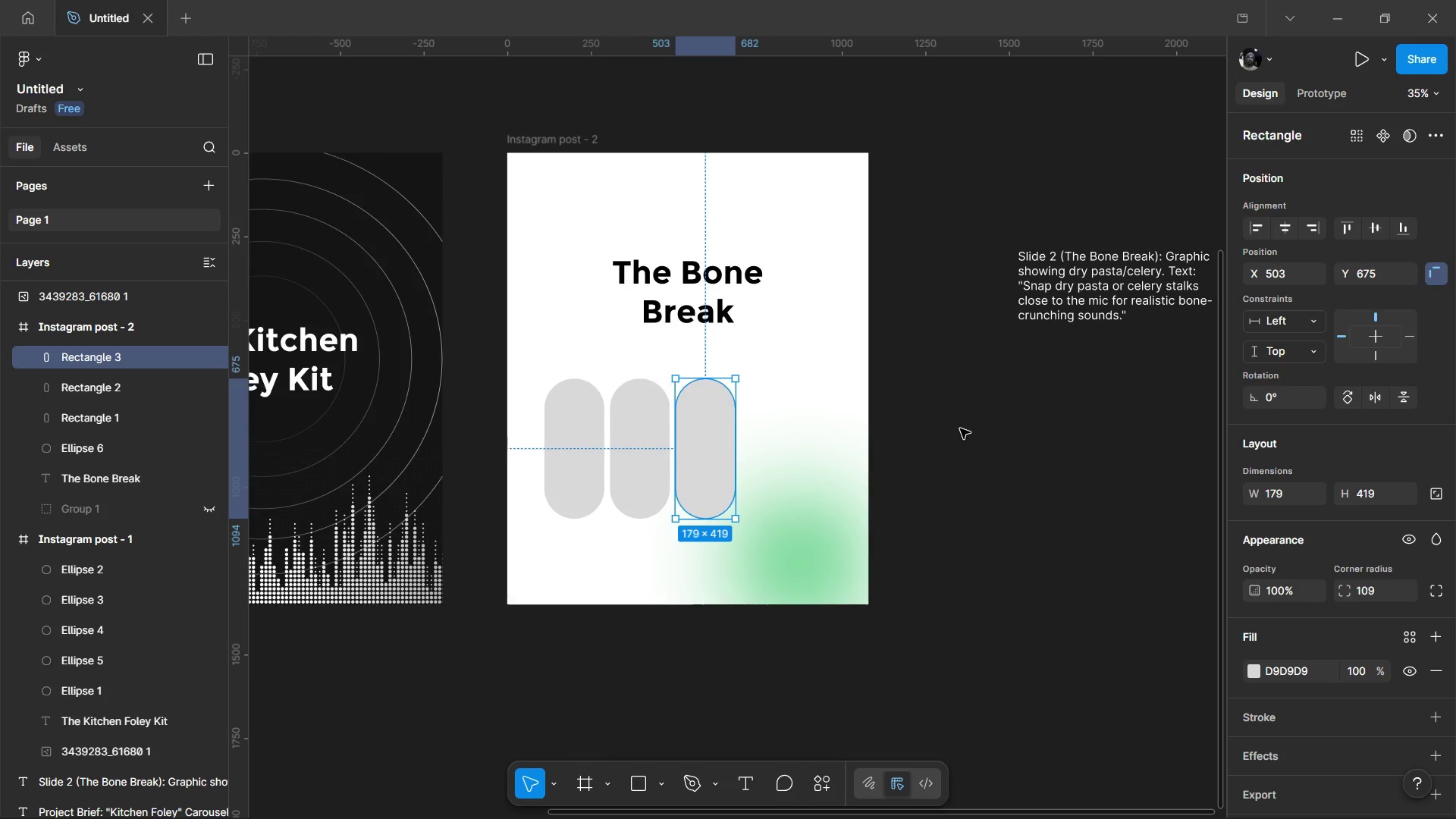 
left_click([960, 428])
 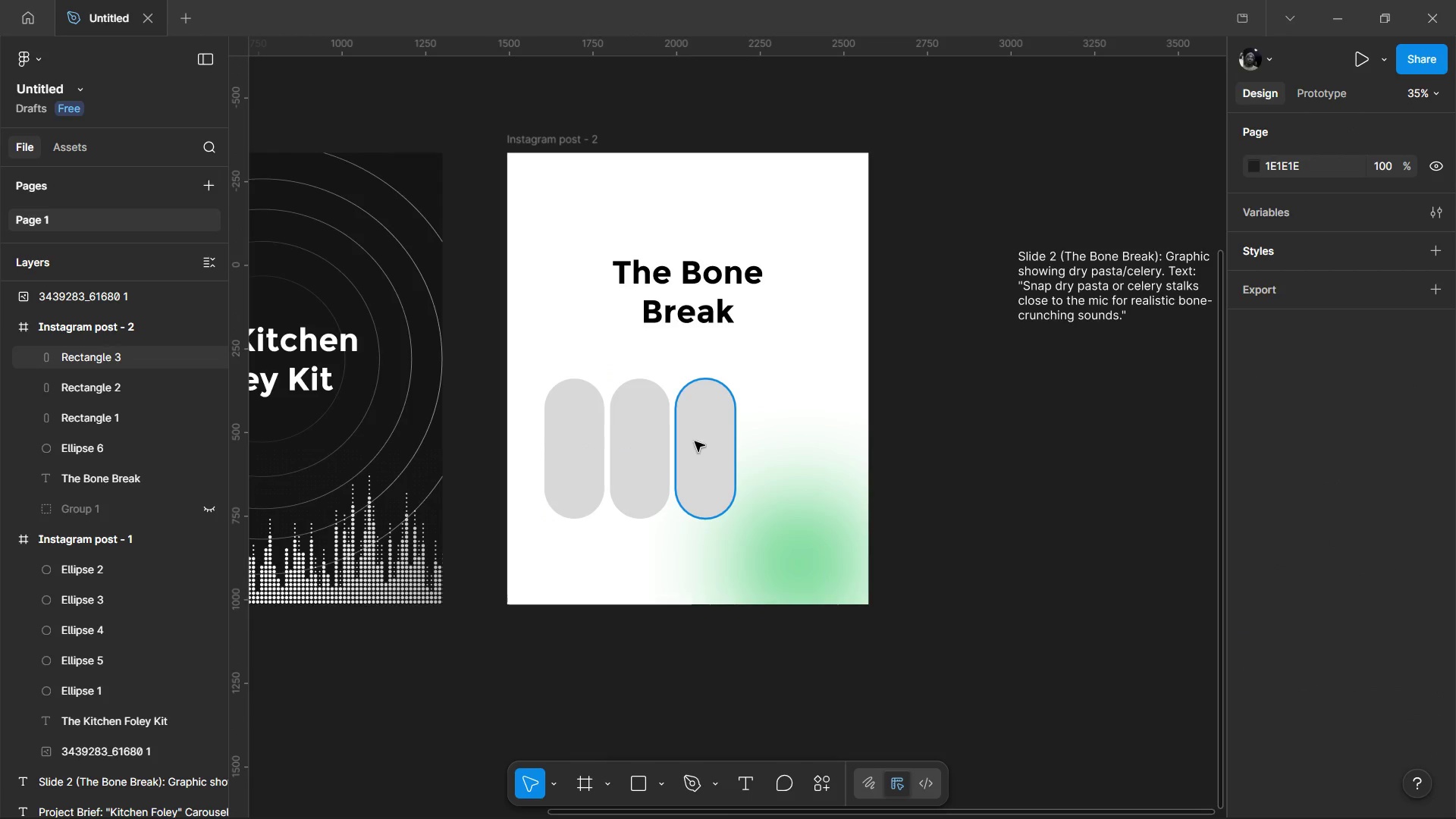 
left_click([695, 441])
 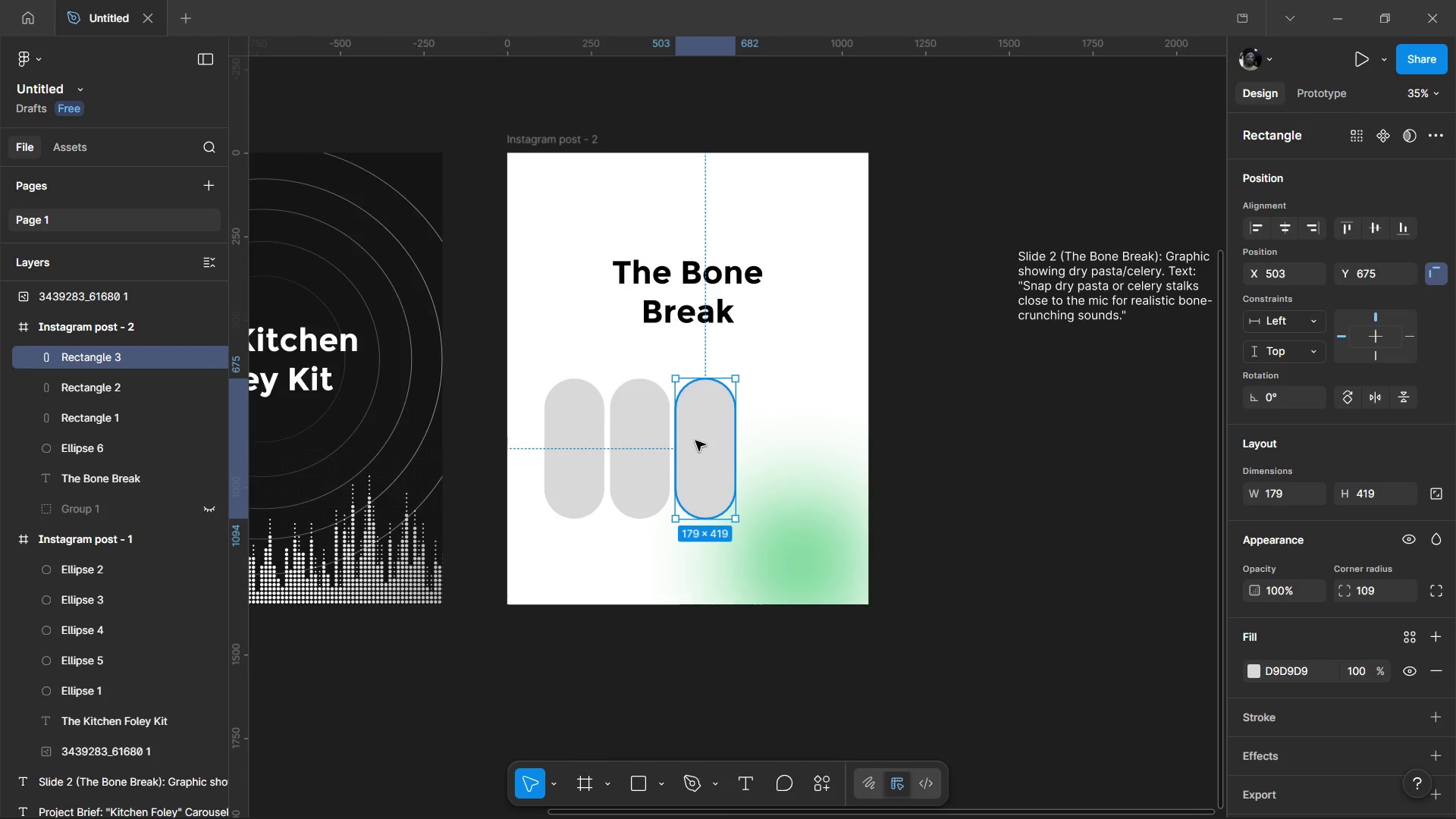 
hold_key(key=AltLeft, duration=1.53)
left_click_drag(start_coordinate=[695, 441], to_coordinate=[758, 440])
 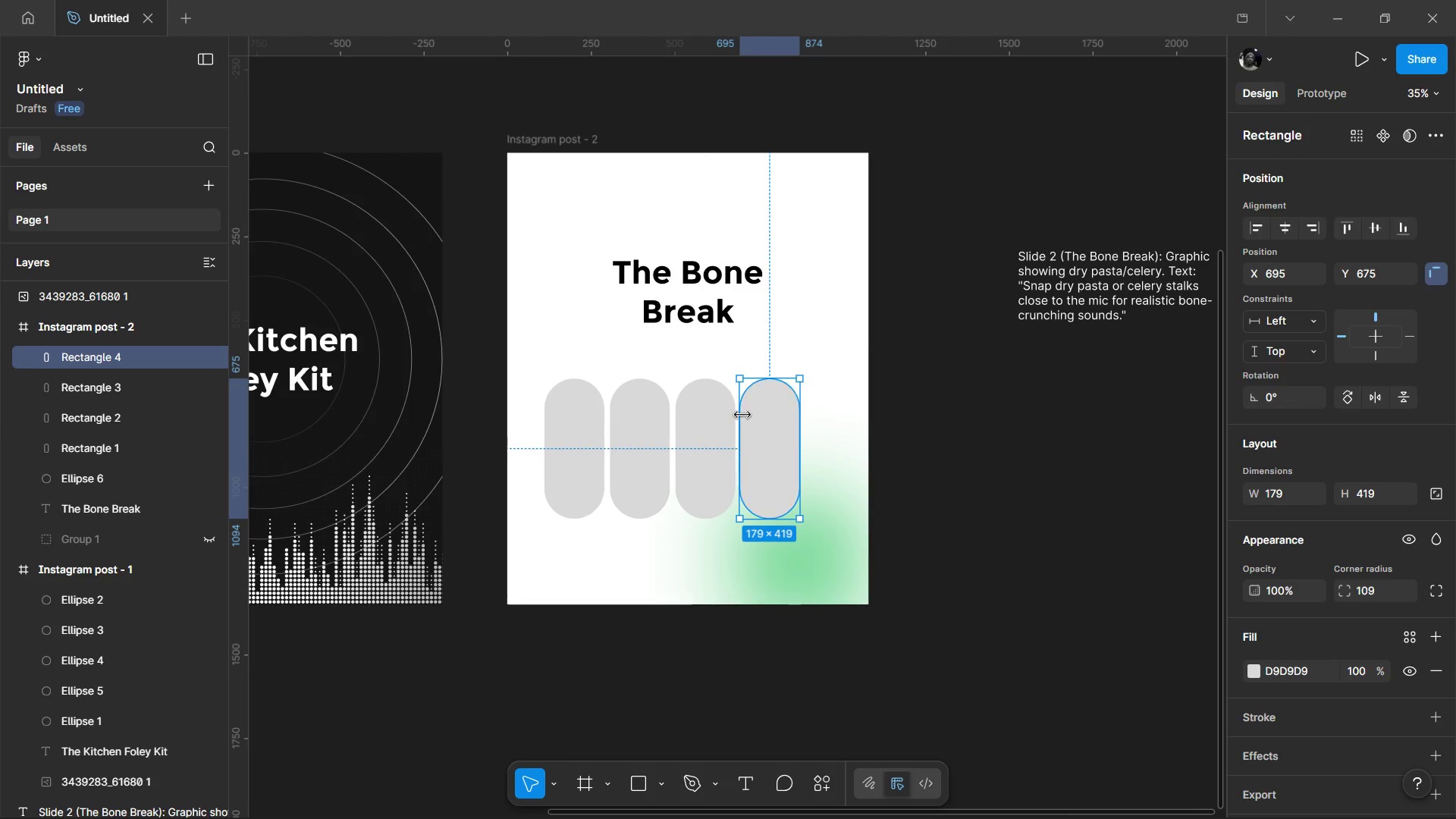 
hold_key(key=AltLeft, duration=1.5)
 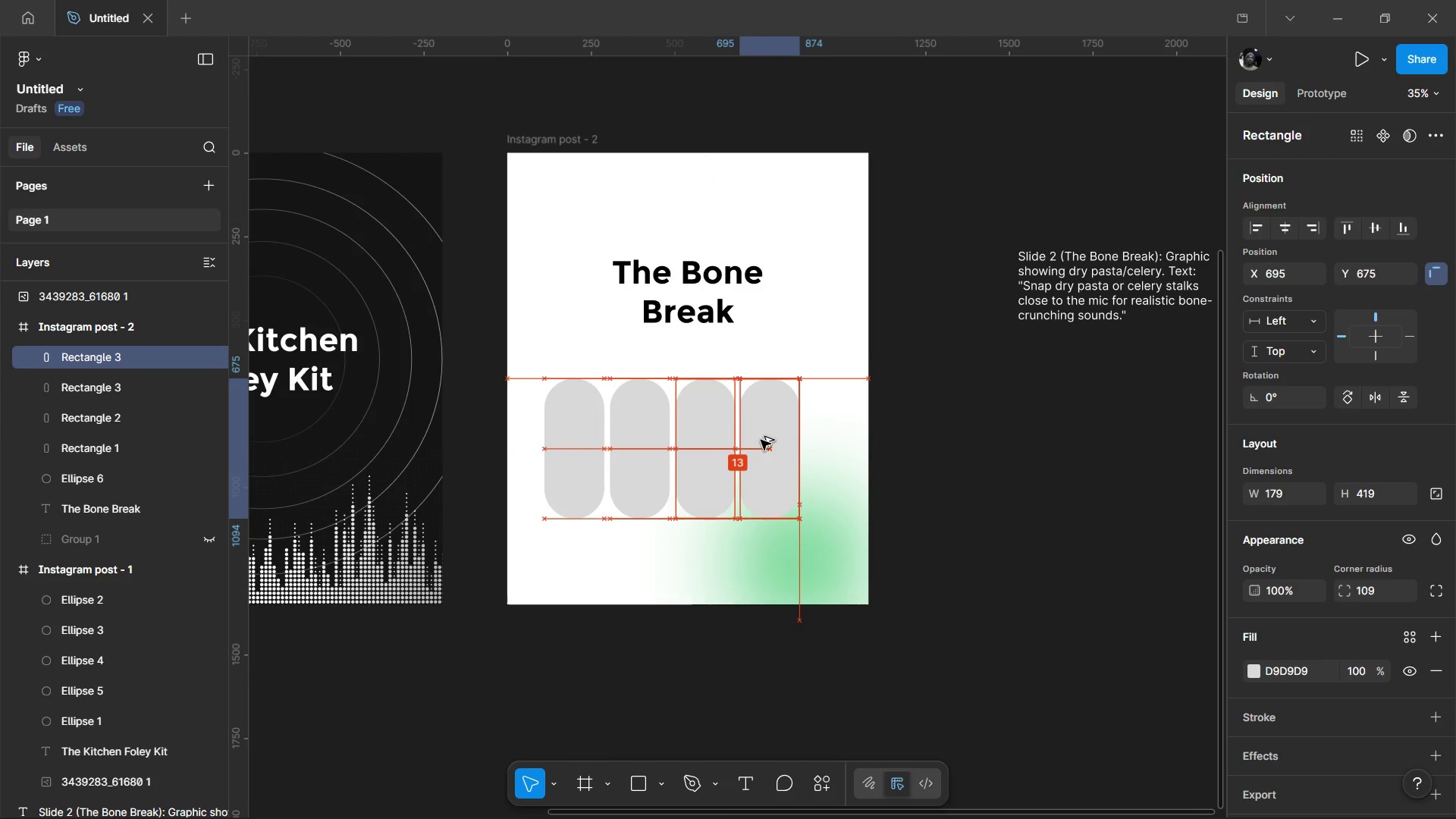 
hold_key(key=AltLeft, duration=1.5)
 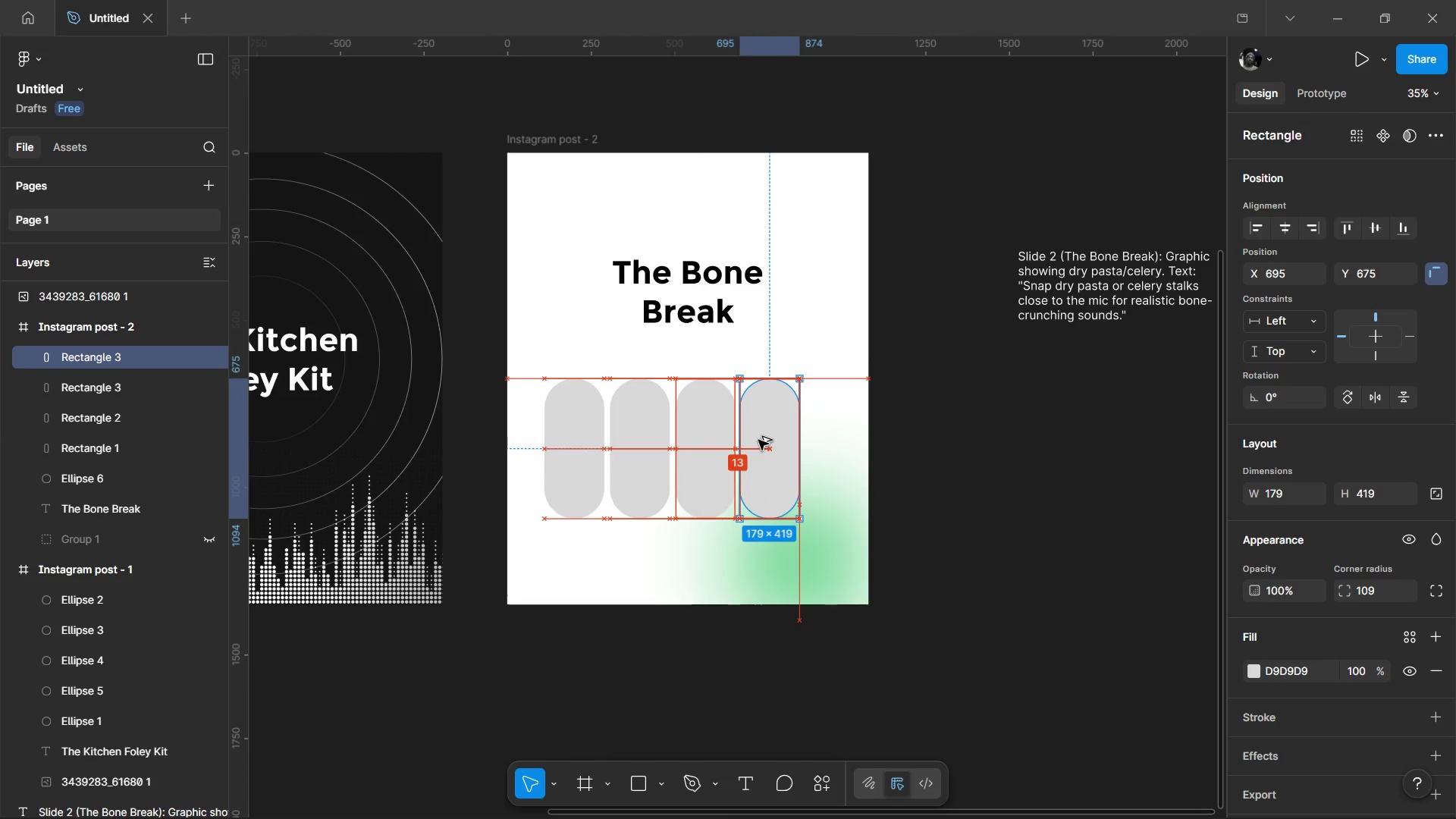 
hold_key(key=AltLeft, duration=0.84)
 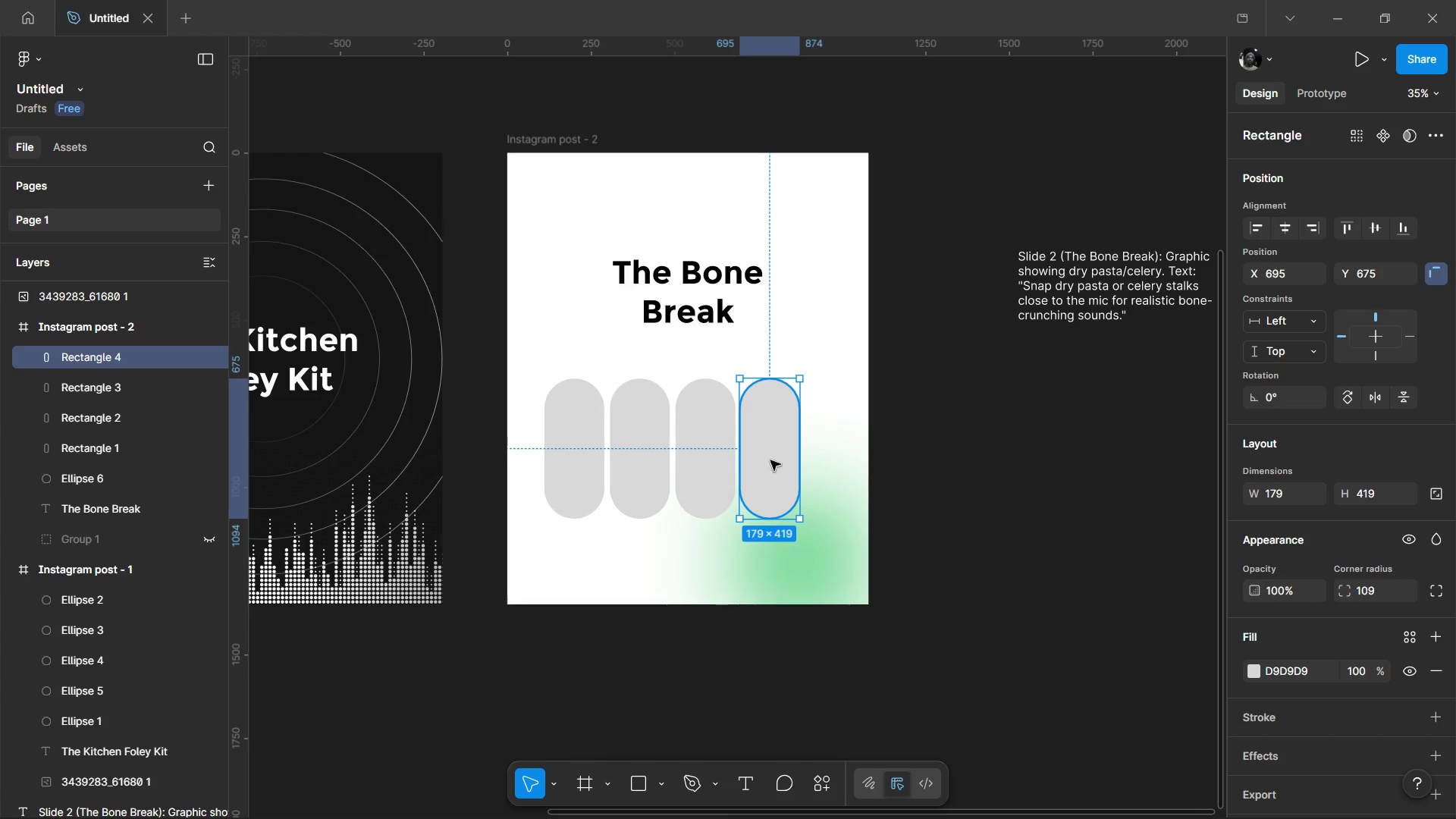 
left_click_drag(start_coordinate=[771, 516], to_coordinate=[774, 468])
 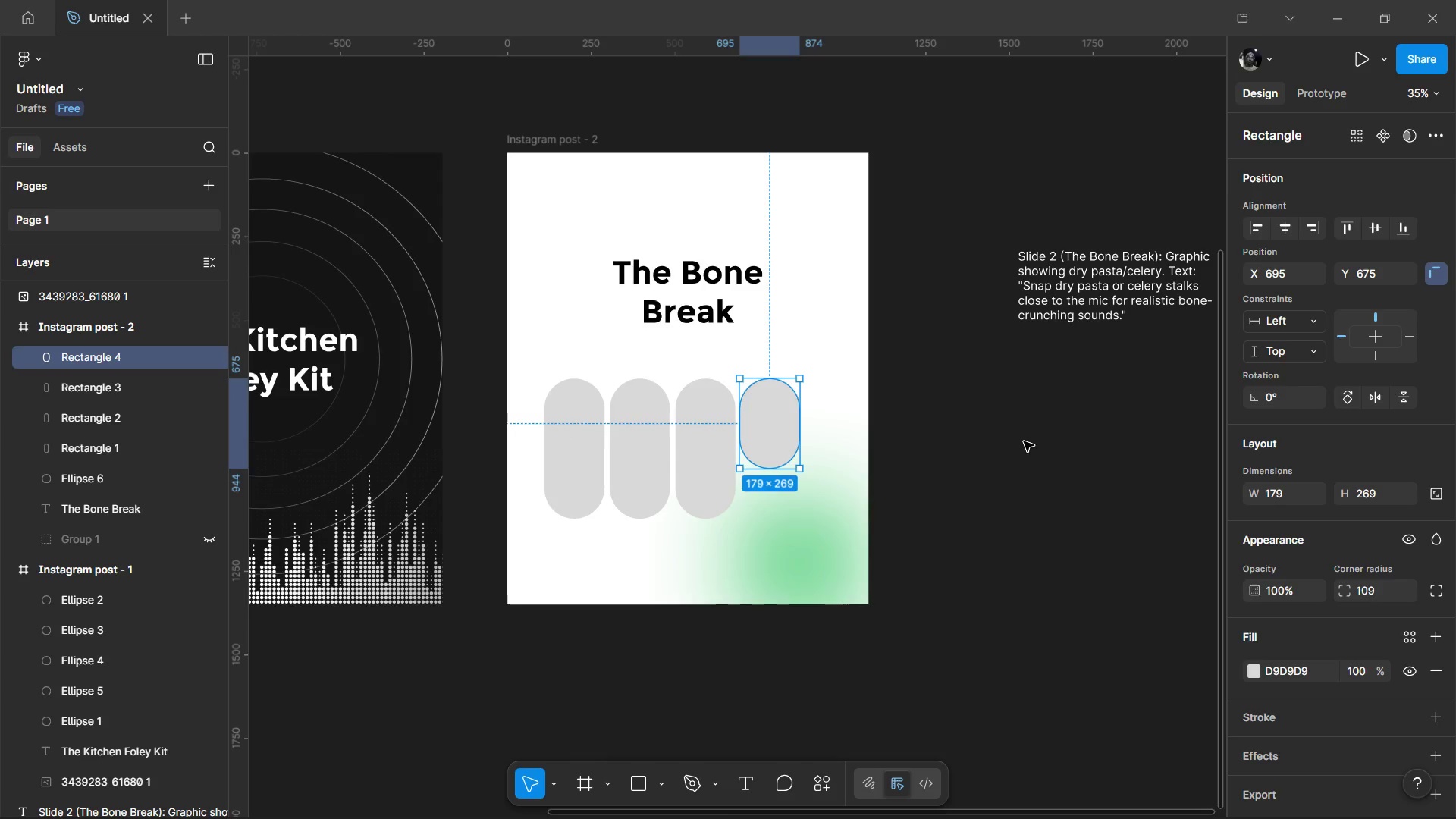 
left_click([1024, 441])
 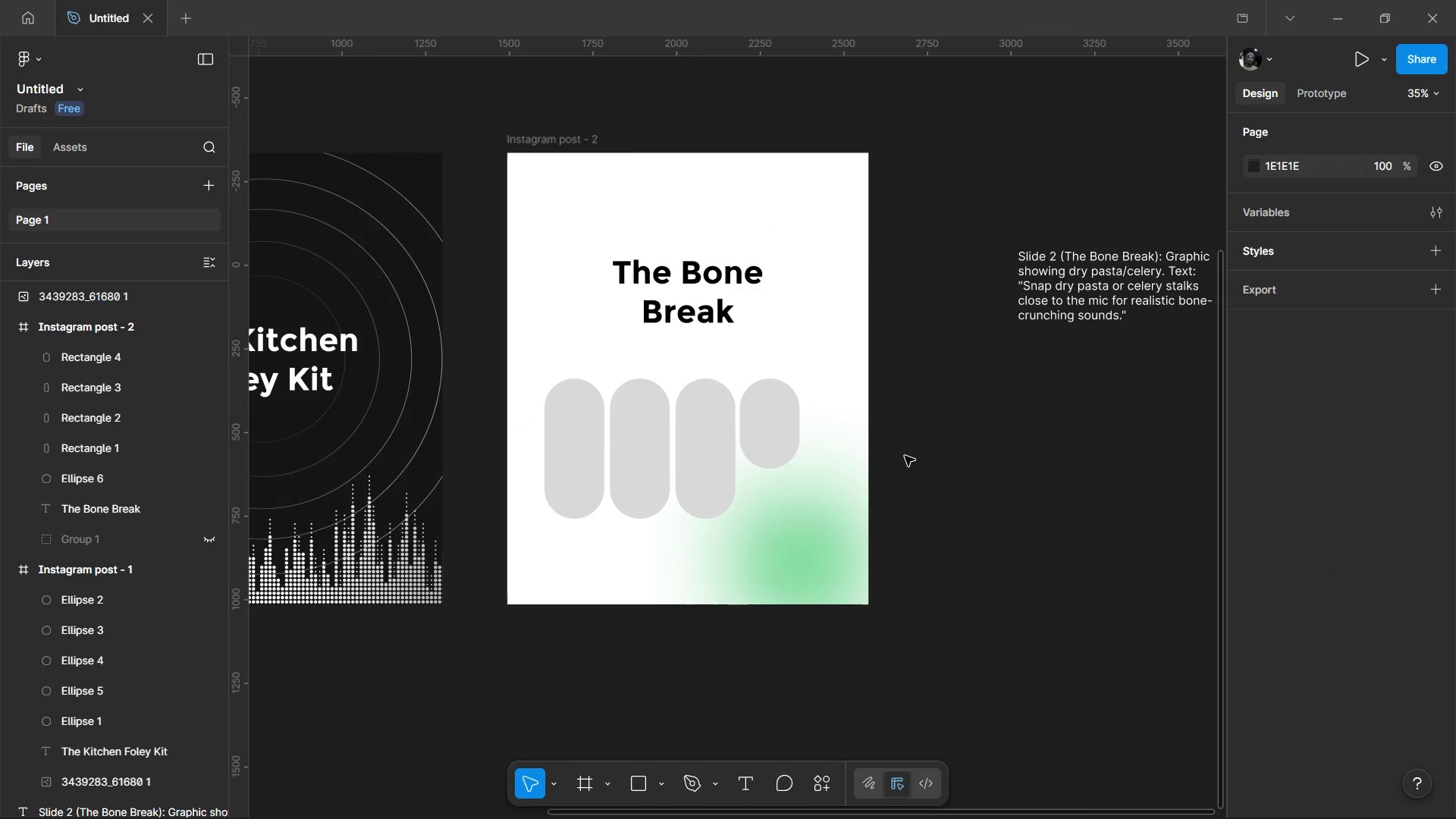 
hold_key(key=ShiftLeft, duration=0.8)
scroll: coordinate [849, 444], scroll_direction: up, amount: 3.0
 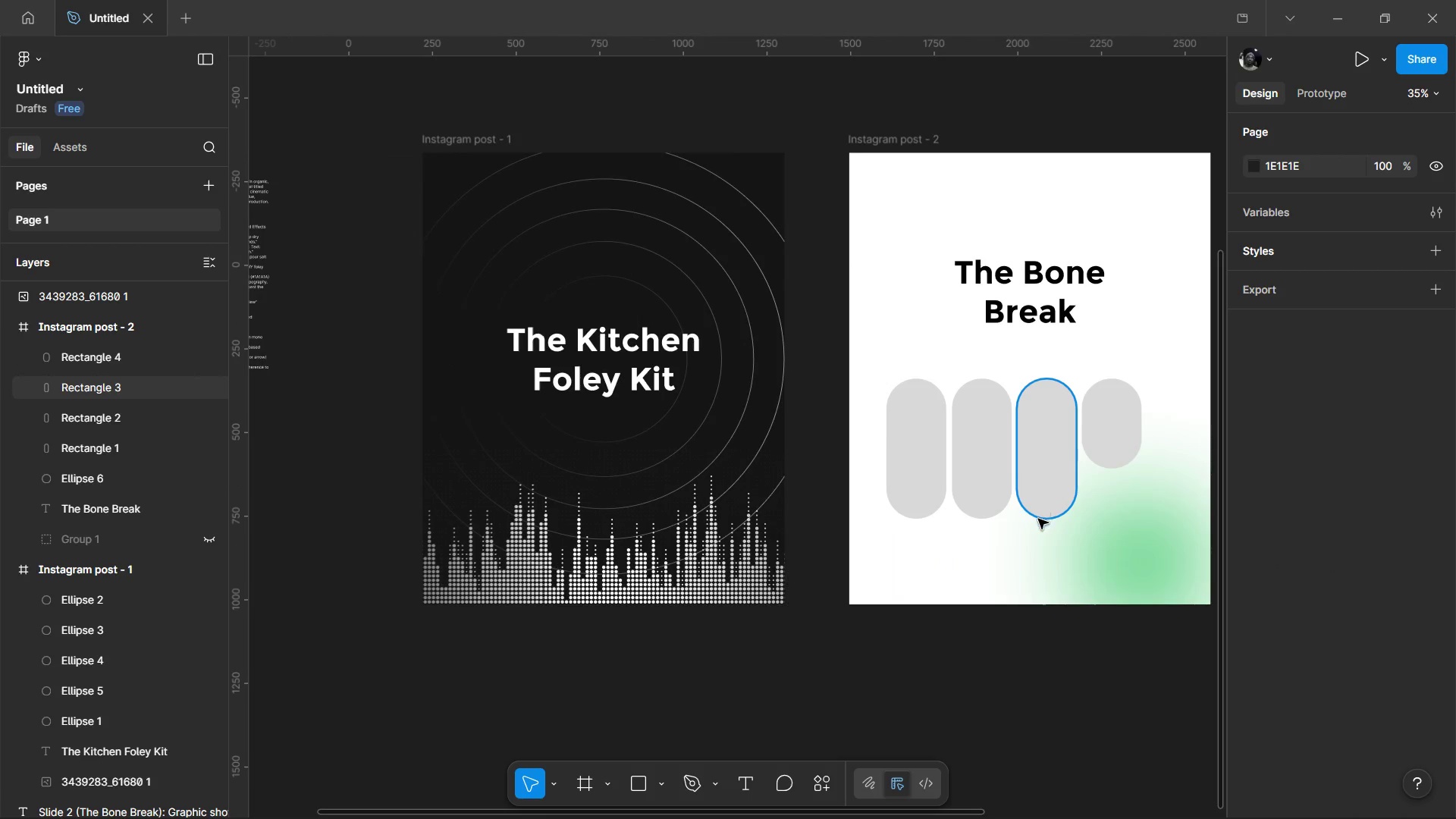 
hold_key(key=ControlLeft, duration=0.33)
 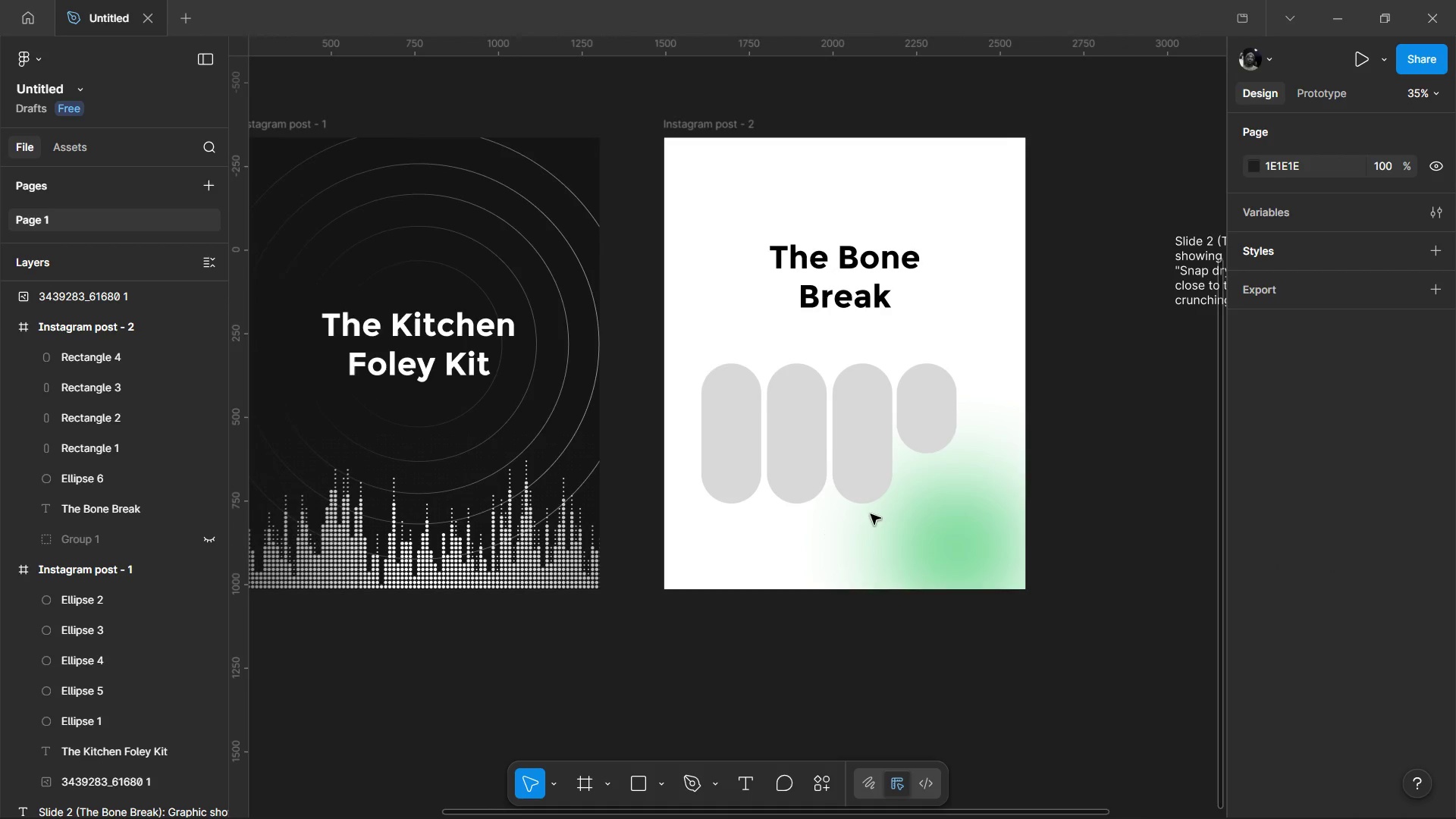 
hold_key(key=ControlLeft, duration=0.64)
 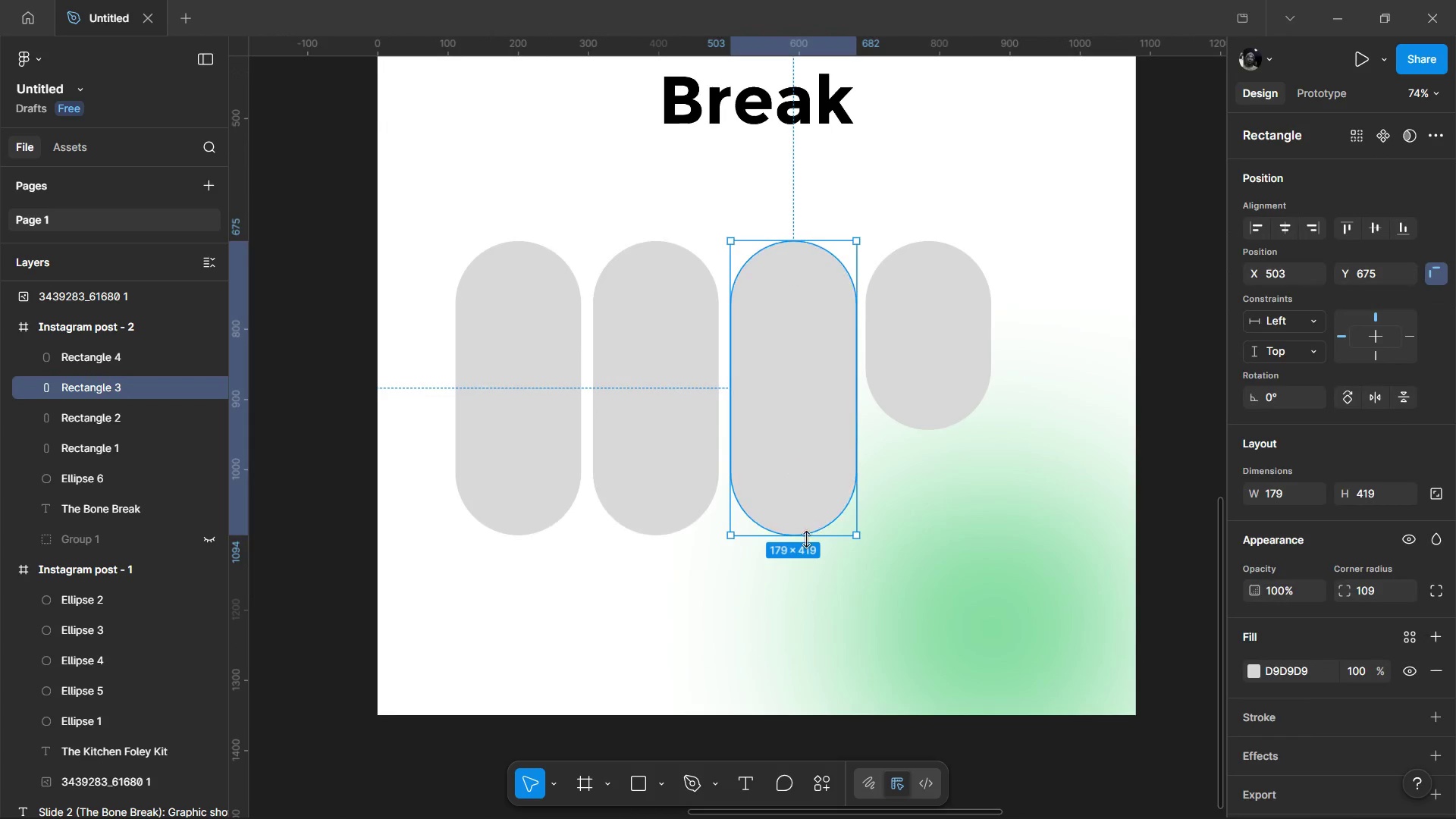 
left_click([822, 460])
 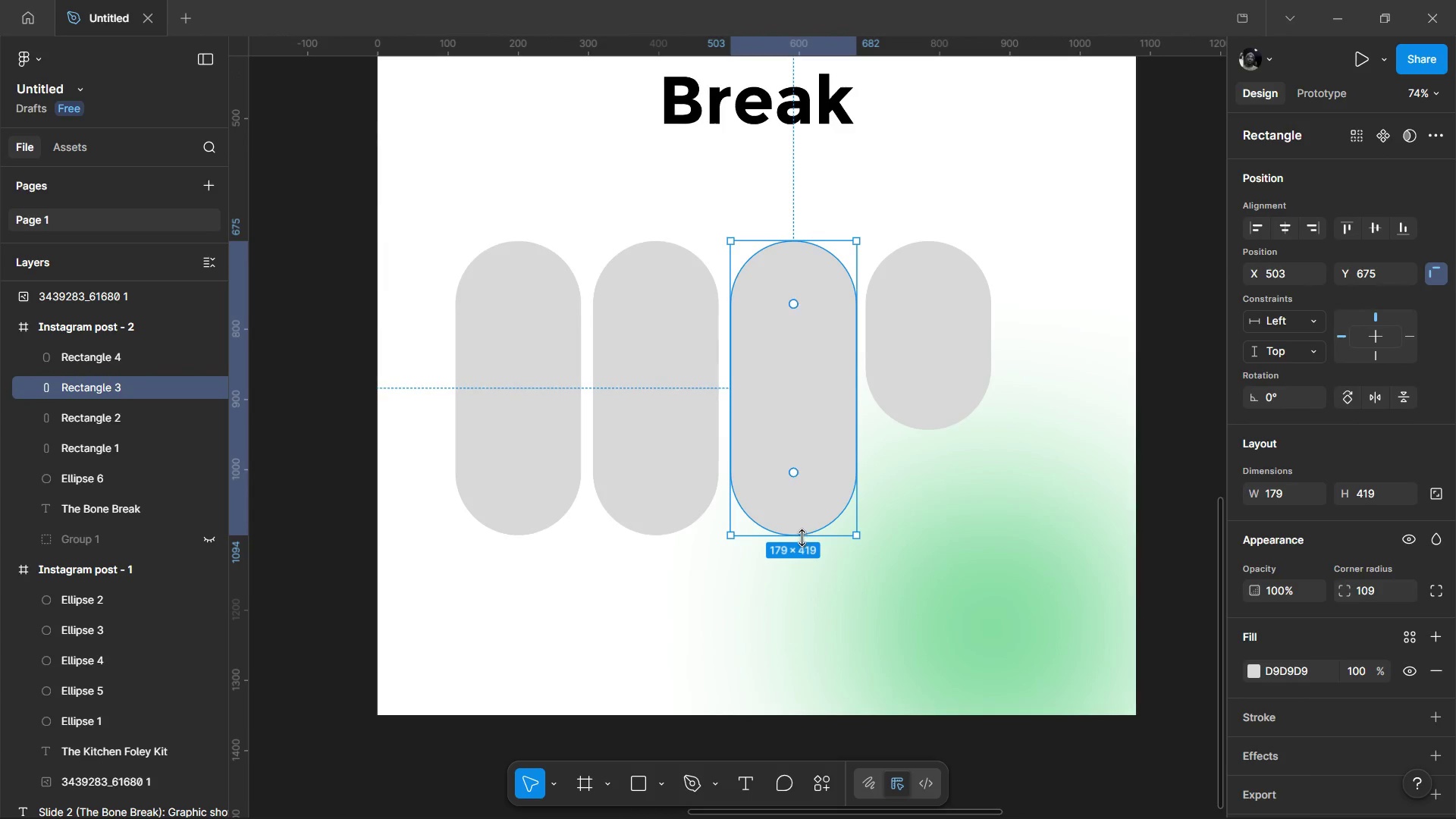 
scroll: coordinate [923, 475], scroll_direction: up, amount: 3.0
 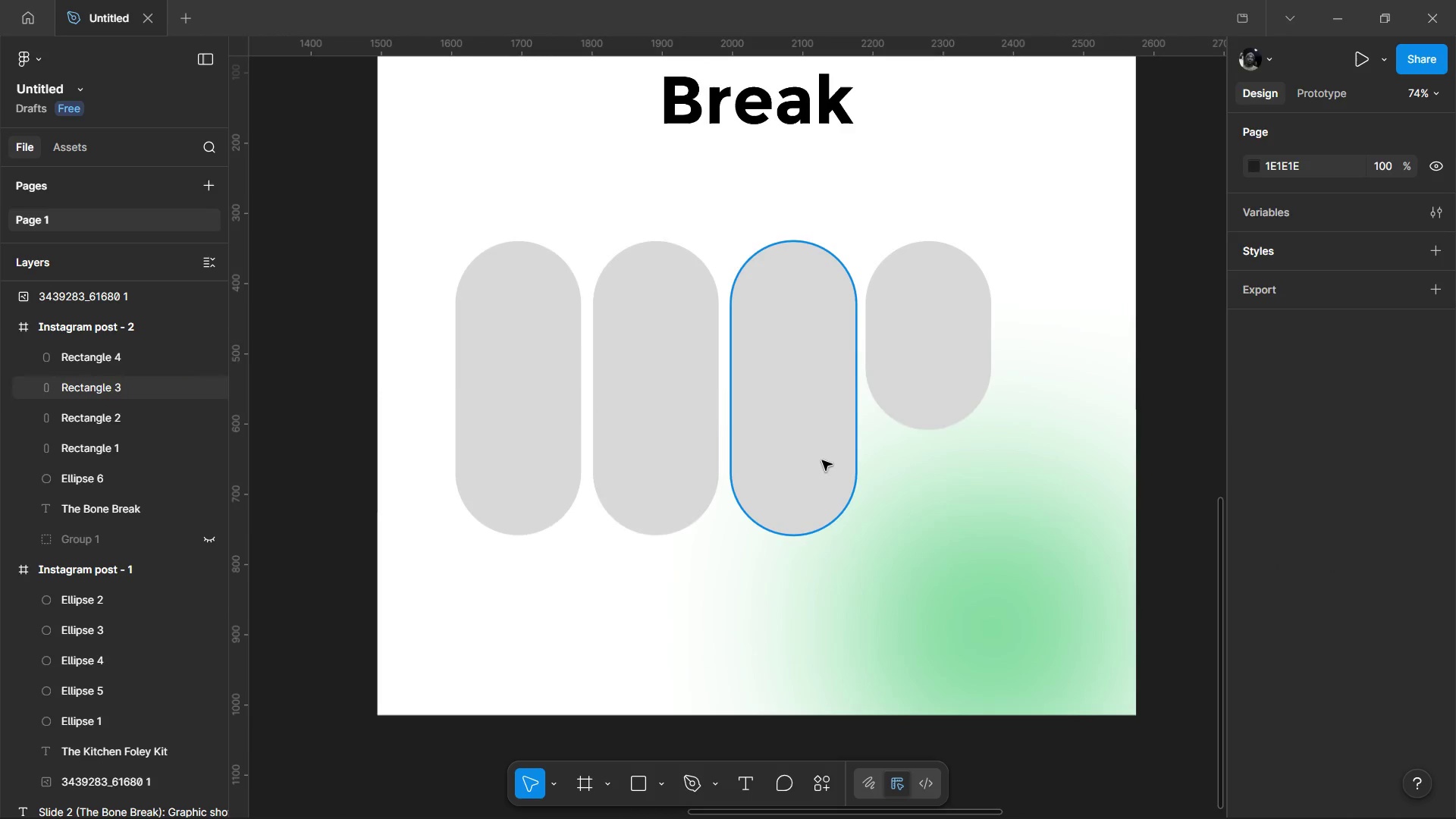 
left_click_drag(start_coordinate=[802, 538], to_coordinate=[797, 590])
 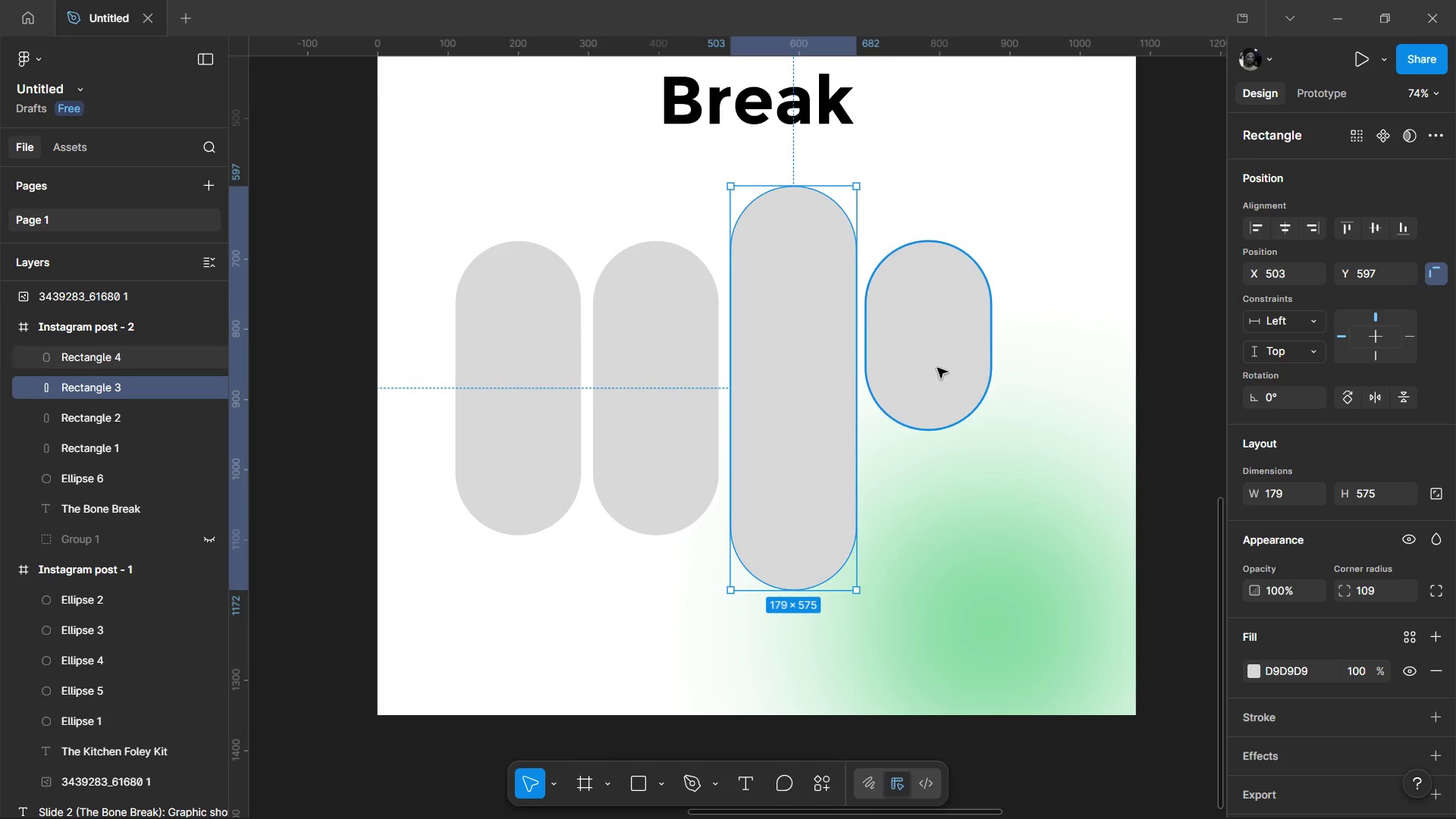 
hold_key(key=AltLeft, duration=1.5)
 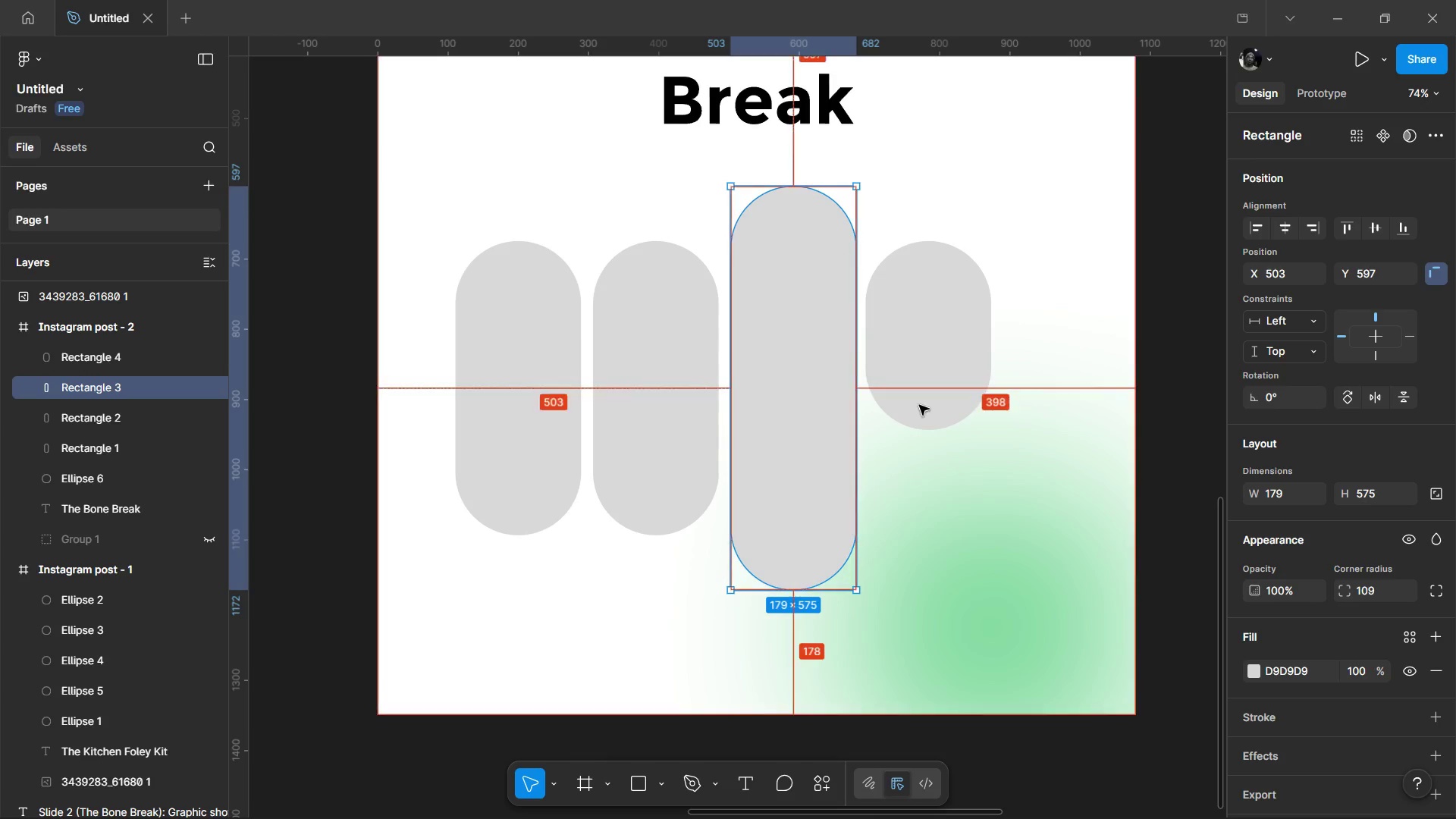 
key(Alt+AltLeft)
 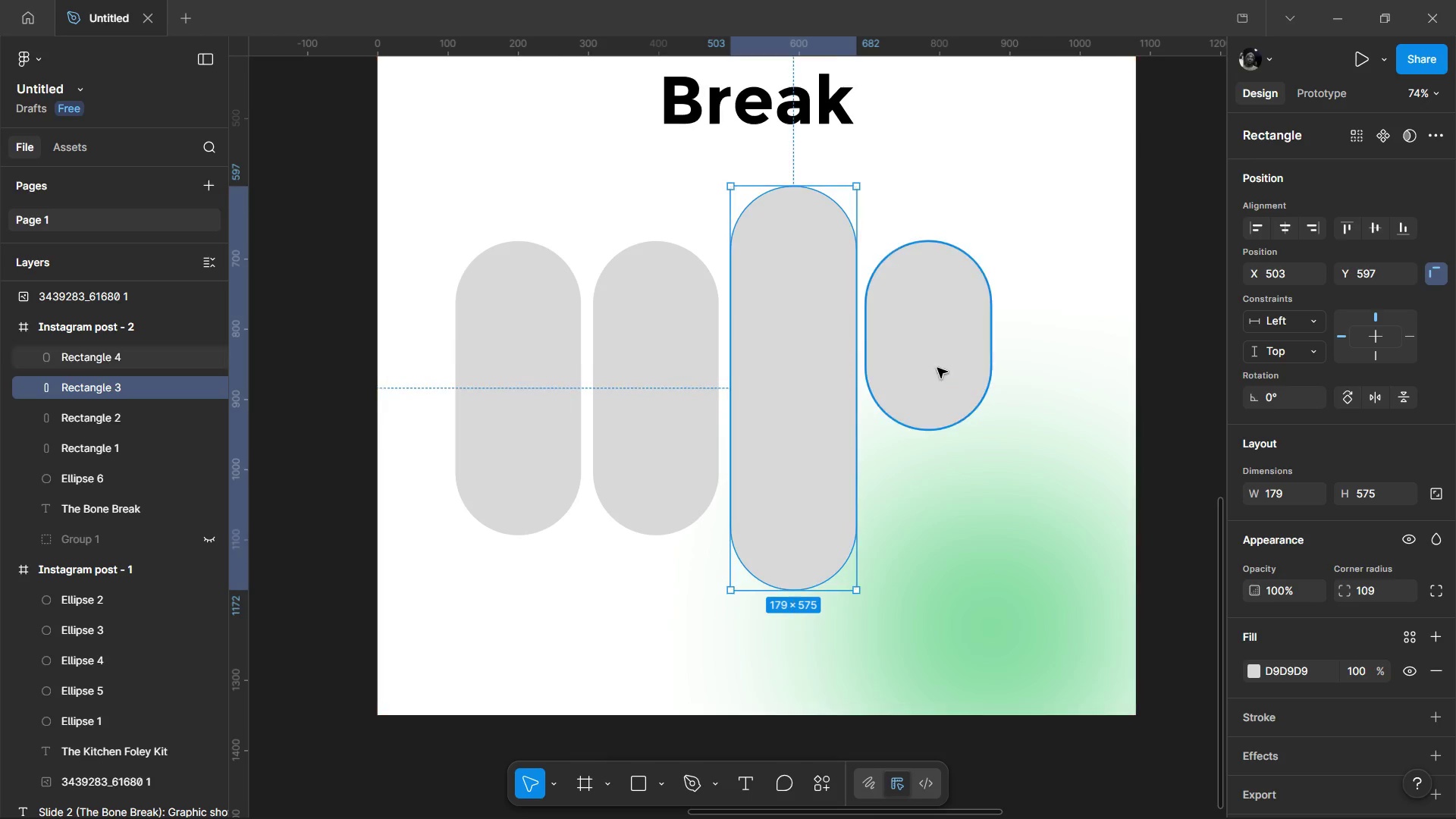 
key(Alt+AltLeft)
 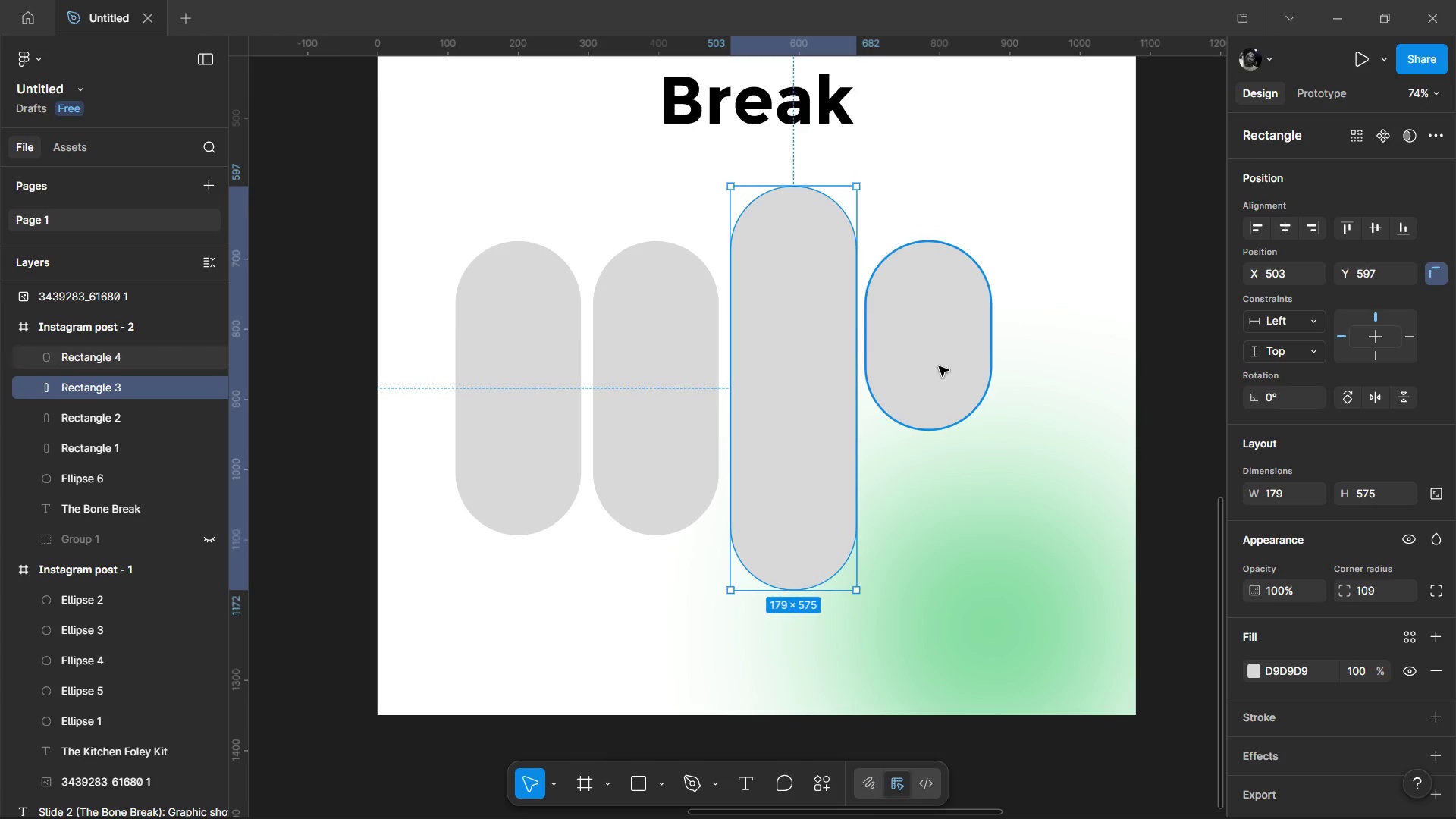 
key(Alt+AltLeft)
 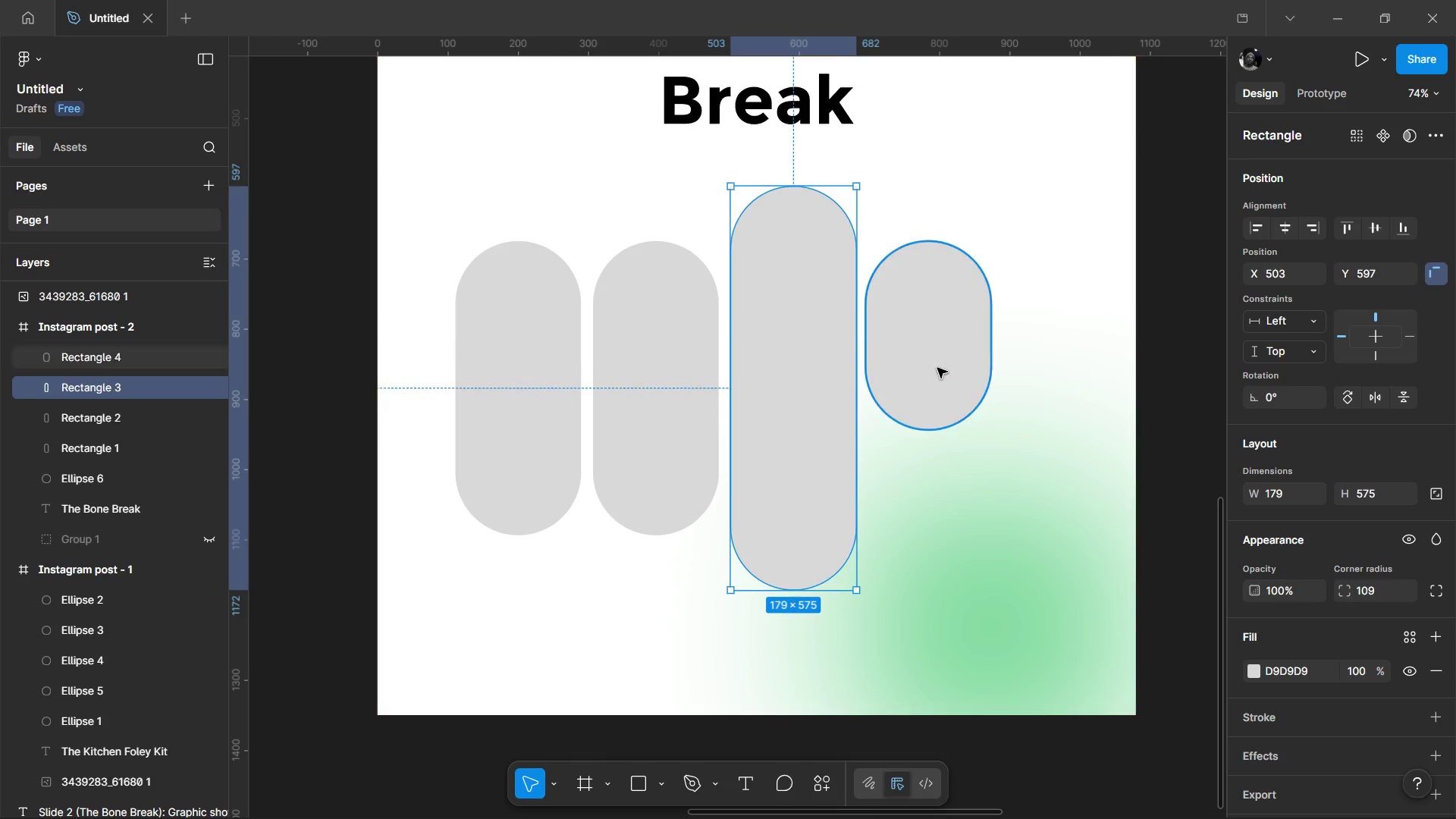 
key(Alt+AltLeft)
 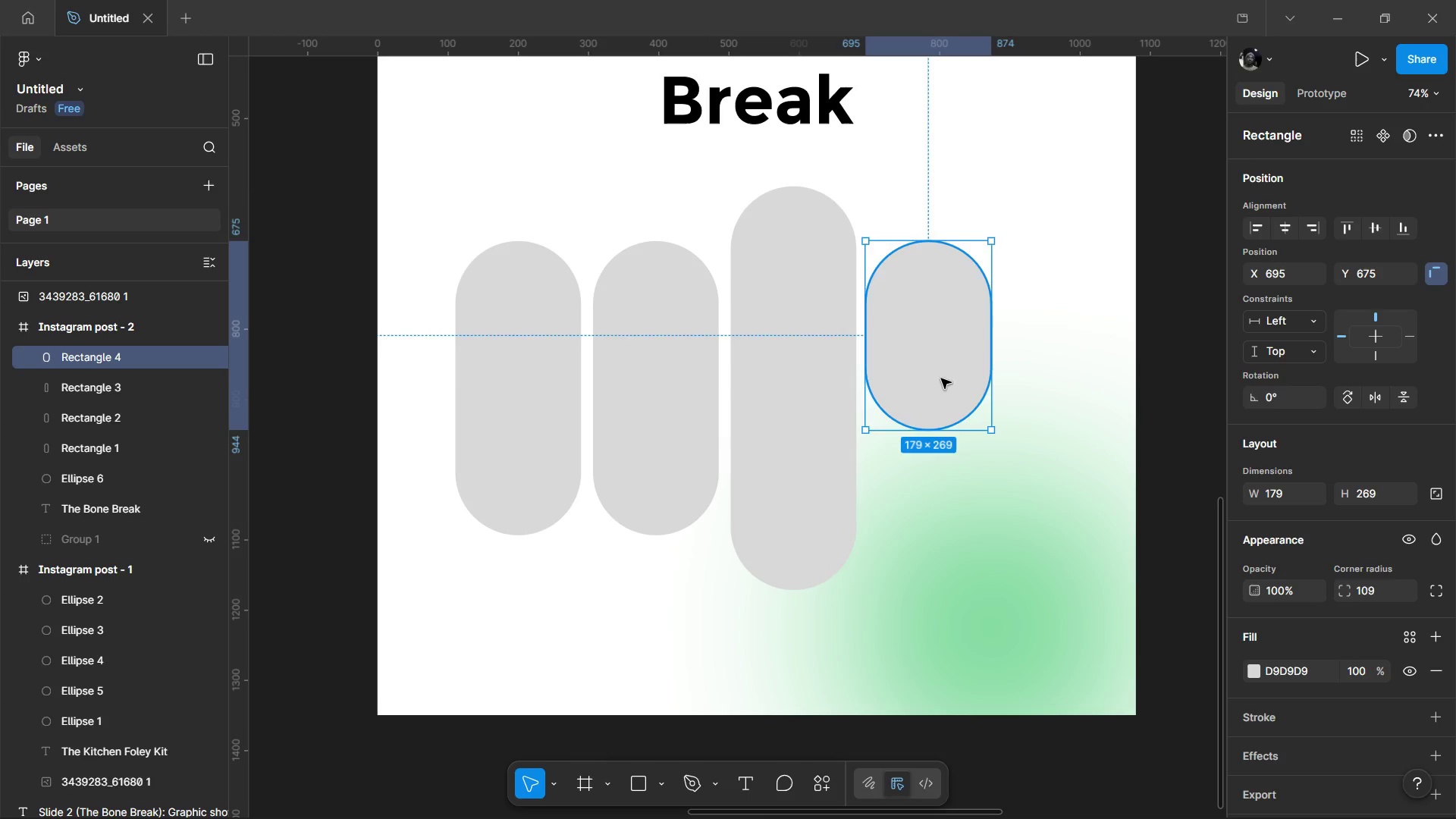 
key(Alt+AltLeft)
 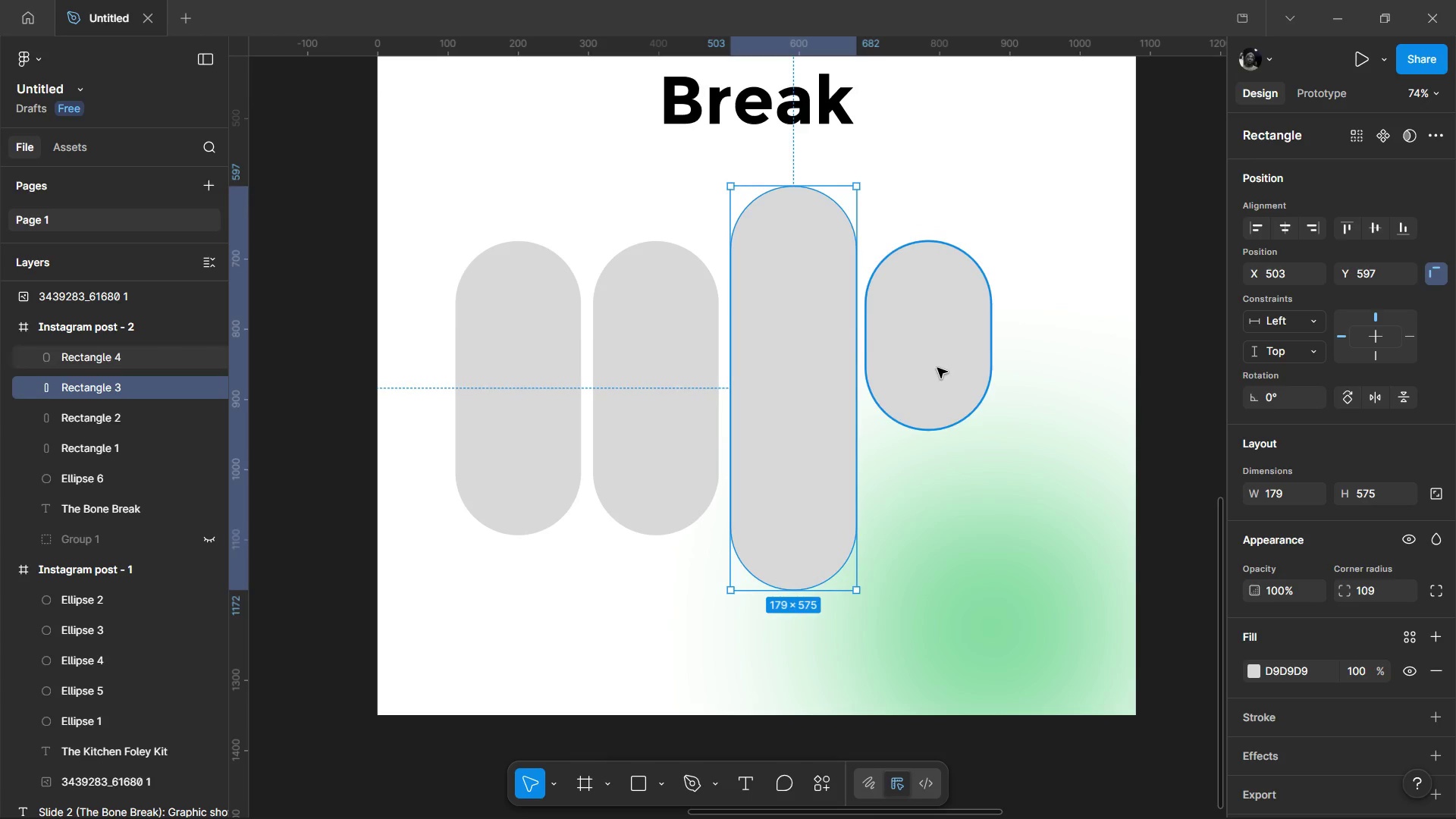 
left_click_drag(start_coordinate=[937, 368], to_coordinate=[940, 393])
 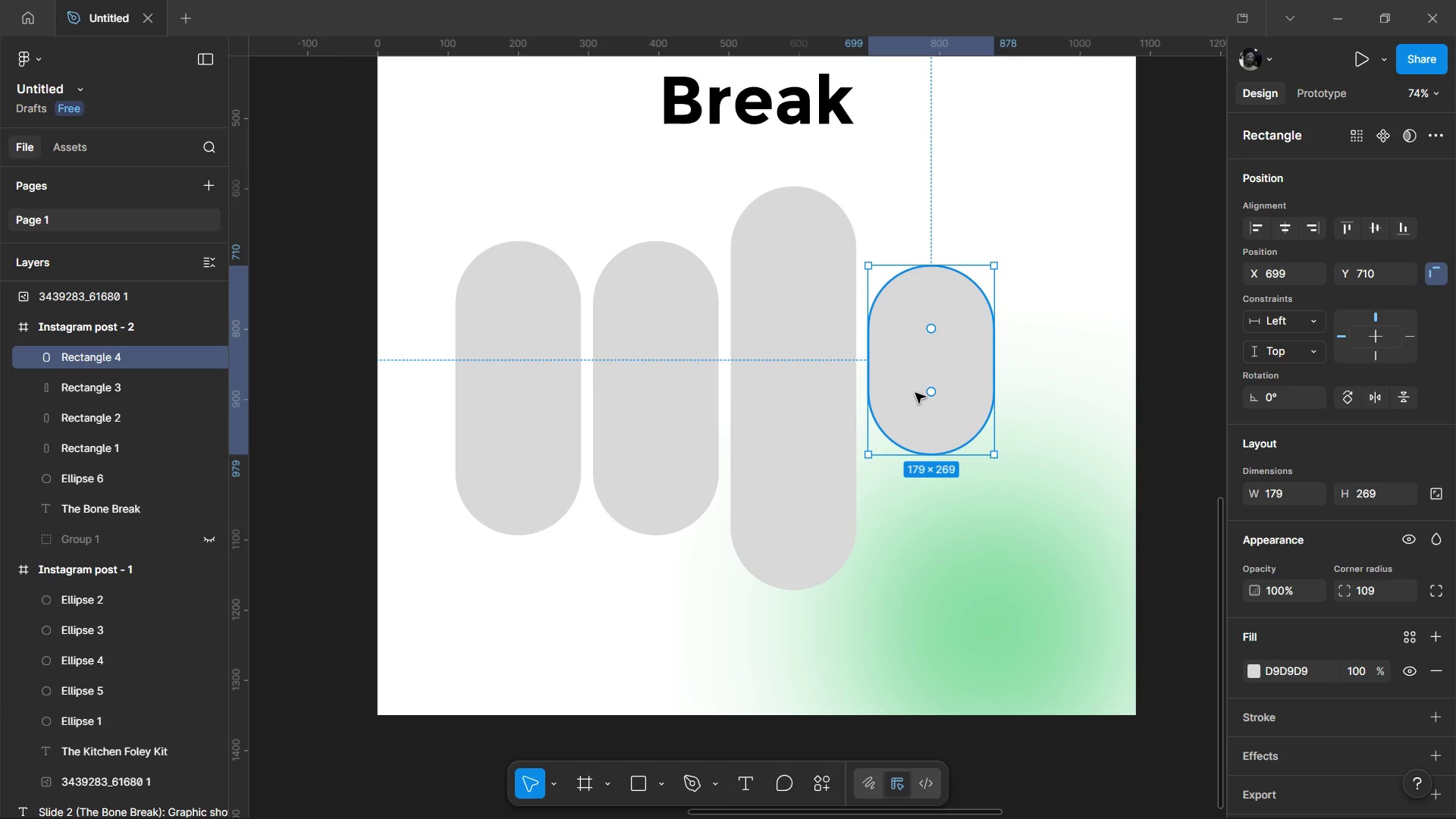 
hold_key(key=ShiftLeft, duration=1.51)
left_click([786, 413])
 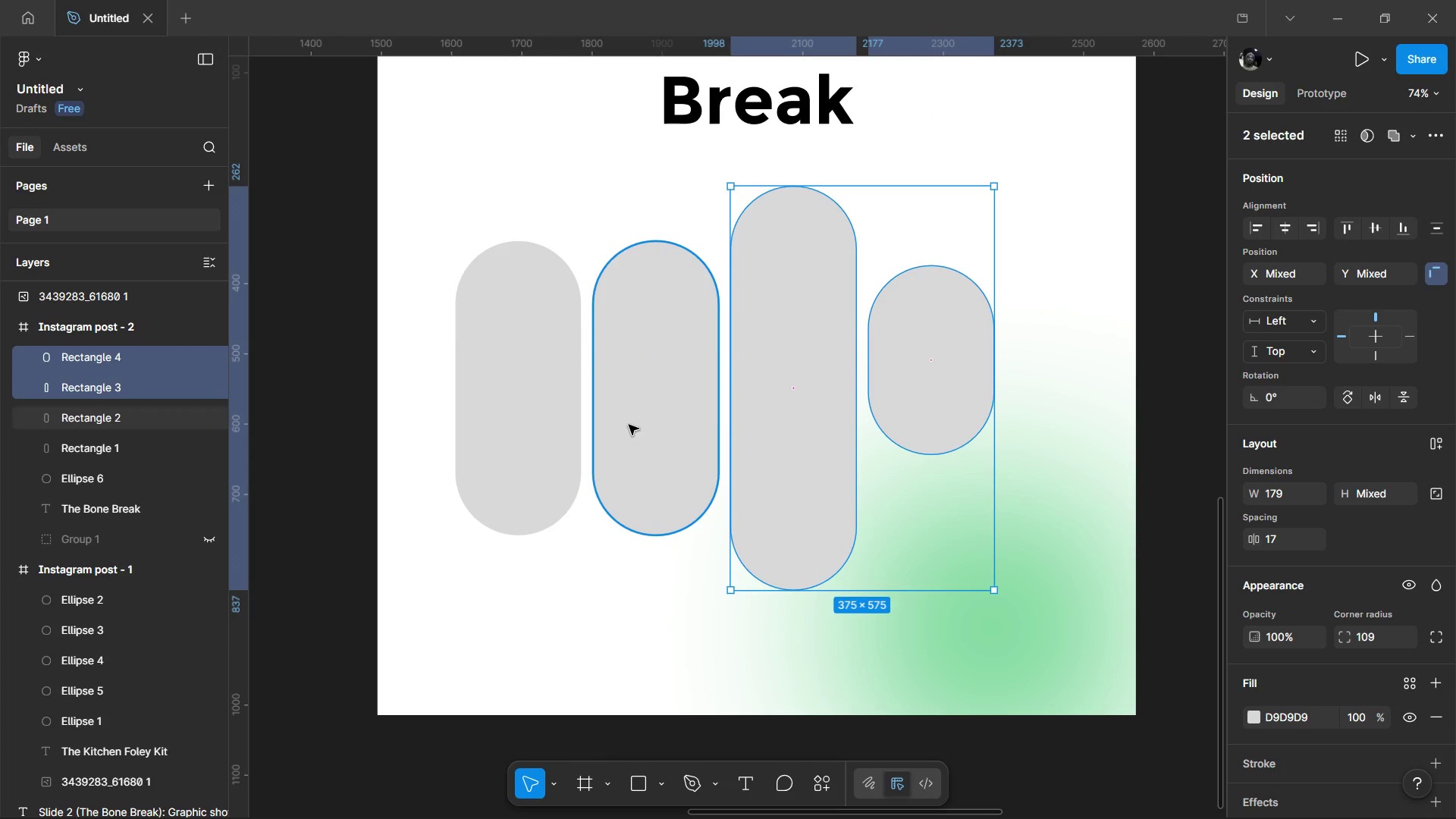 
left_click([629, 425])
 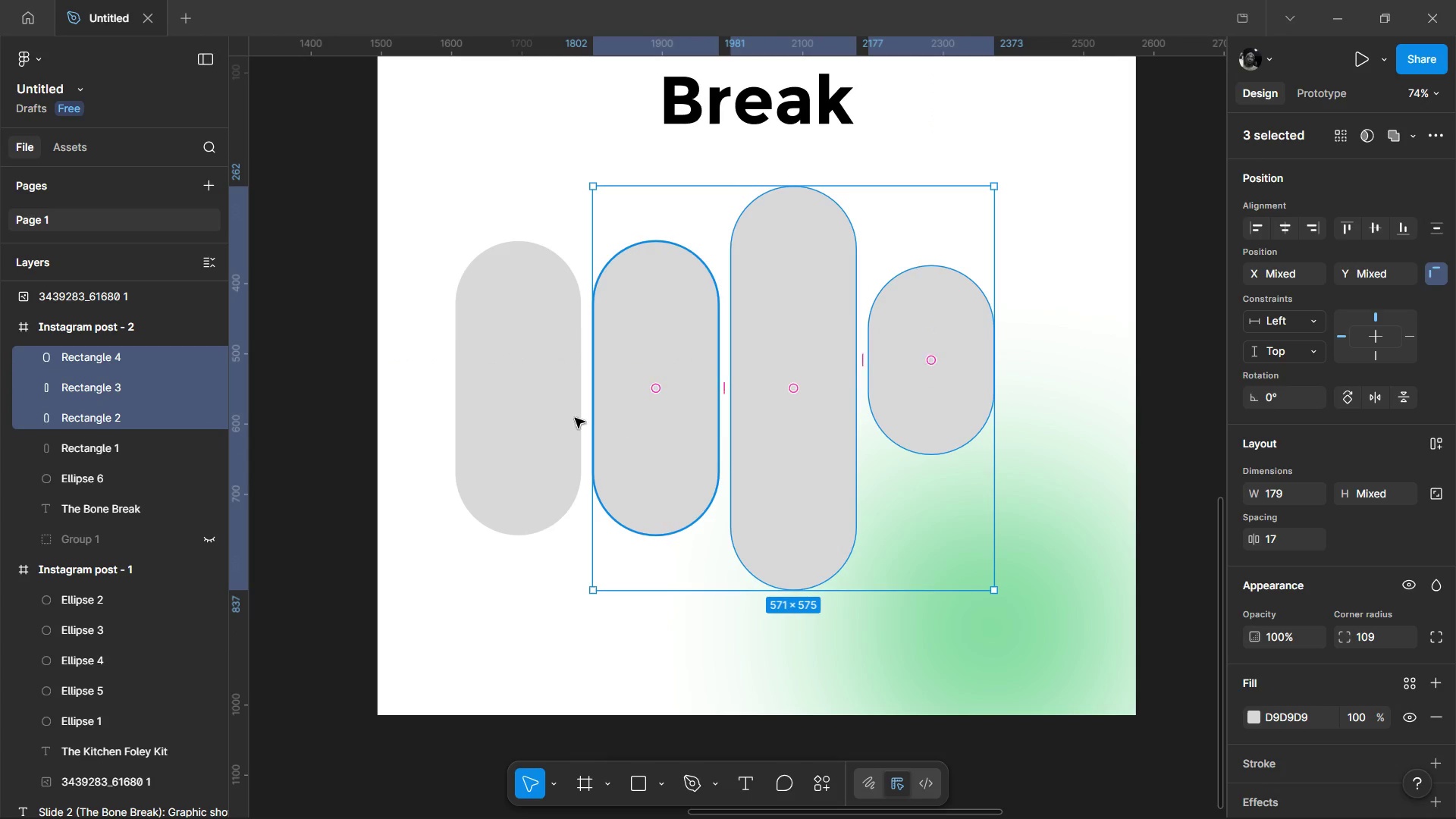 
hold_key(key=ShiftLeft, duration=0.94)
double_click([538, 421])
 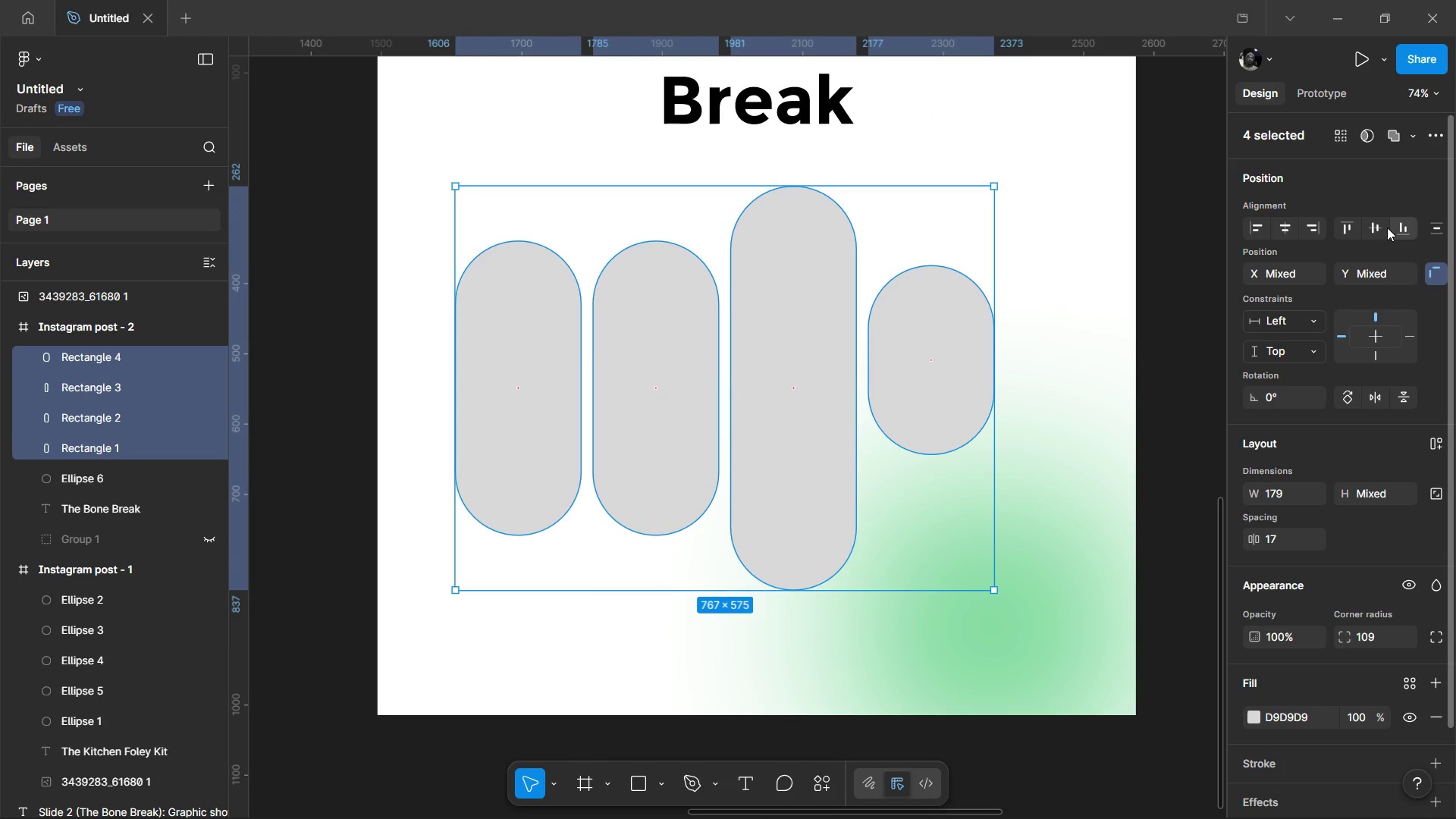 
left_click([1379, 228])
 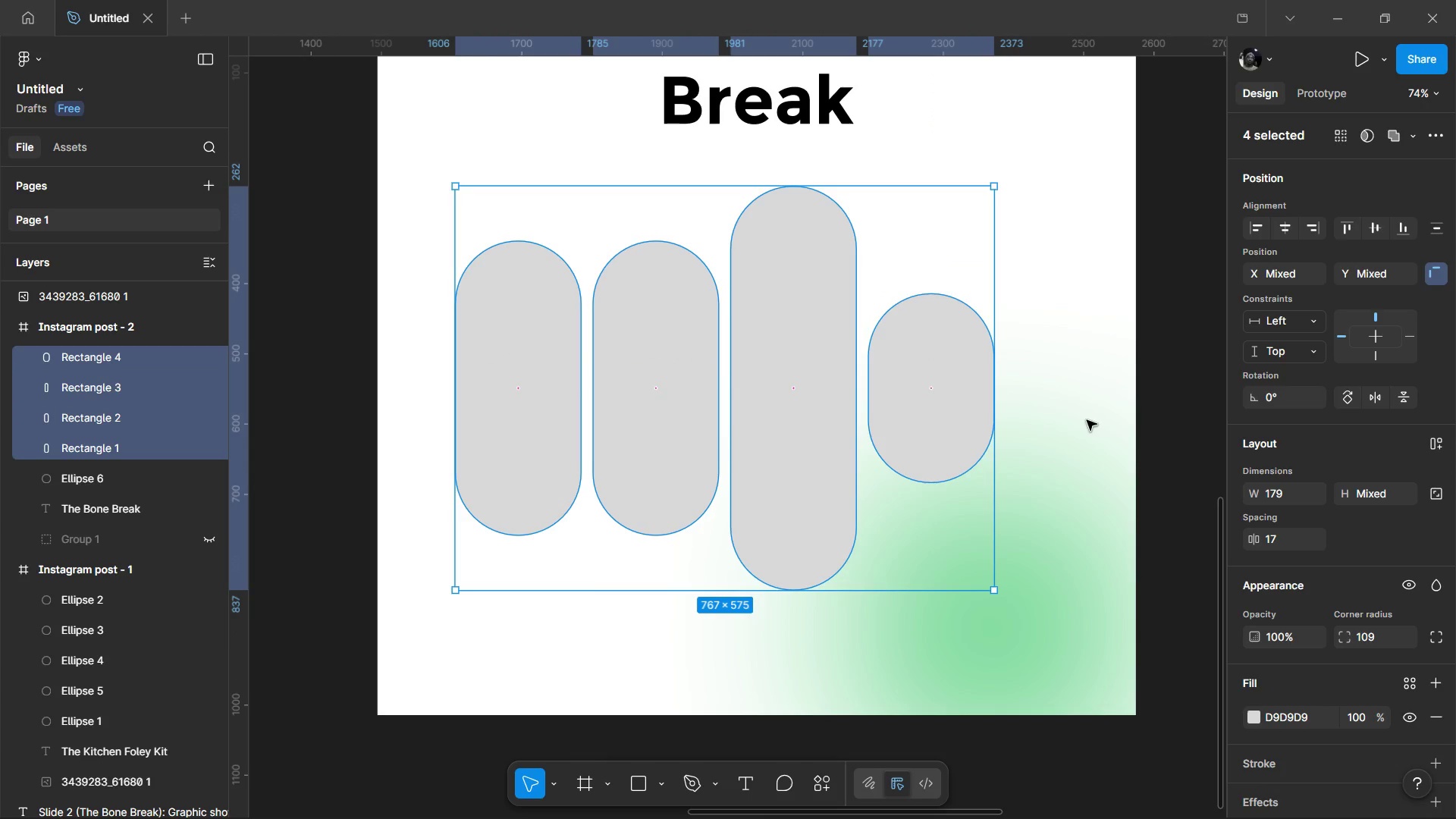 
left_click([1111, 378])
 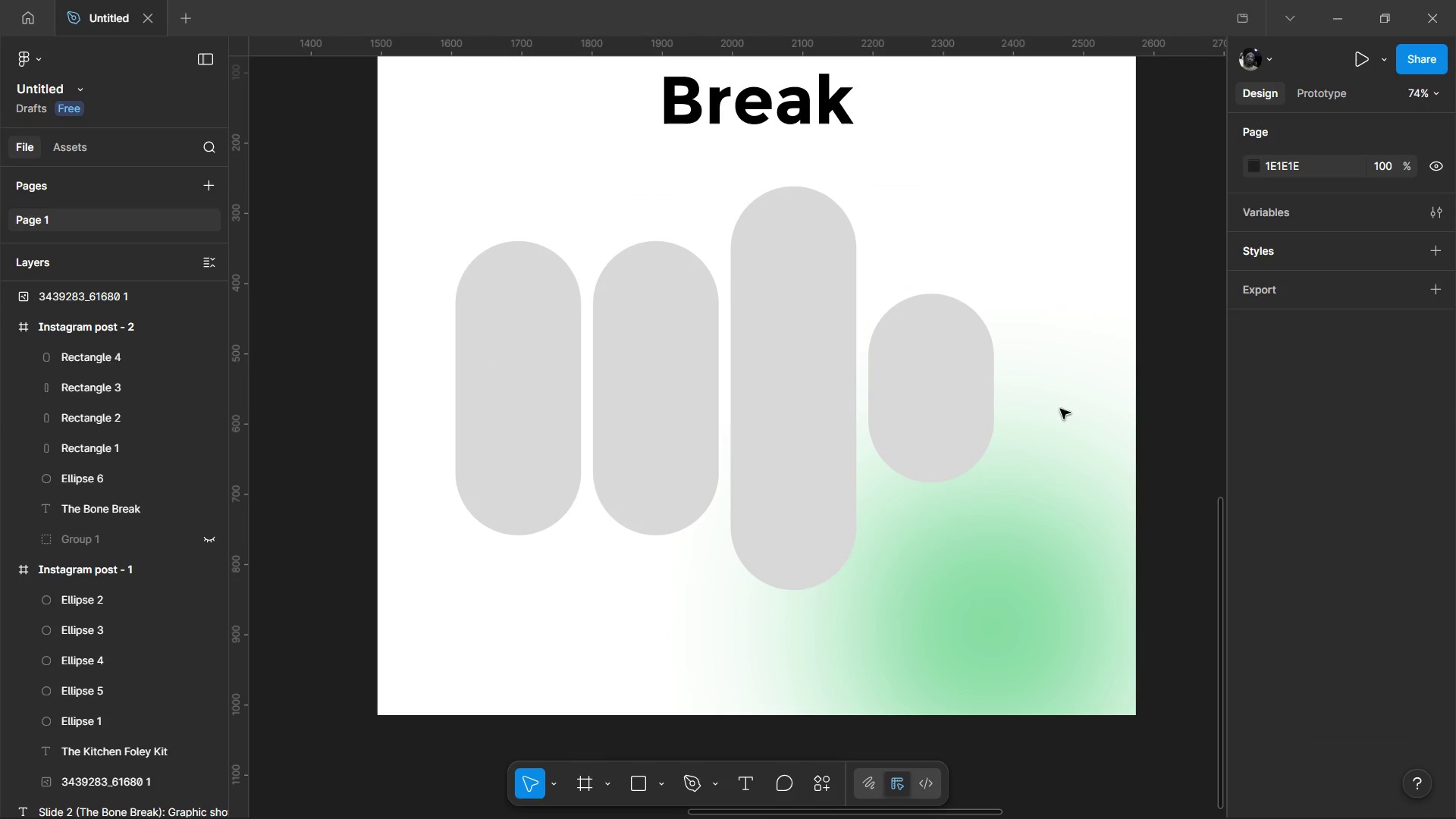 
hold_key(key=ControlLeft, duration=0.75)
scroll: coordinate [921, 649], scroll_direction: down, amount: 4.0
 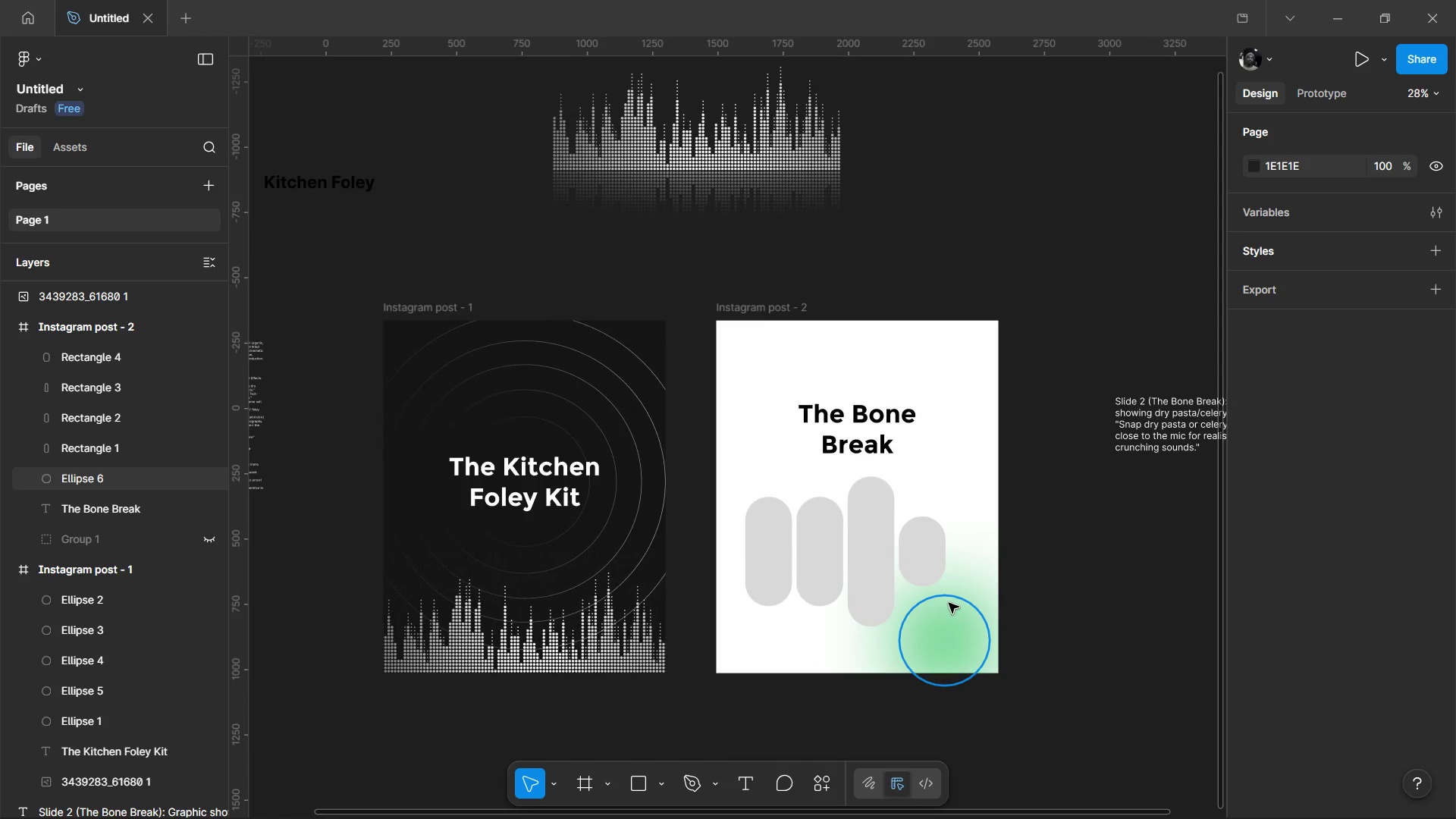 
wait(7.86)
 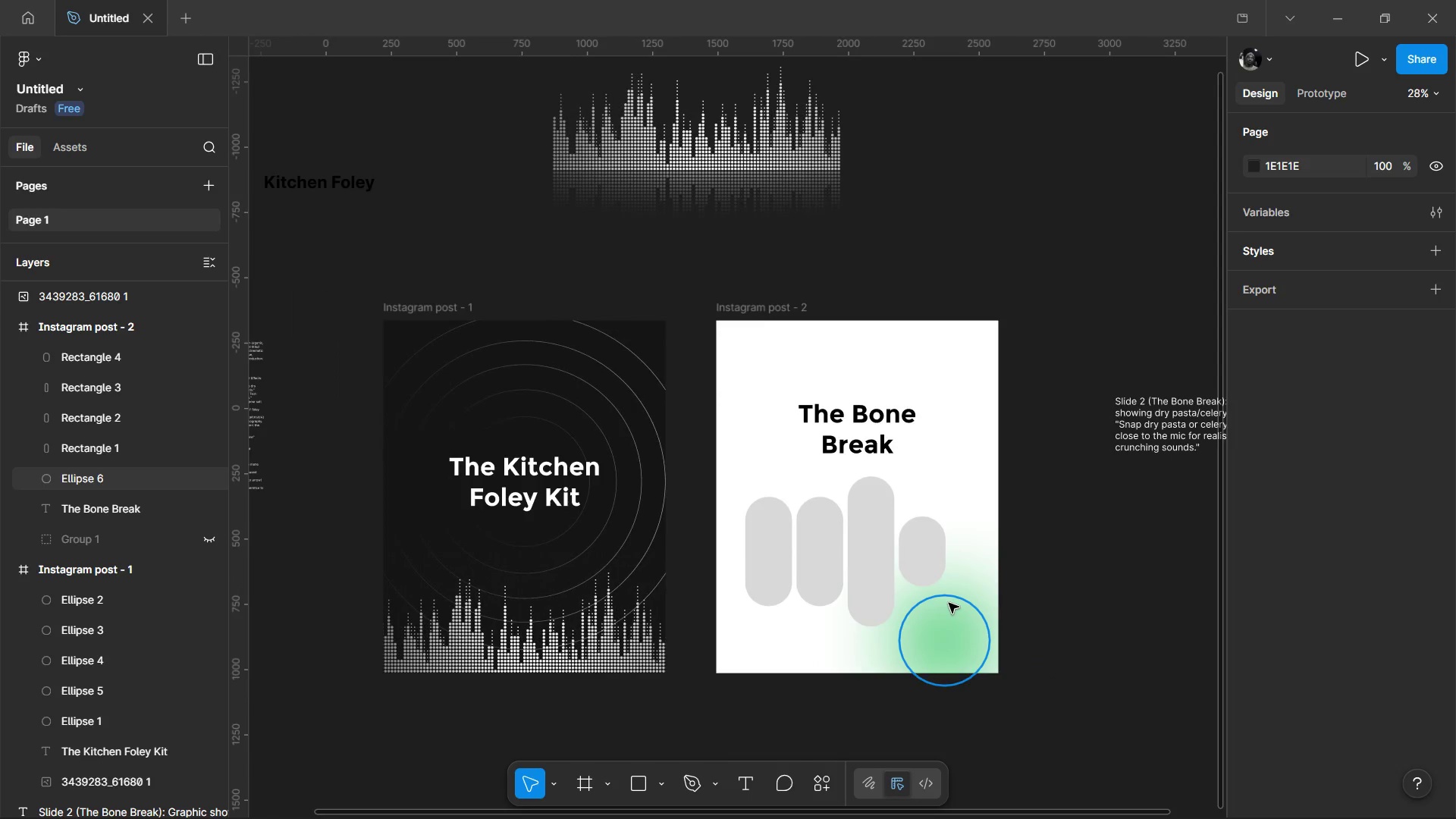 
left_click([754, 569])
 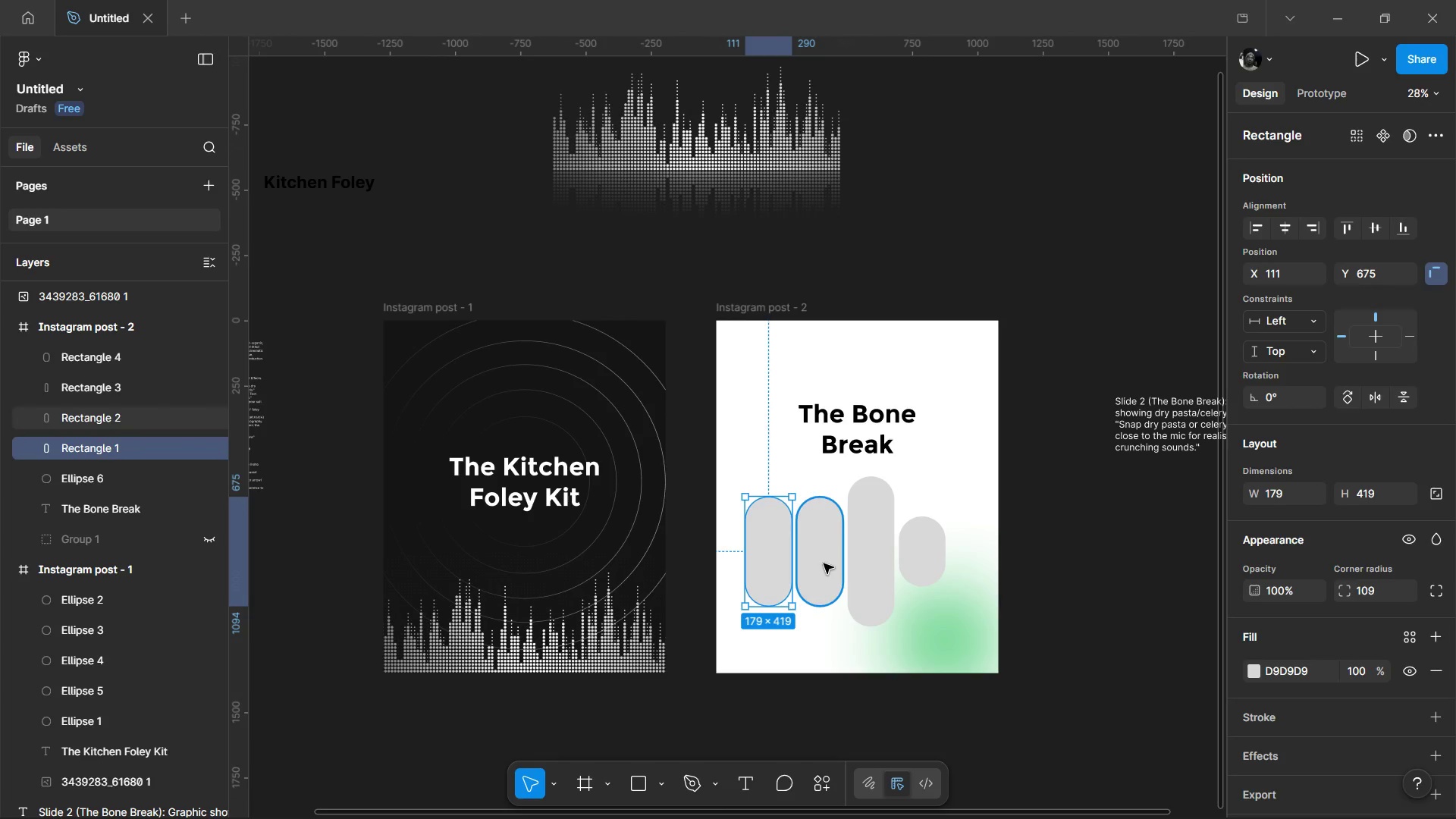 
hold_key(key=ShiftLeft, duration=1.53)
left_click([824, 563])
 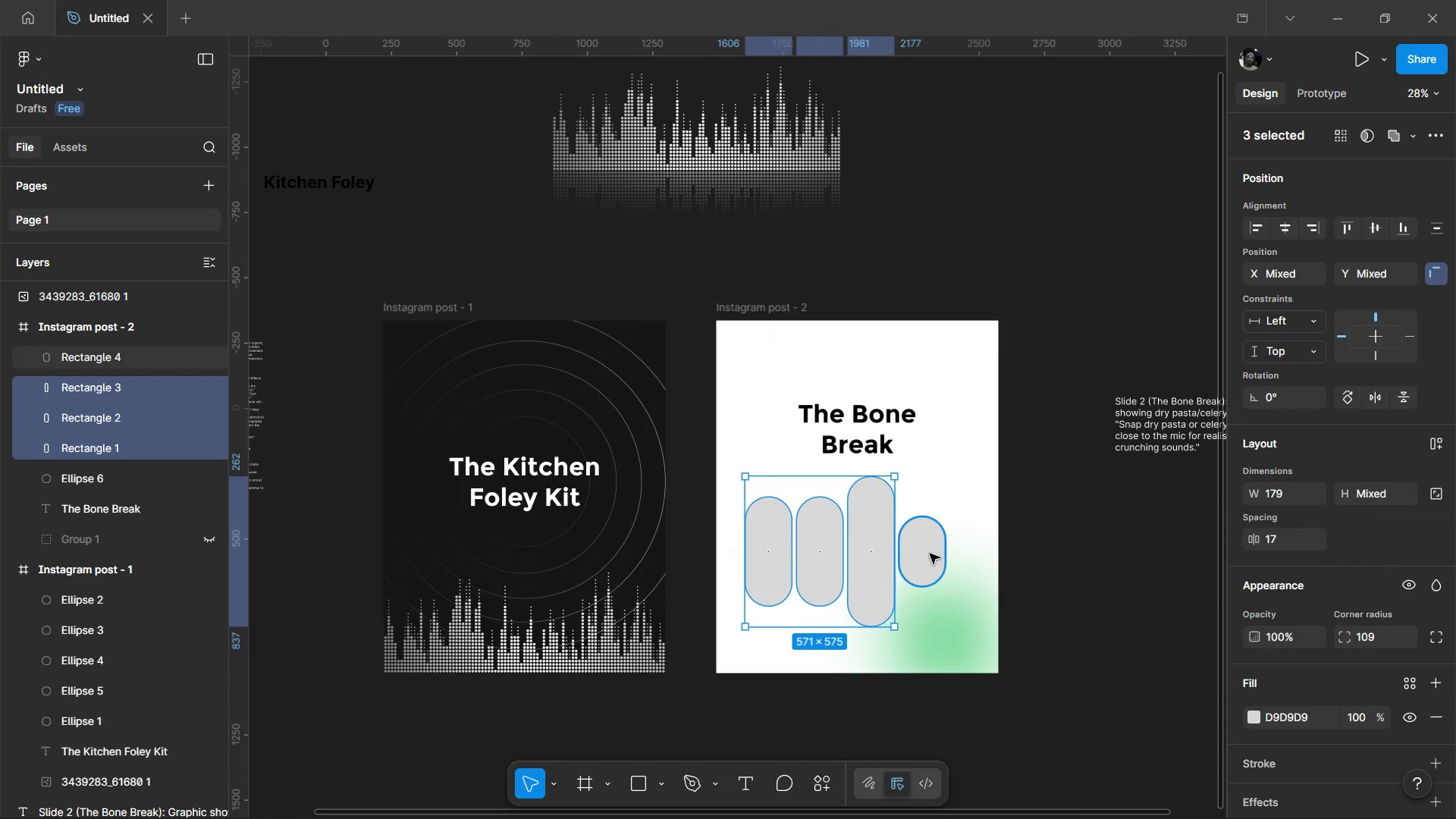 
left_click([947, 551])
 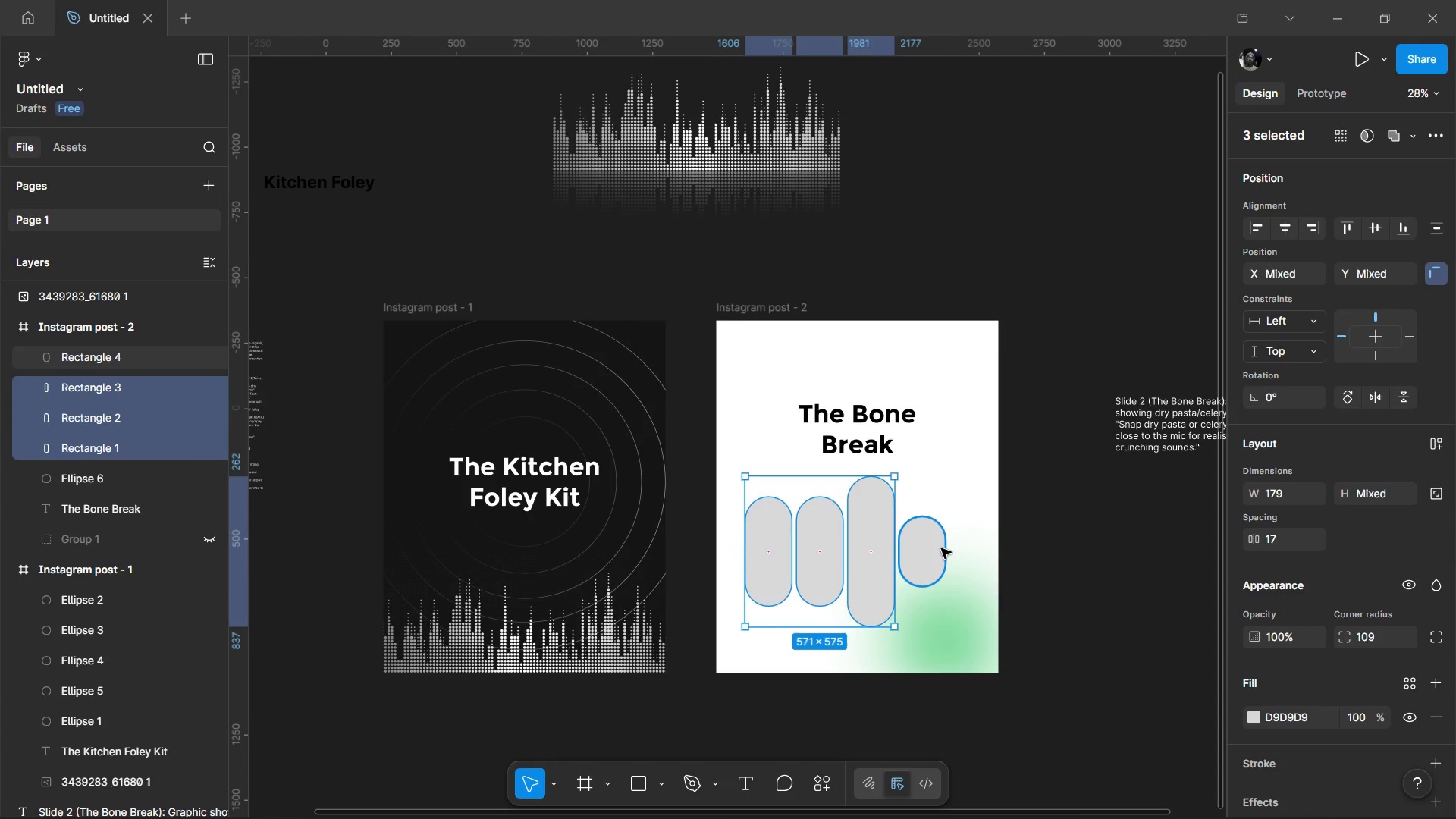 
hold_key(key=ShiftLeft, duration=0.61)
 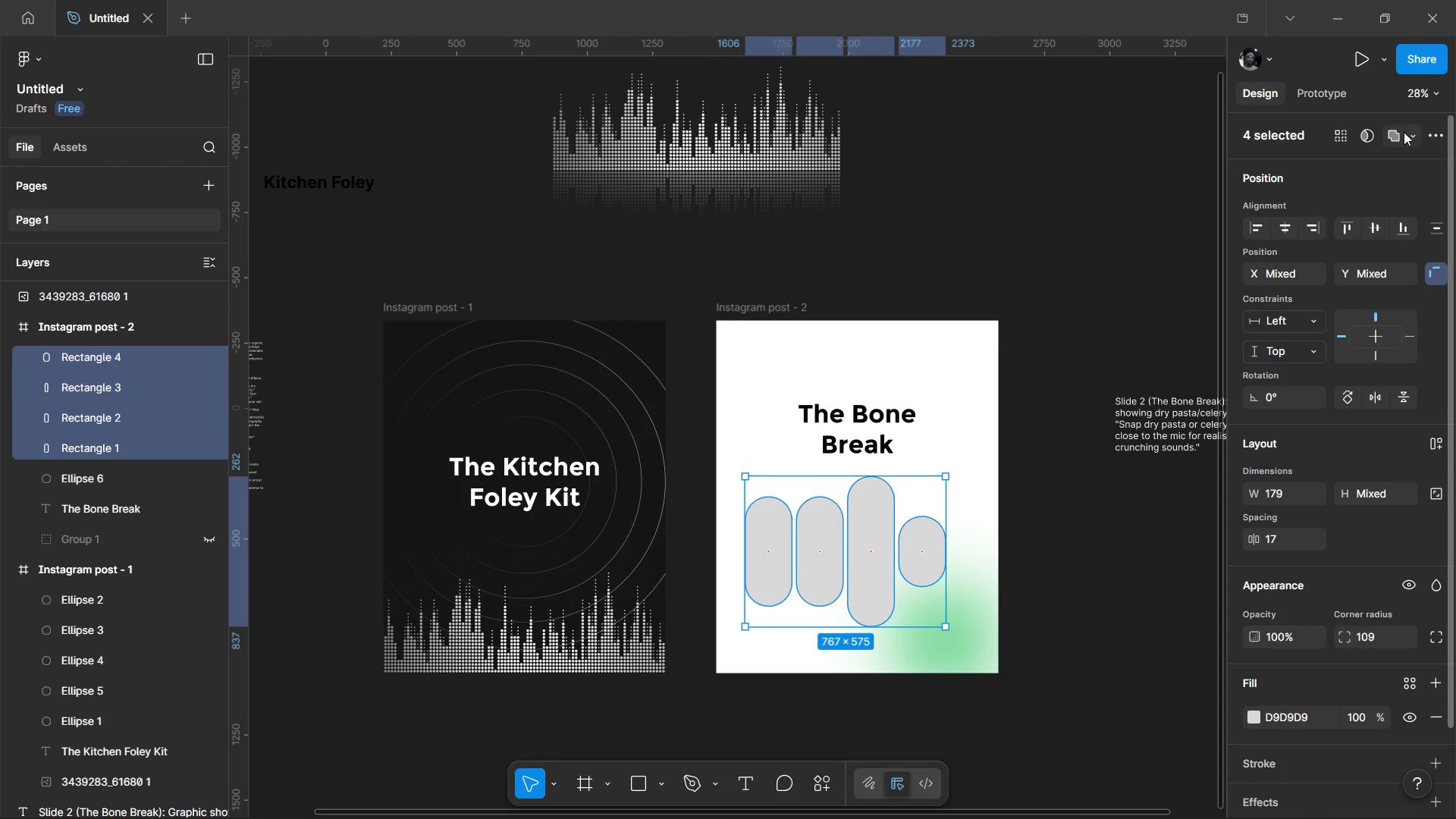 
left_click([1397, 136])
 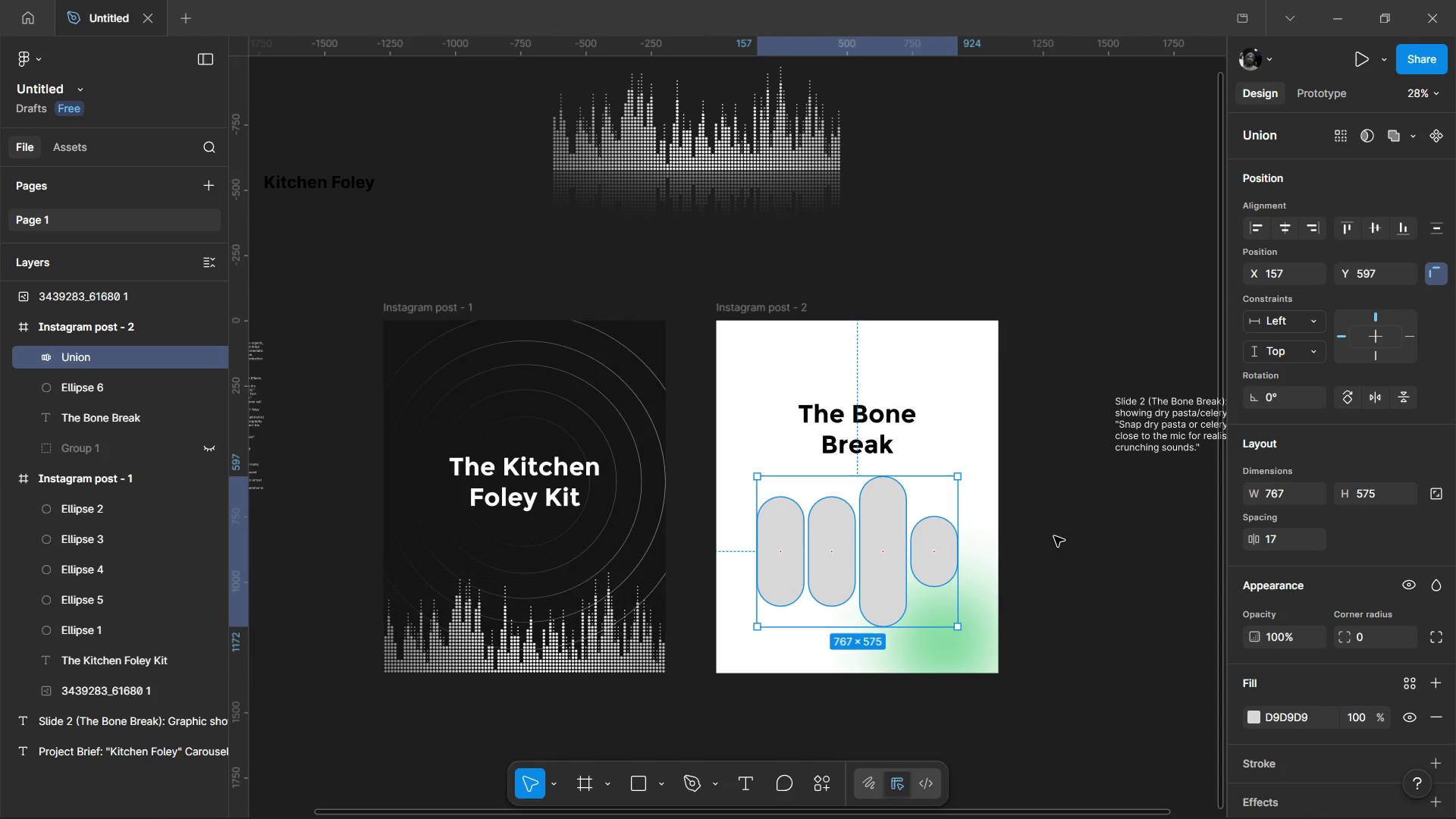 
wait(9.58)
 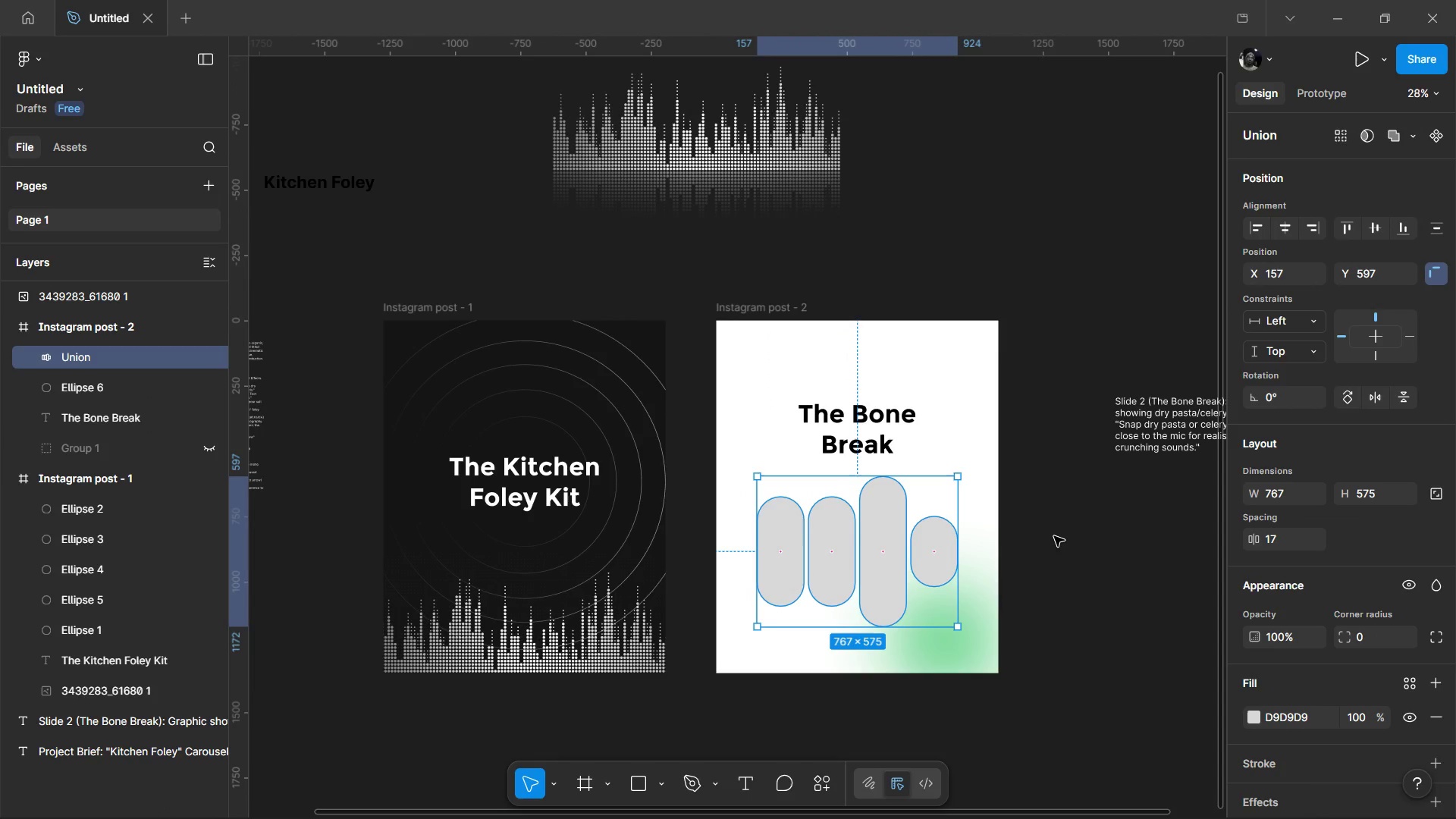 
left_click([820, 806])
 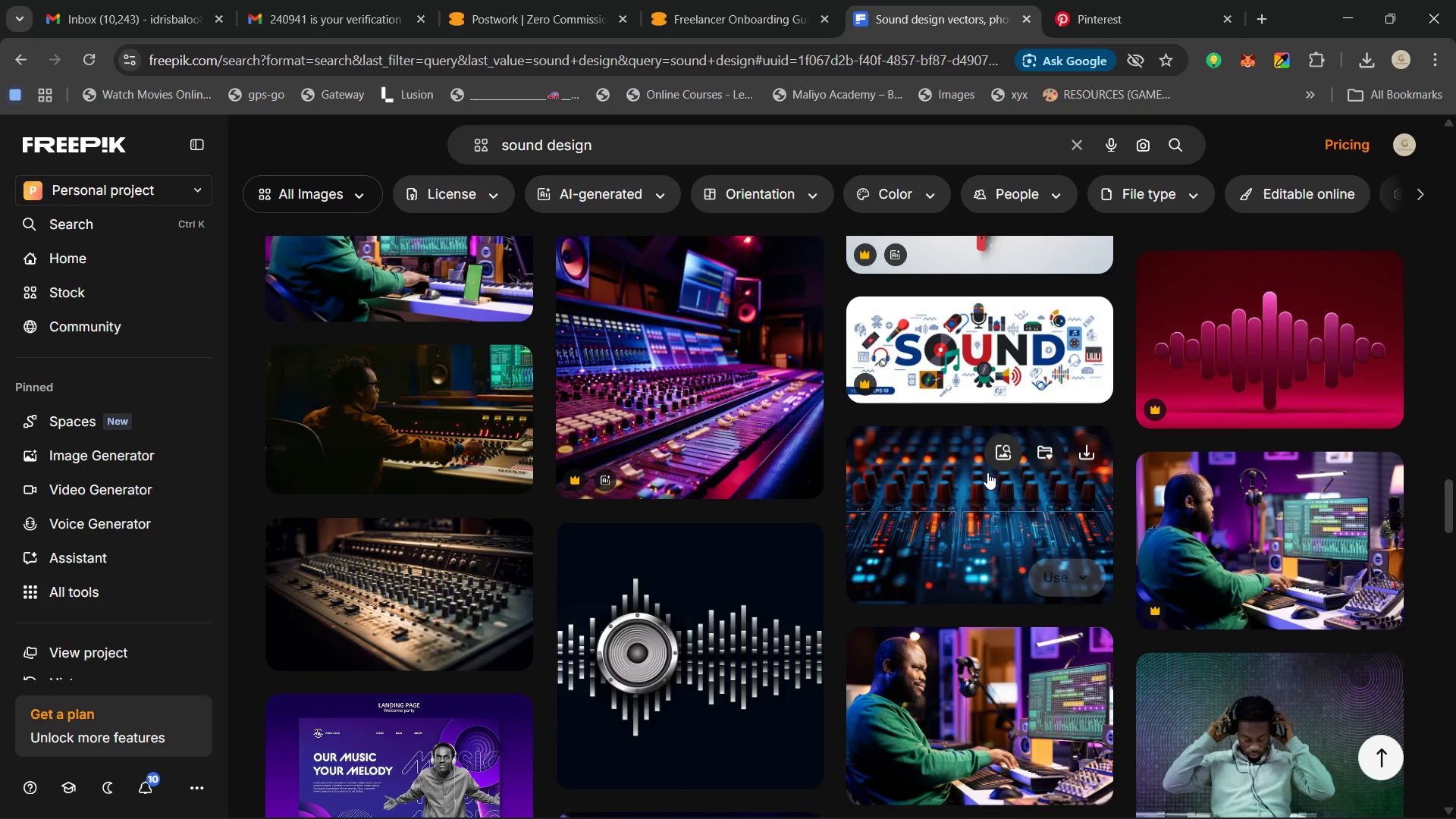 
scroll: coordinate [639, 634], scroll_direction: down, amount: 11.0
 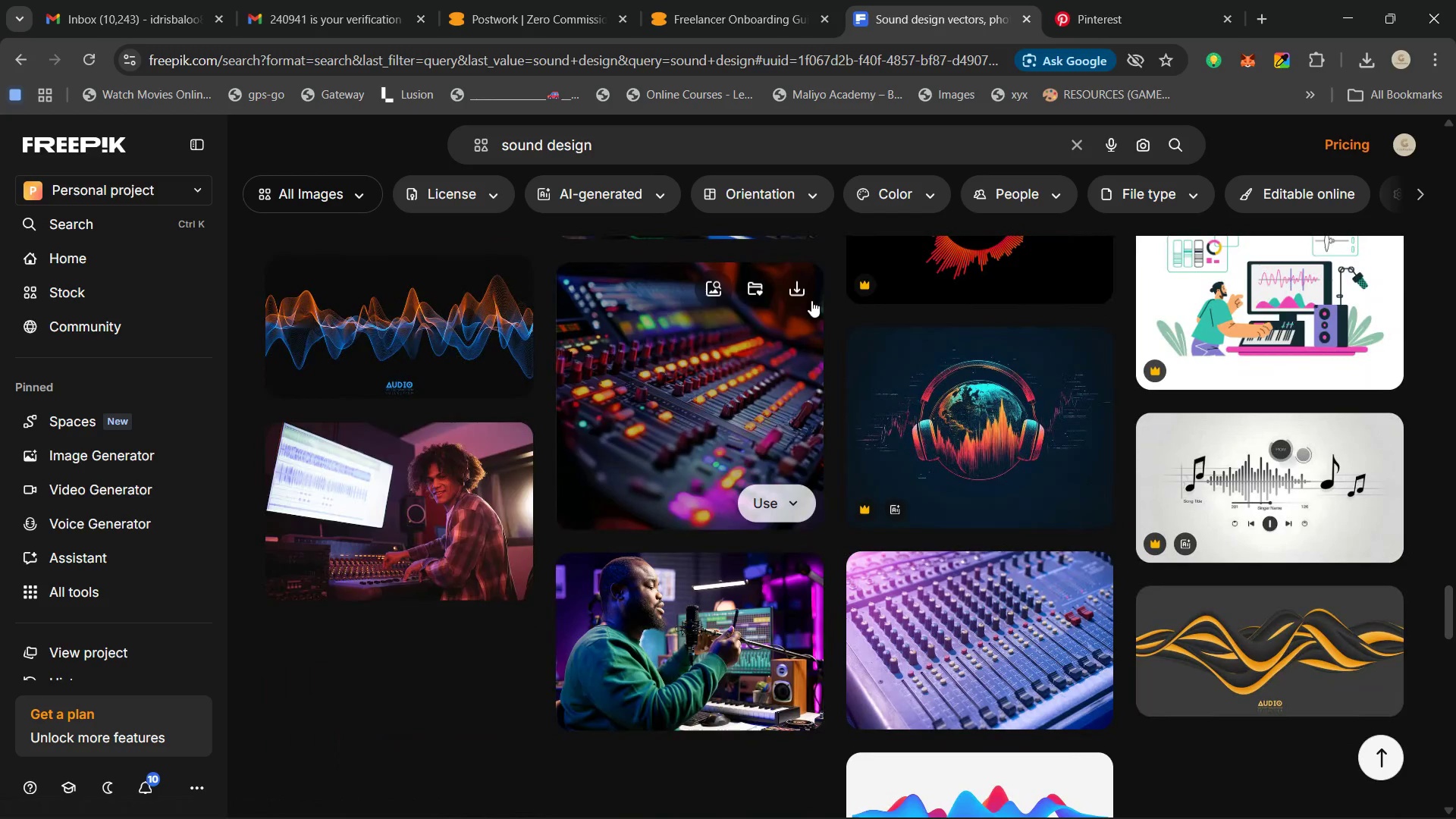 
left_click([801, 284])
 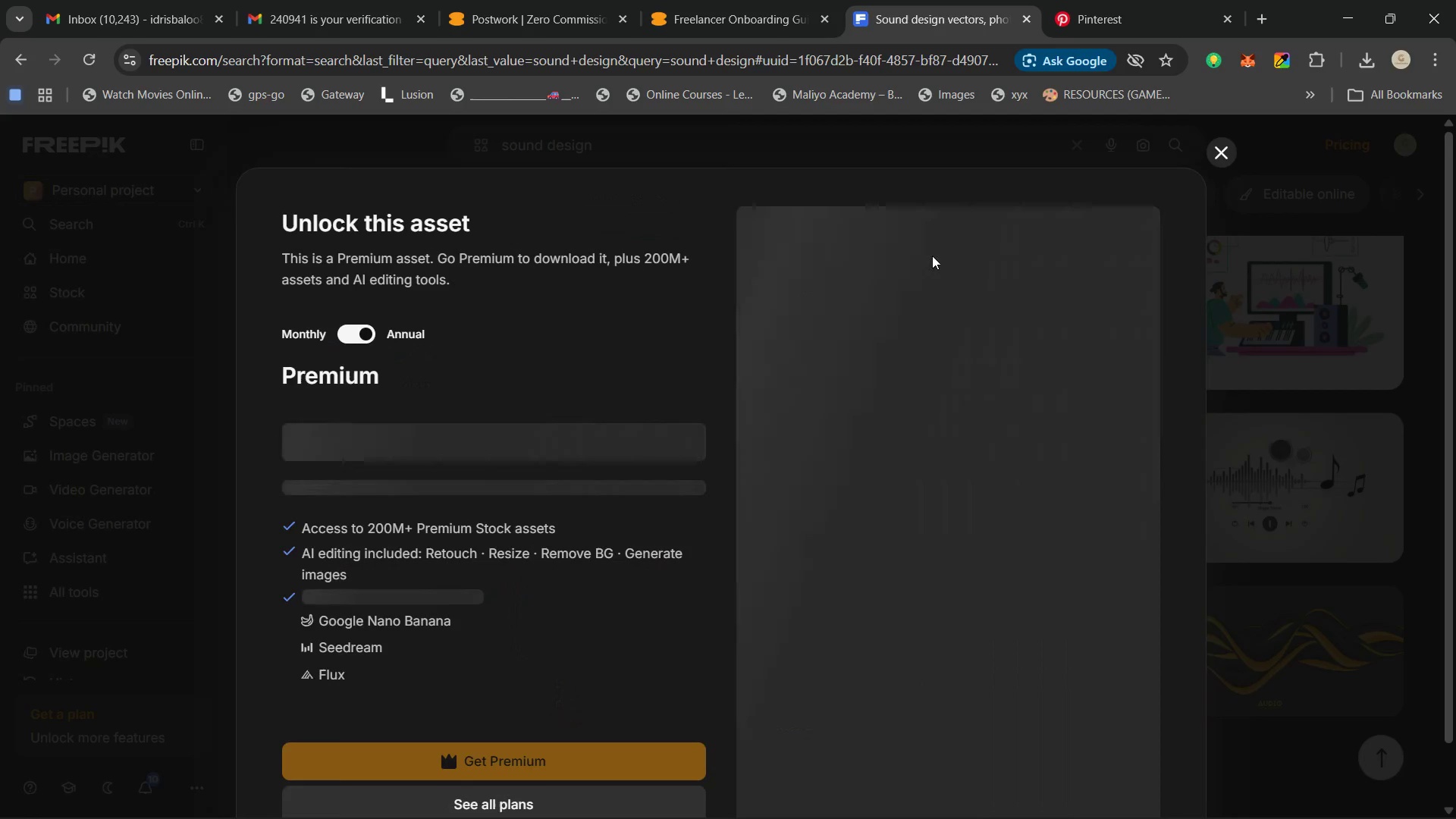 
left_click([1219, 150])
 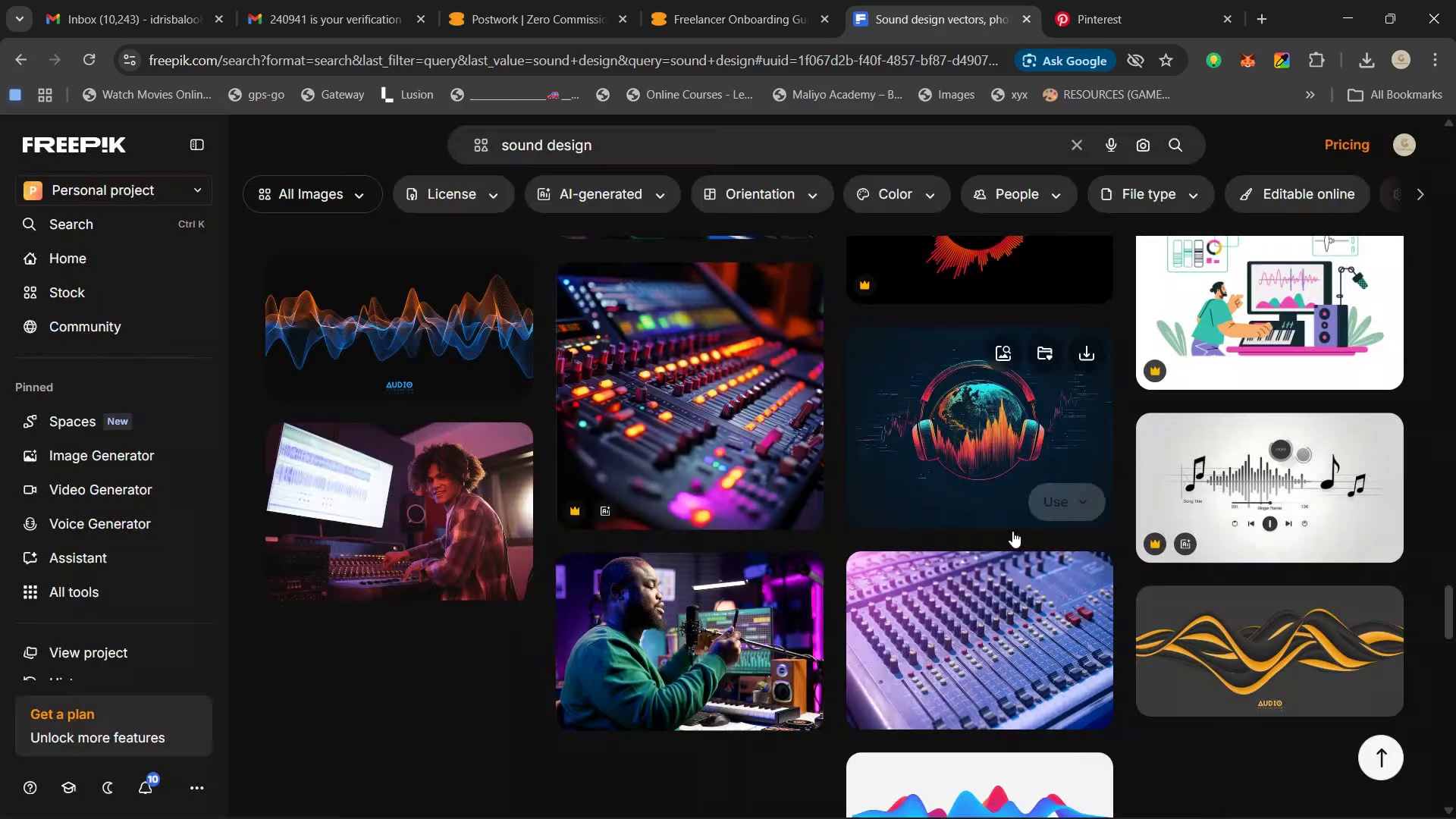 
scroll: coordinate [900, 657], scroll_direction: down, amount: 3.0
 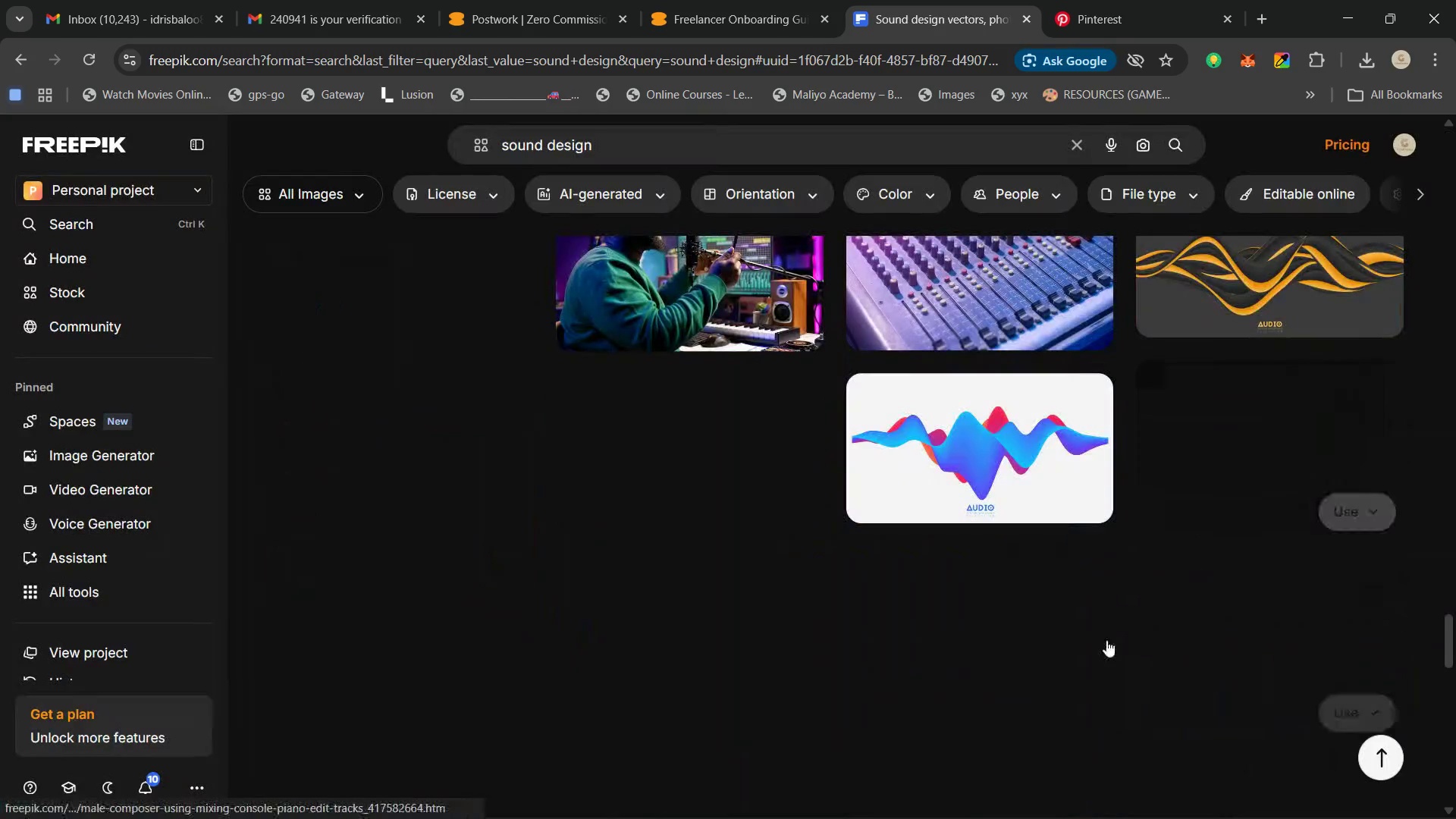 
scroll: coordinate [1062, 639], scroll_direction: up, amount: 14.0
 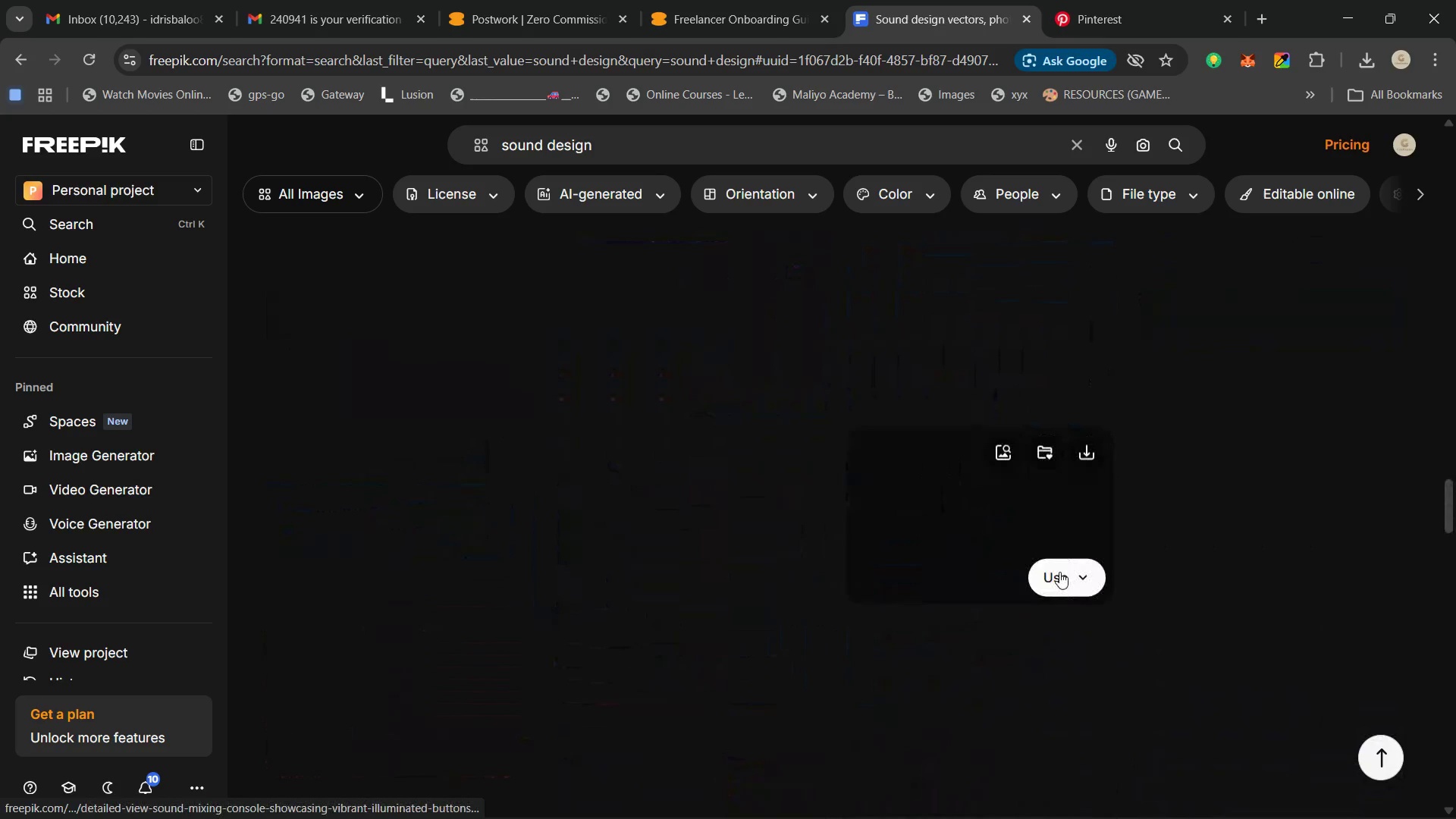 
scroll: coordinate [1255, 595], scroll_direction: down, amount: 7.0
 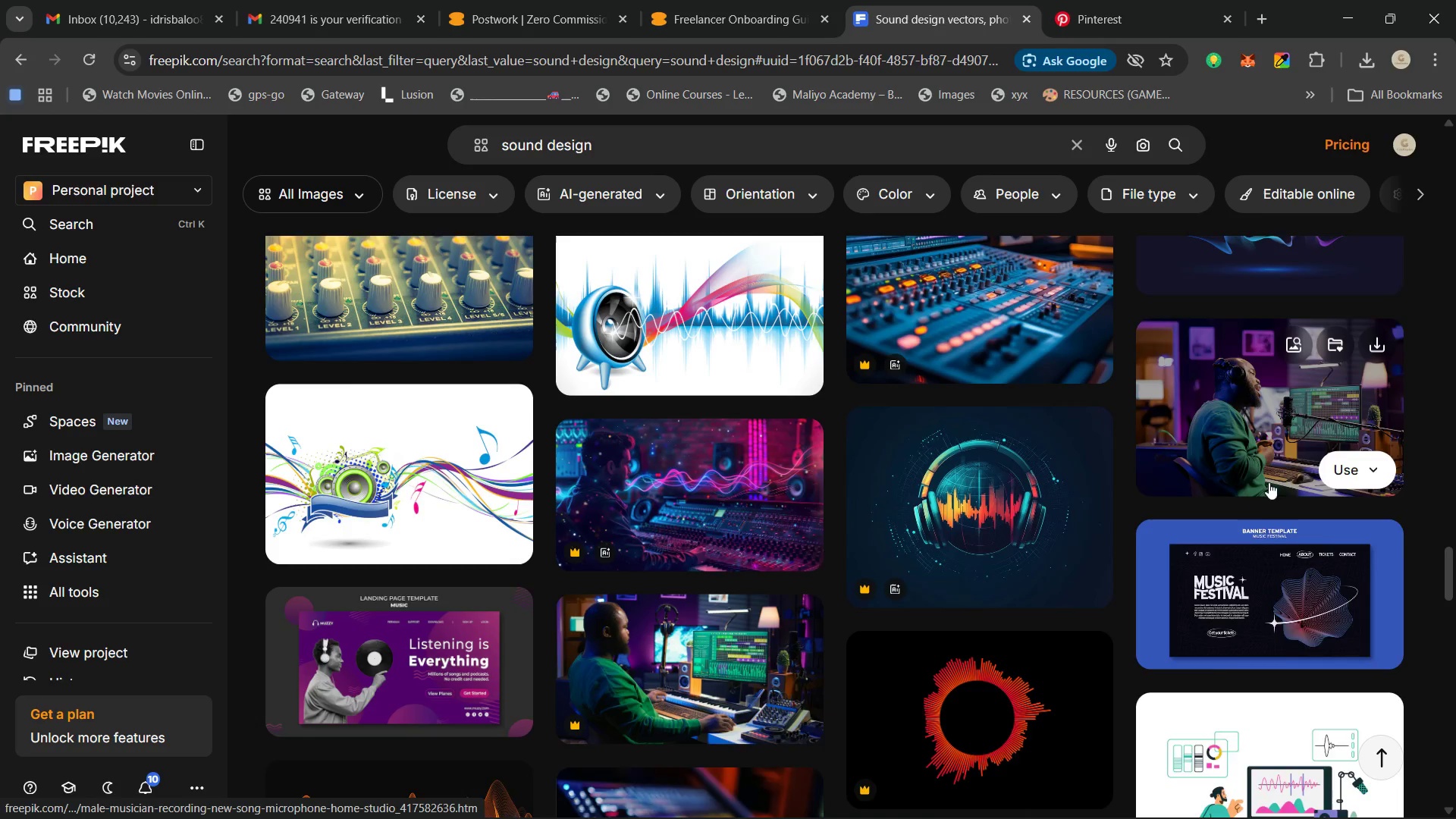 
scroll: coordinate [948, 625], scroll_direction: up, amount: 23.0
 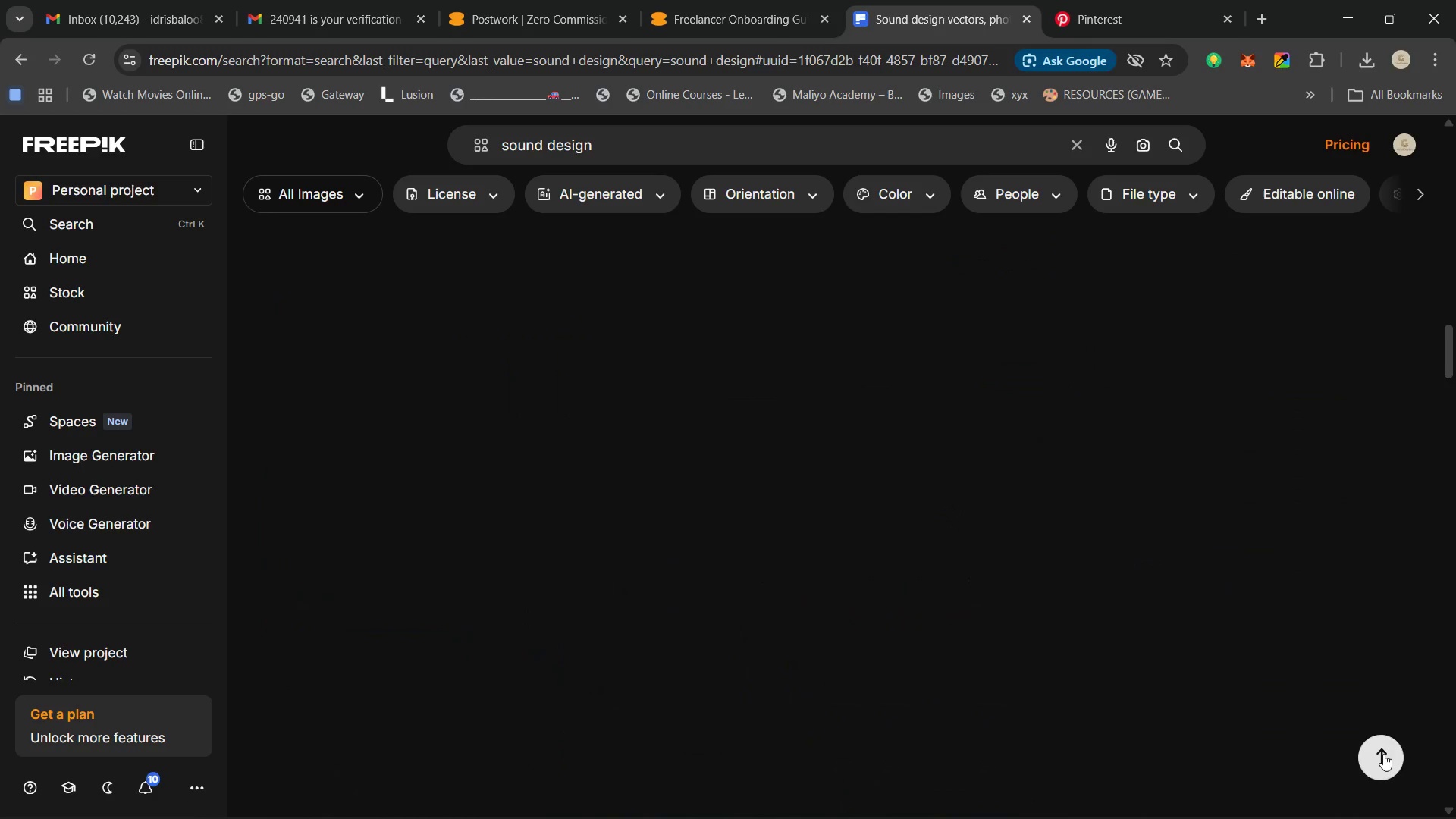 
left_click([1383, 754])
 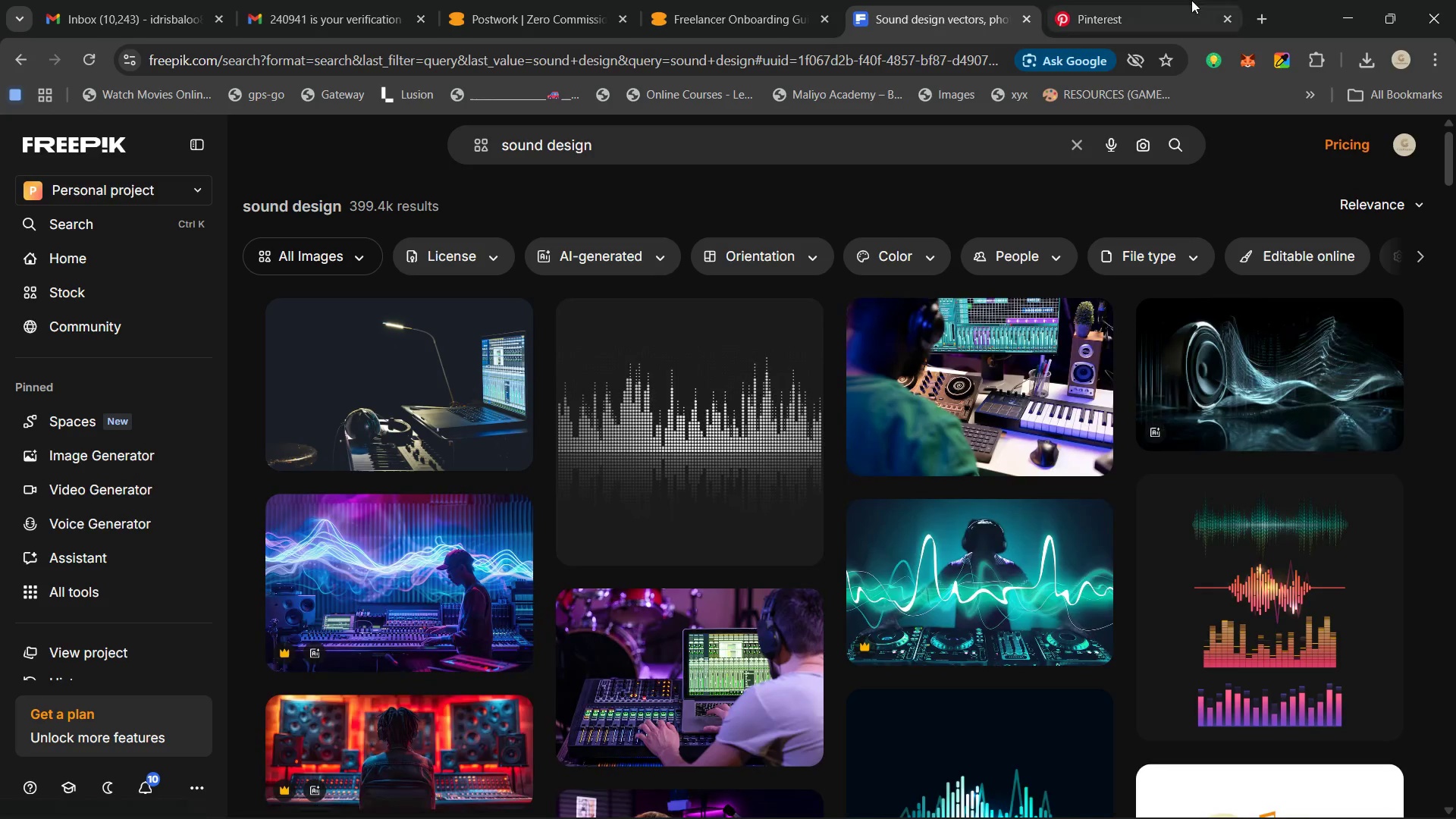 
scroll: coordinate [756, 388], scroll_direction: down, amount: 5.0
 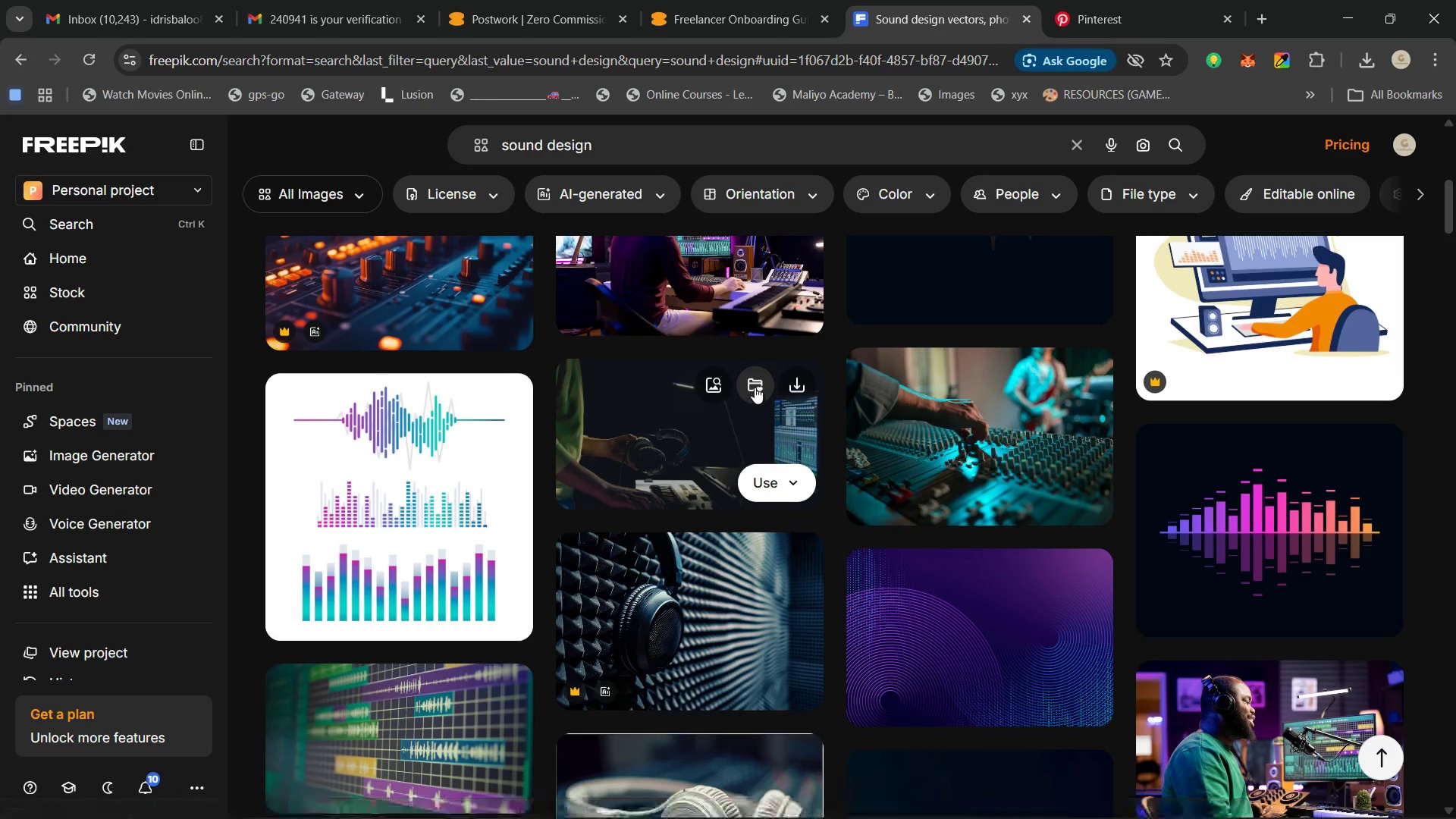 
scroll: coordinate [753, 388], scroll_direction: down, amount: 2.0
 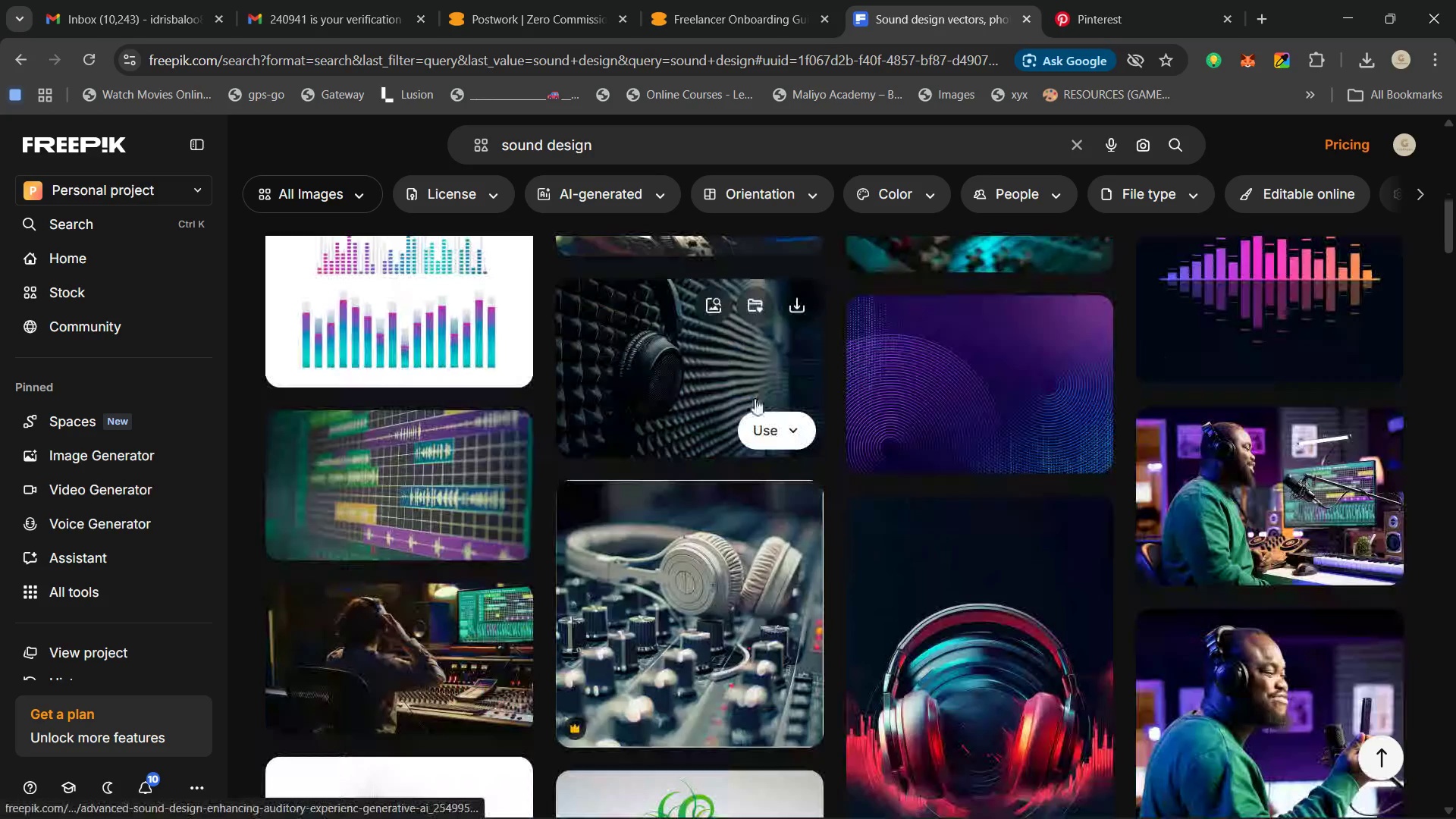 
scroll: coordinate [760, 495], scroll_direction: up, amount: 6.0
 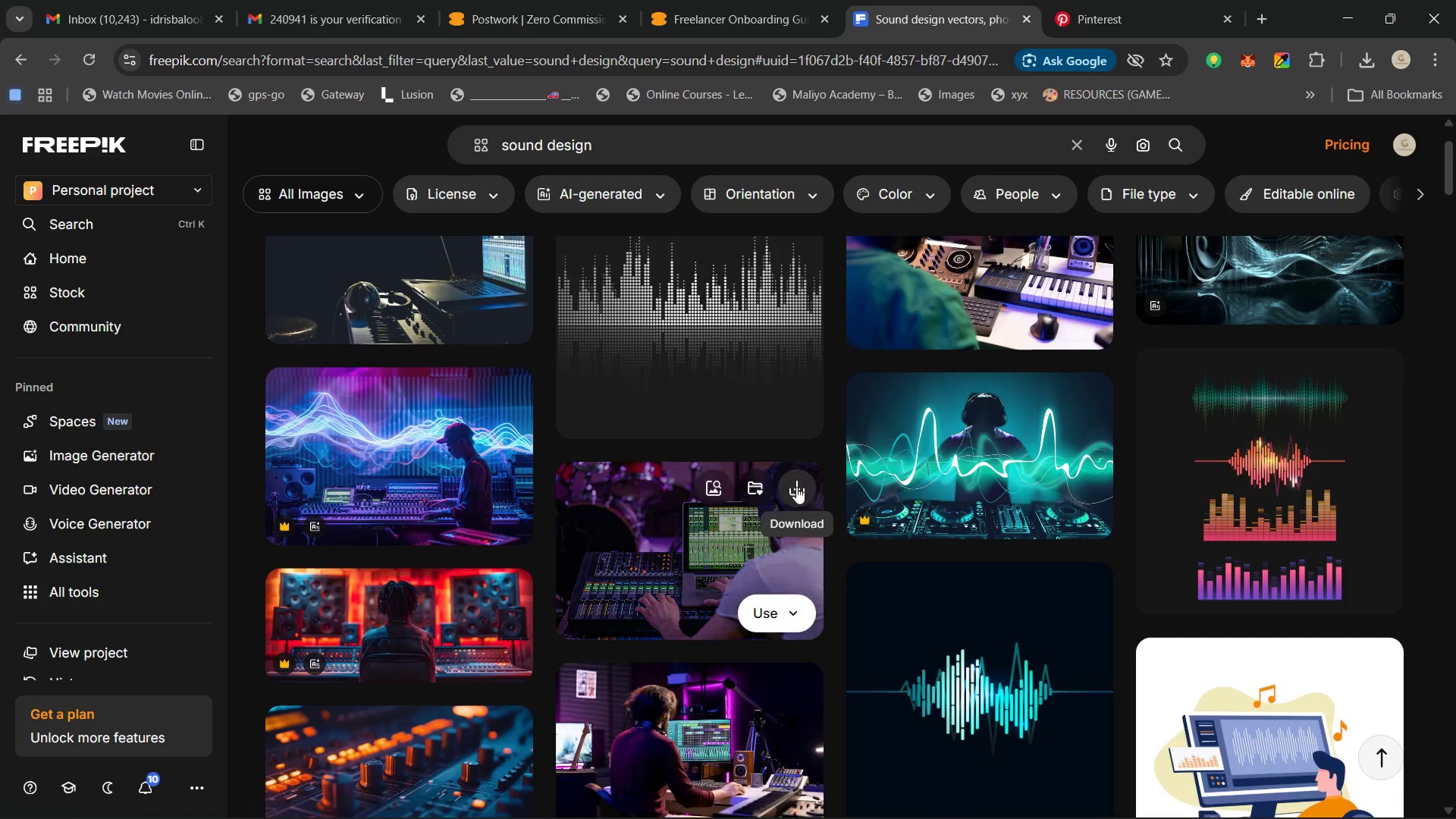 
left_click([796, 487])
 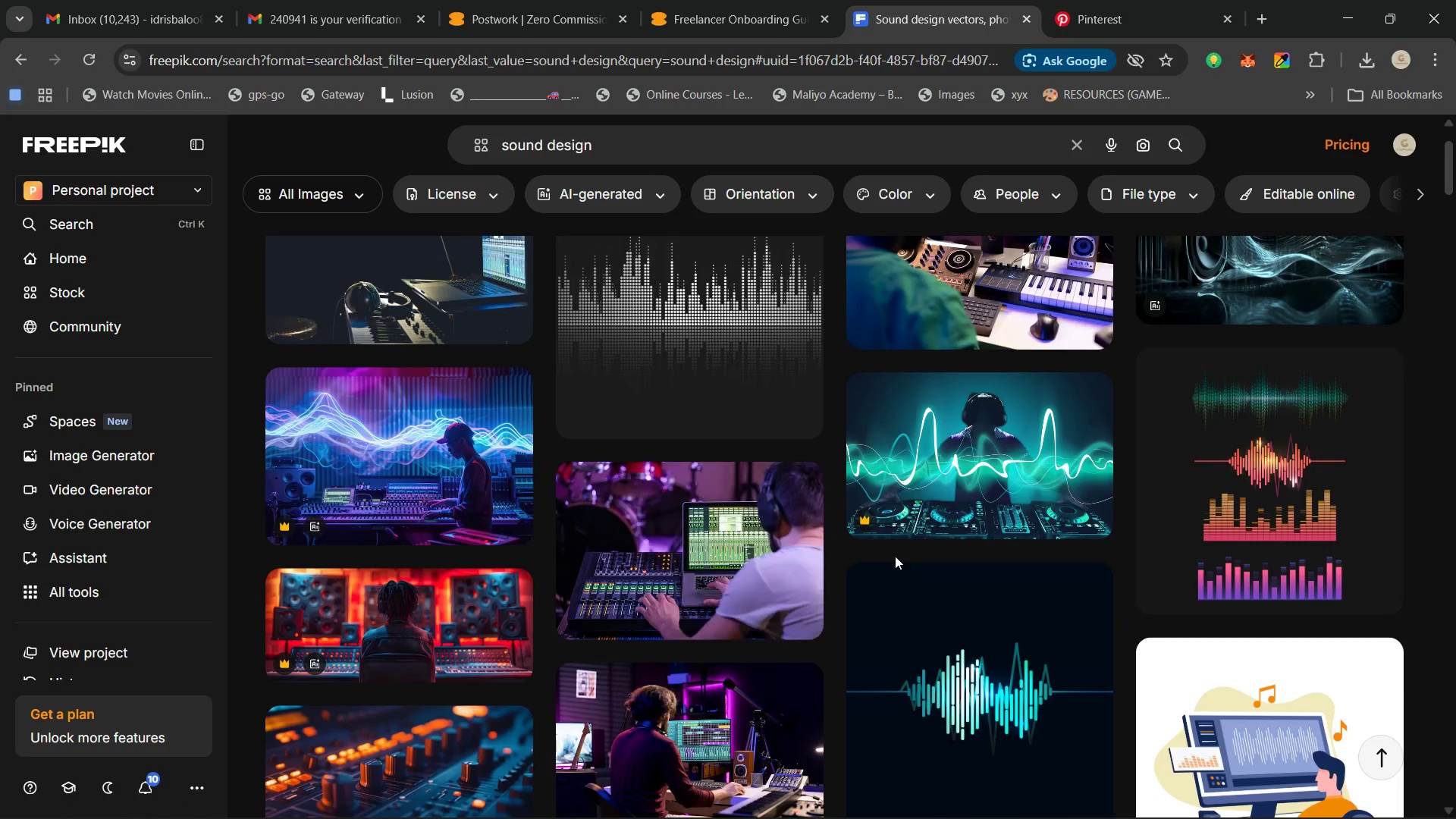 
scroll: coordinate [895, 556], scroll_direction: up, amount: 3.0
 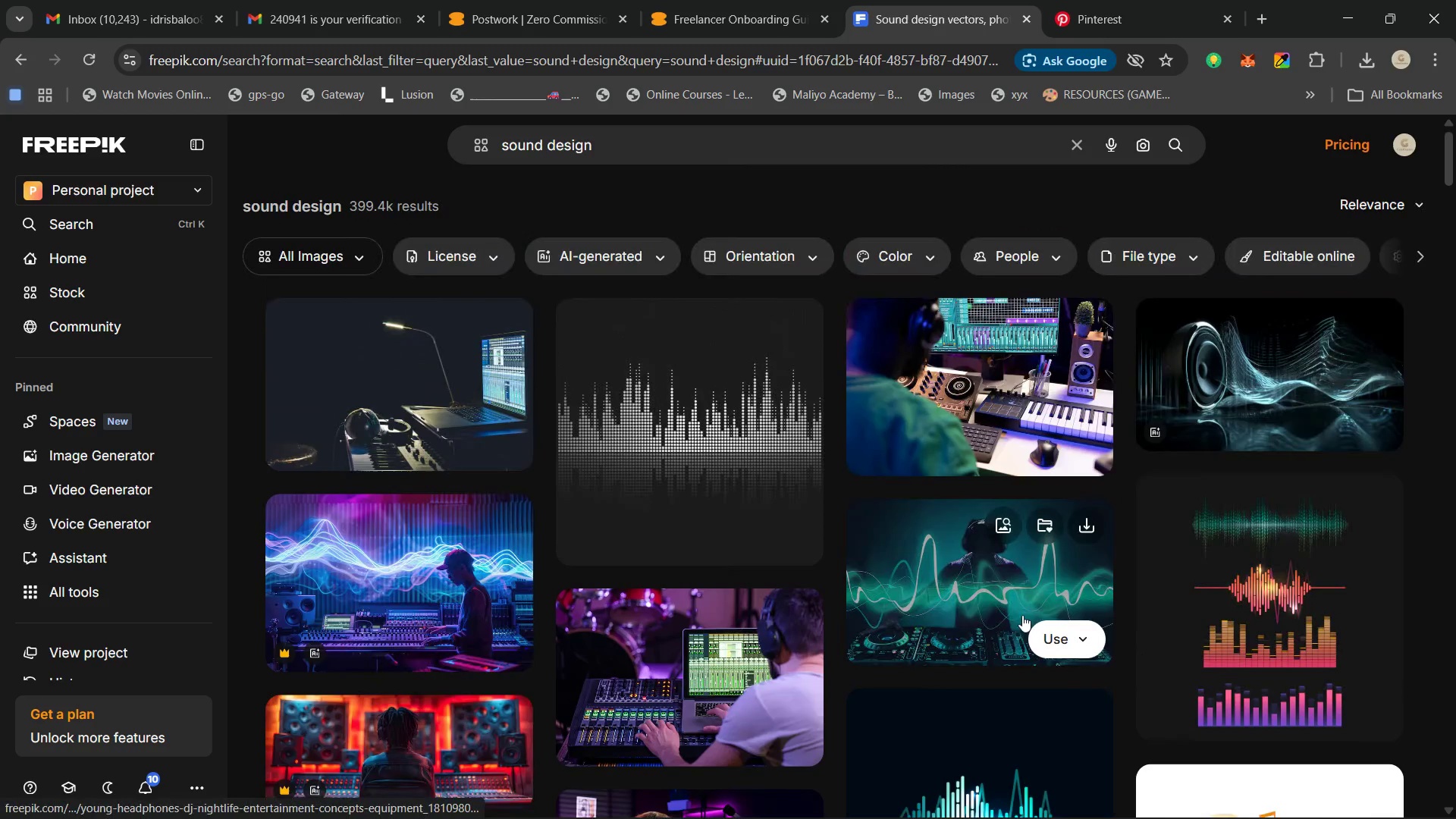 
scroll: coordinate [1021, 615], scroll_direction: down, amount: 2.0
 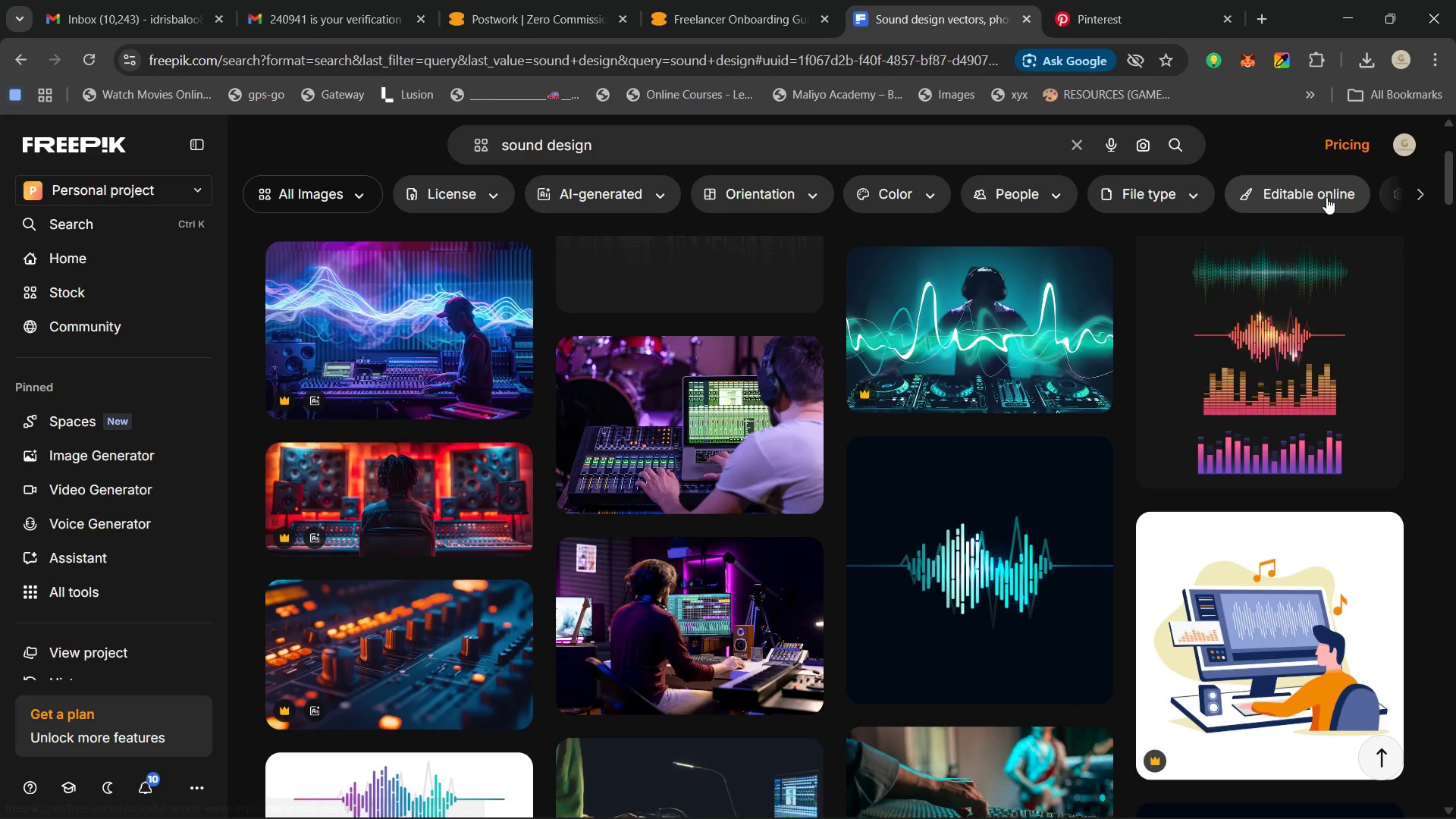 
scroll: coordinate [801, 500], scroll_direction: up, amount: 3.0
 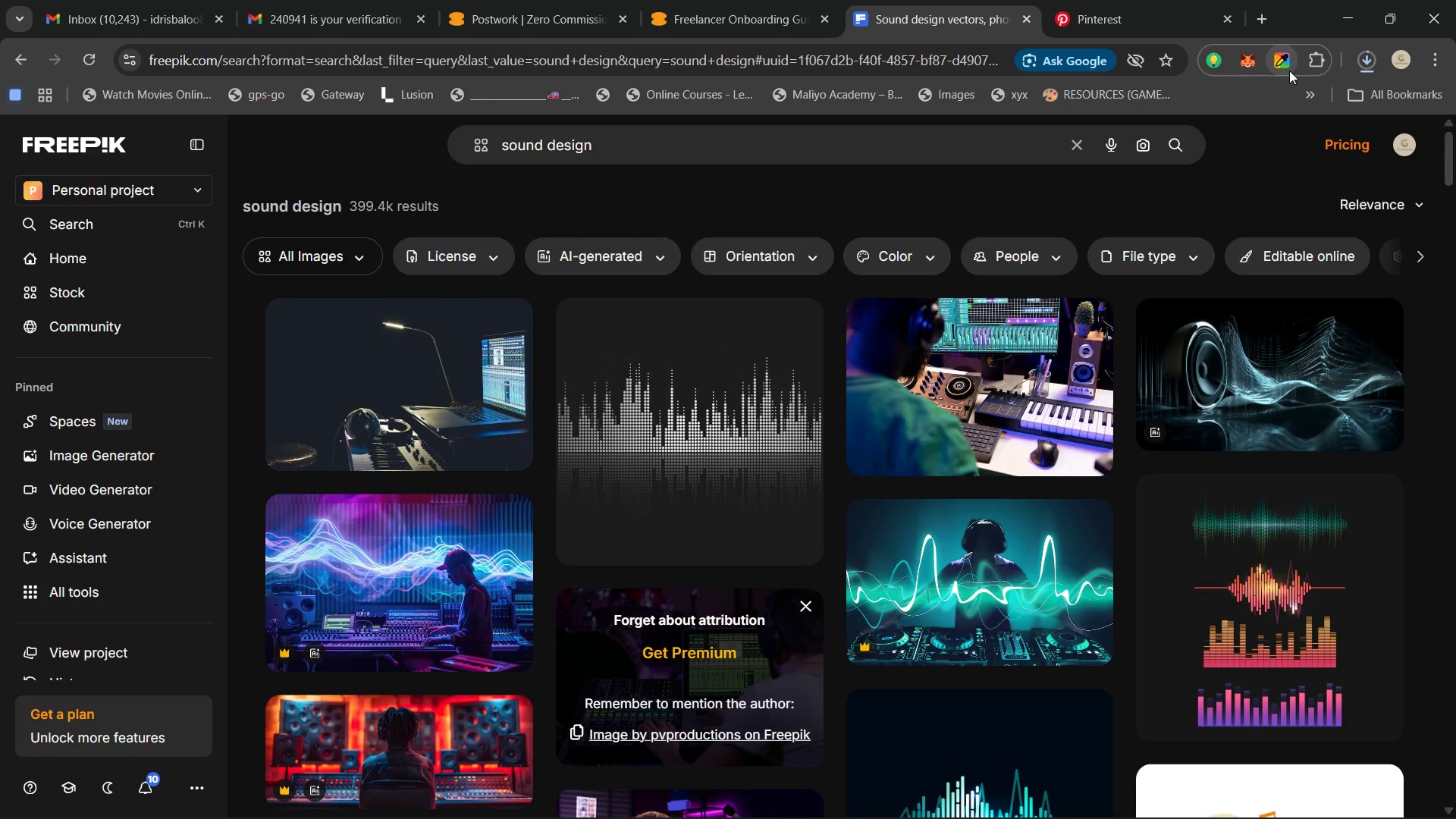 
wait(33.49)
 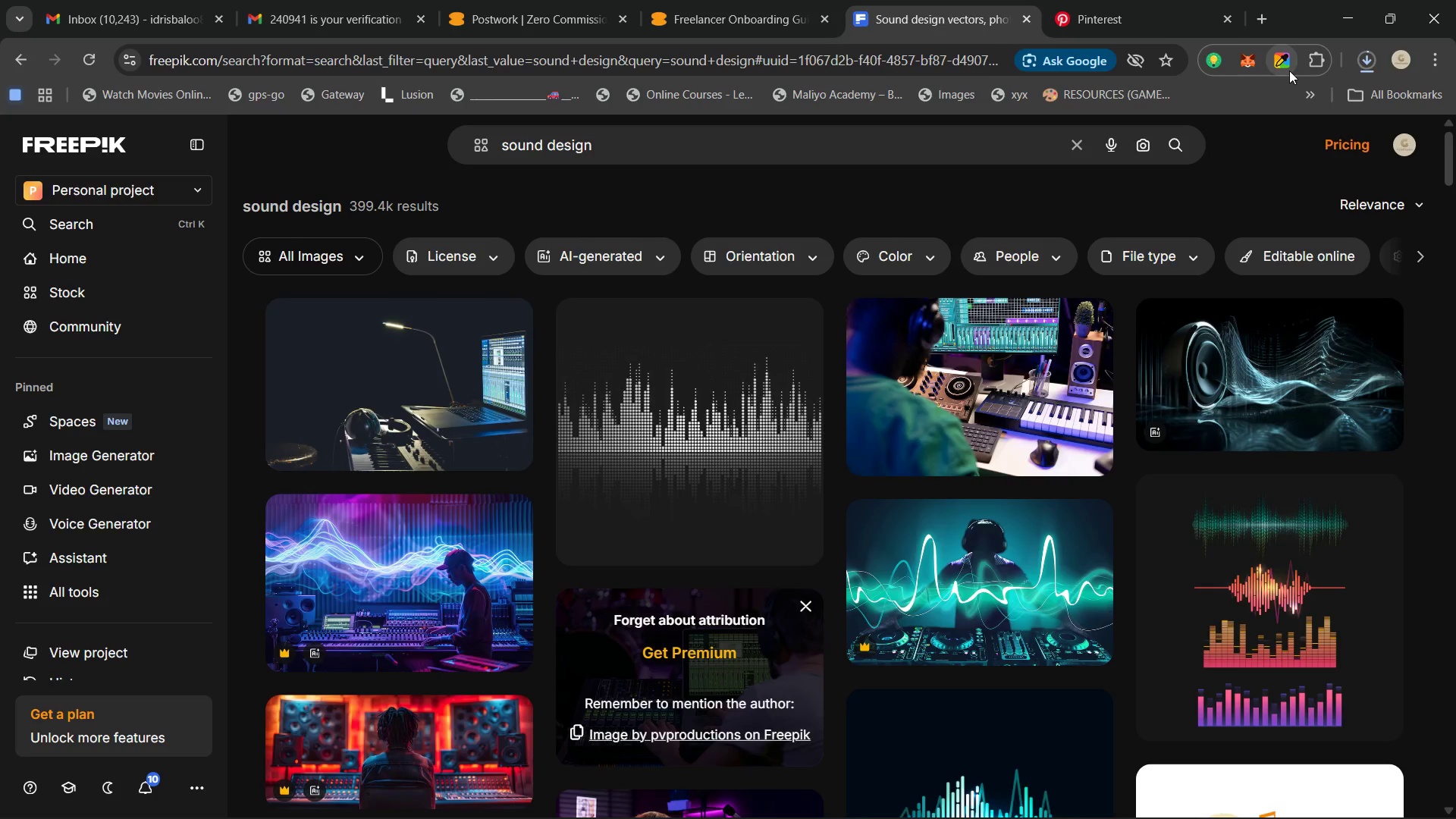 
left_click([1365, 61])
 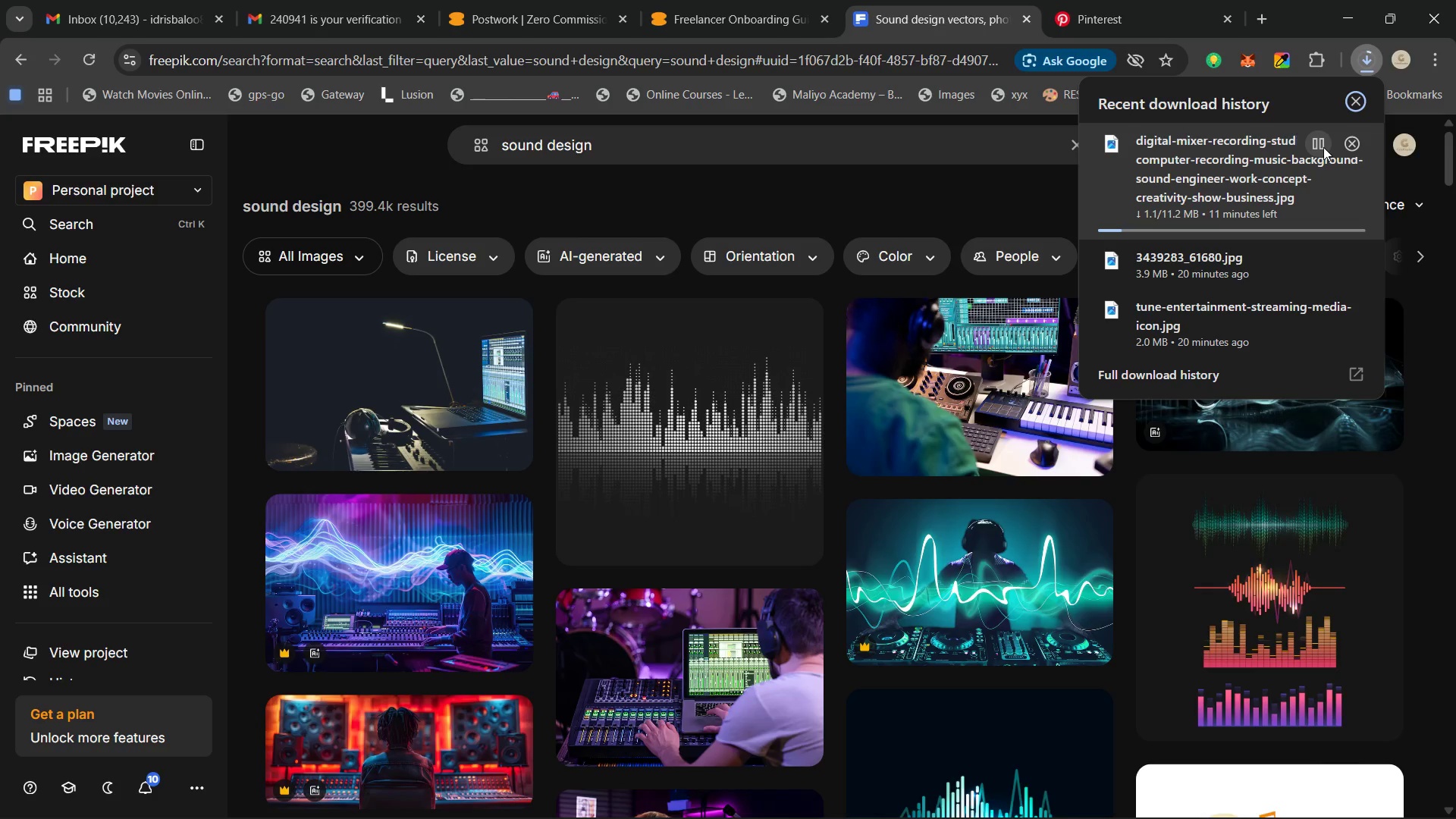 
wait(28.91)
 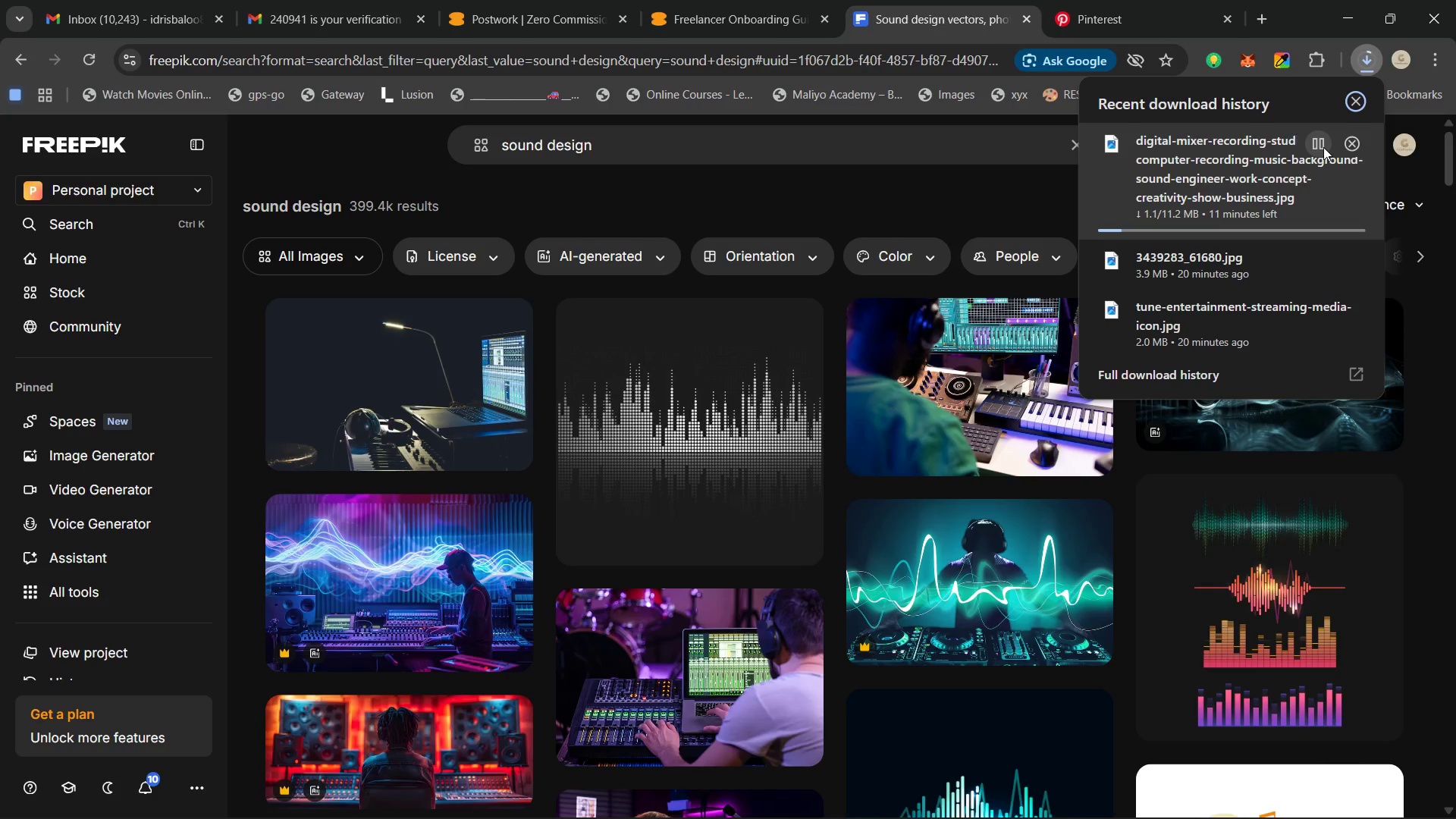 
left_click([1285, 17])
 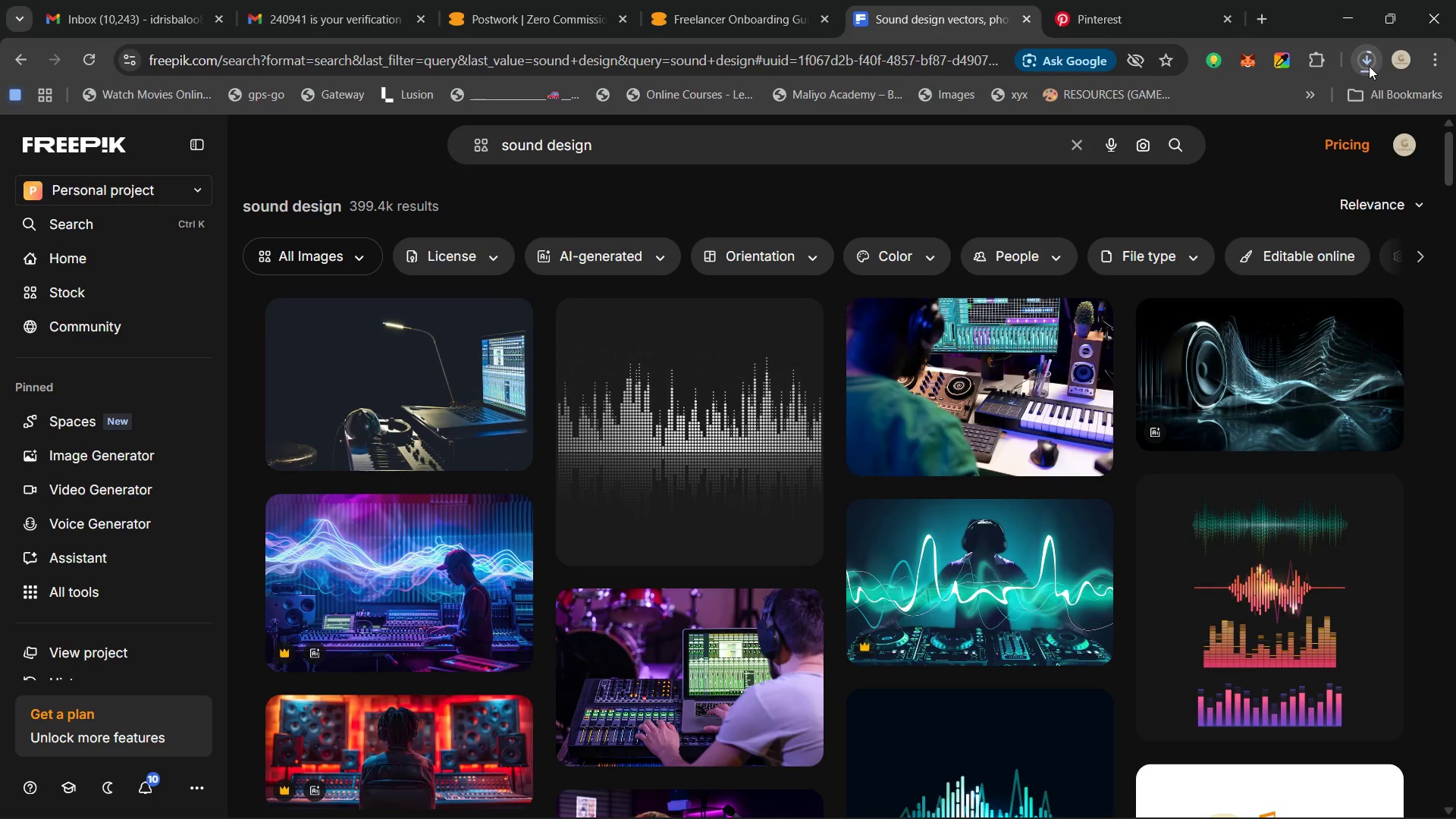 
mouse_move([1355, 85])
 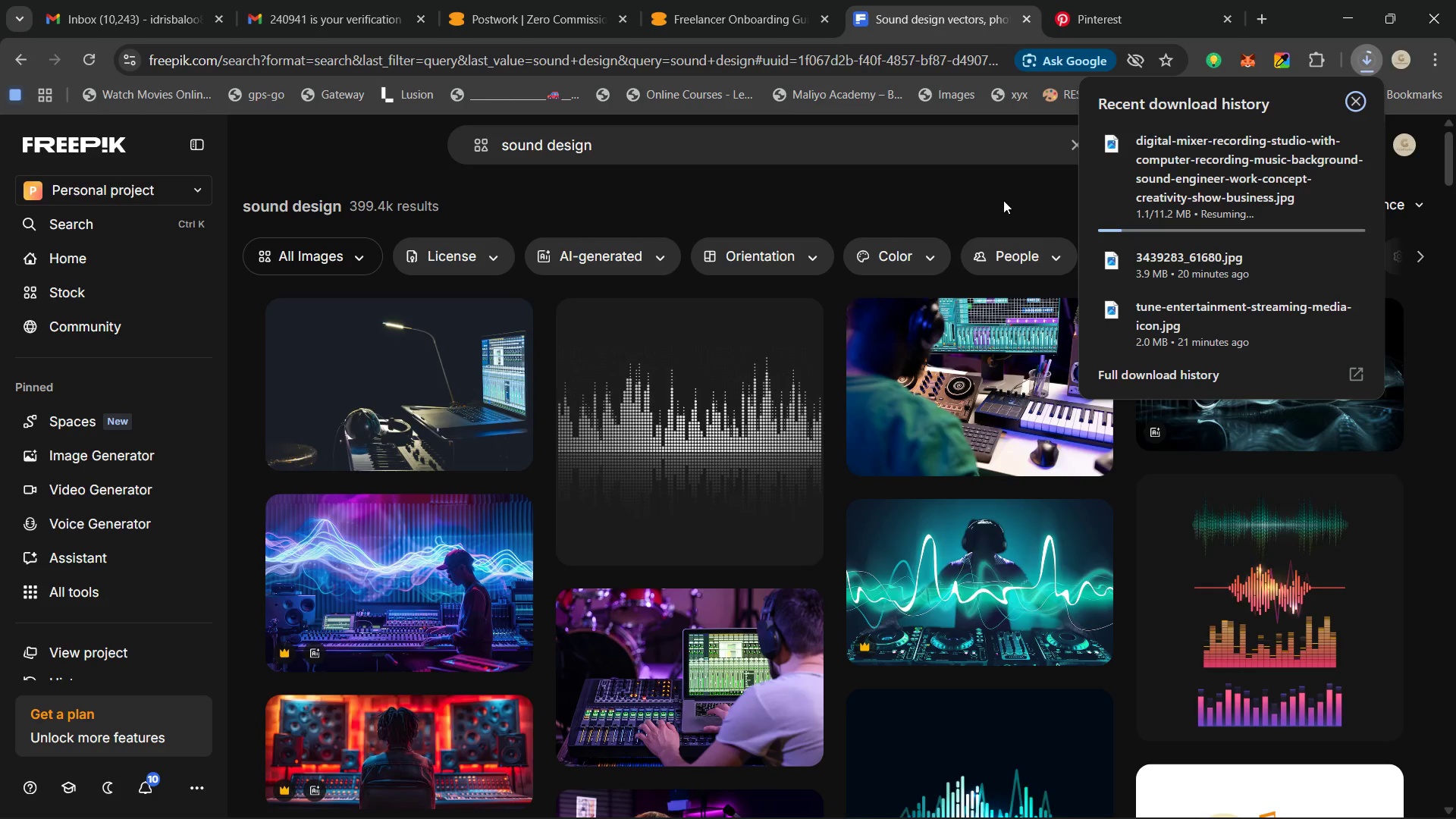 
wait(15.42)
 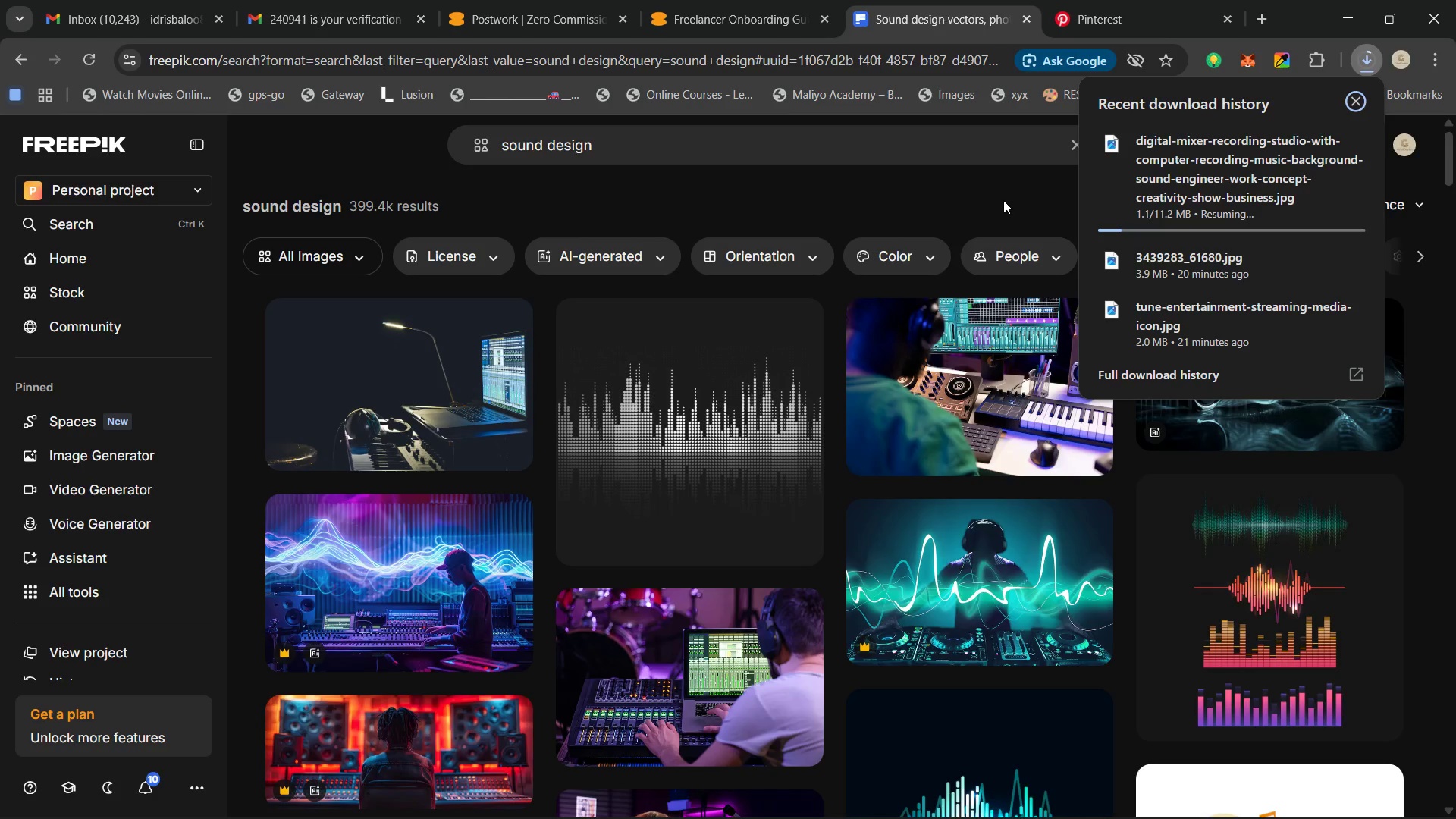 
left_click([931, 218])
 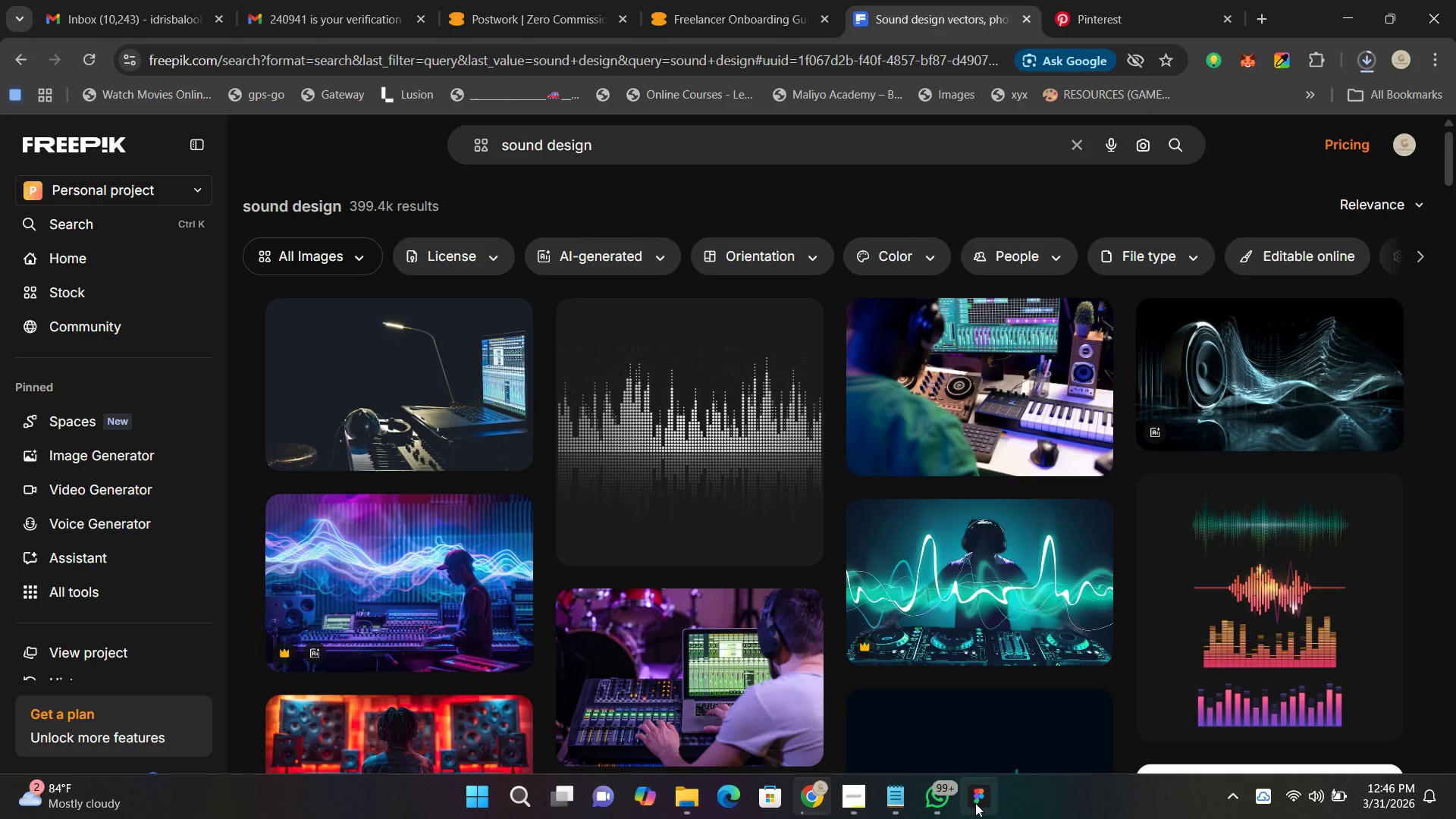 
left_click([971, 804])
 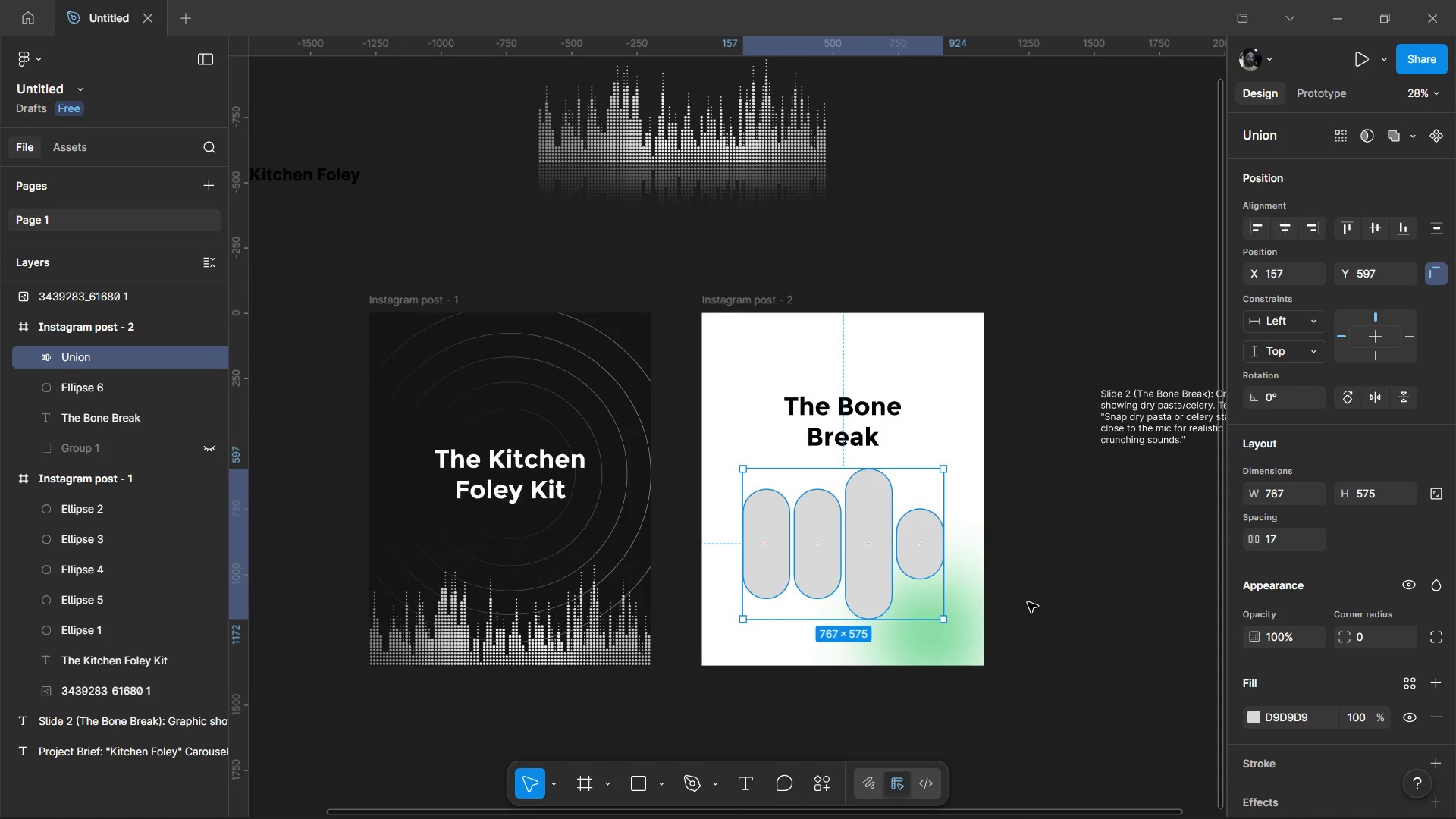 
wait(10.47)
 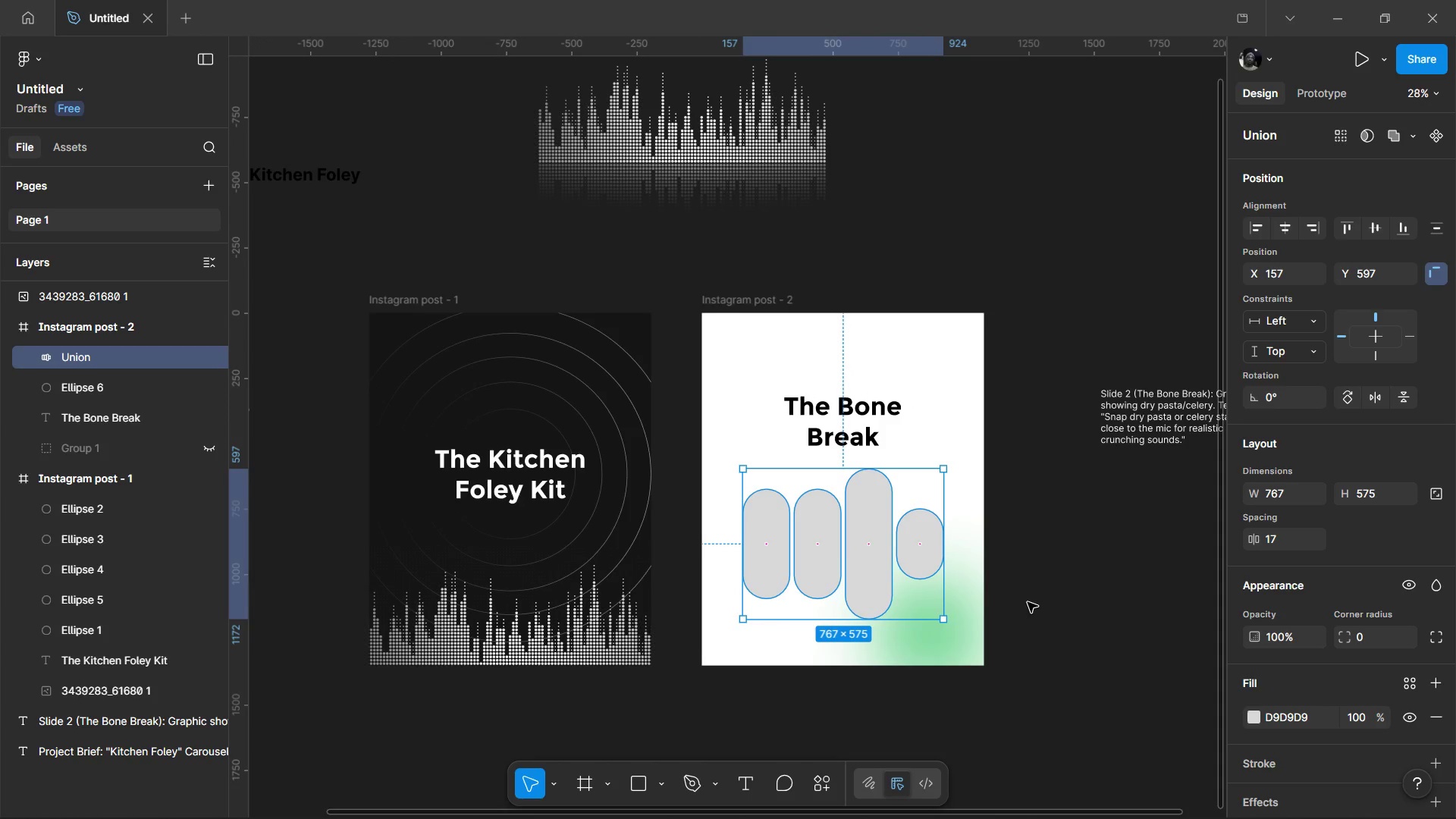 
hold_key(key=AltLeft, duration=1.52)
left_click_drag(start_coordinate=[955, 638], to_coordinate=[738, 344])
 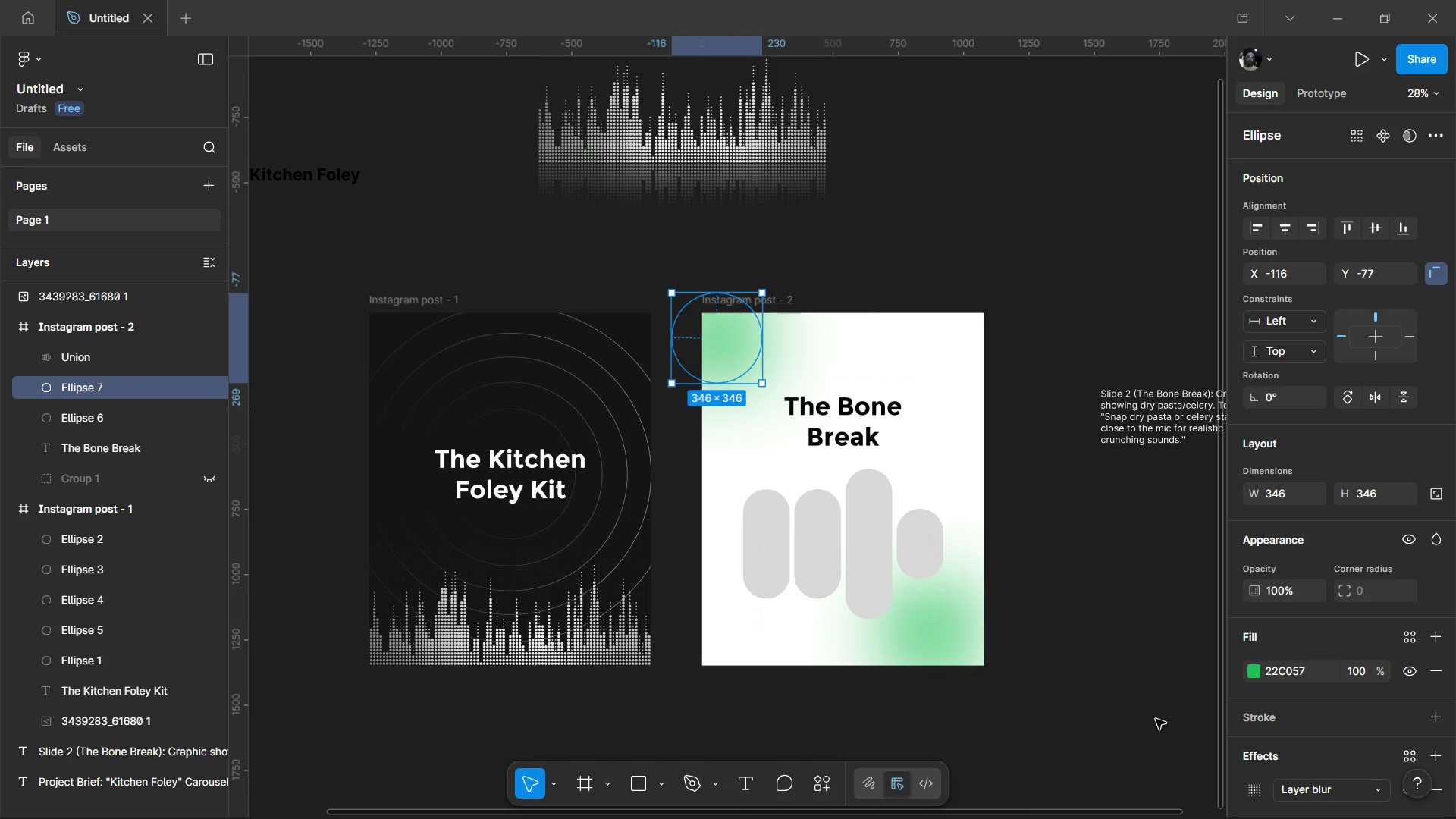 
hold_key(key=AltLeft, duration=1.5)
 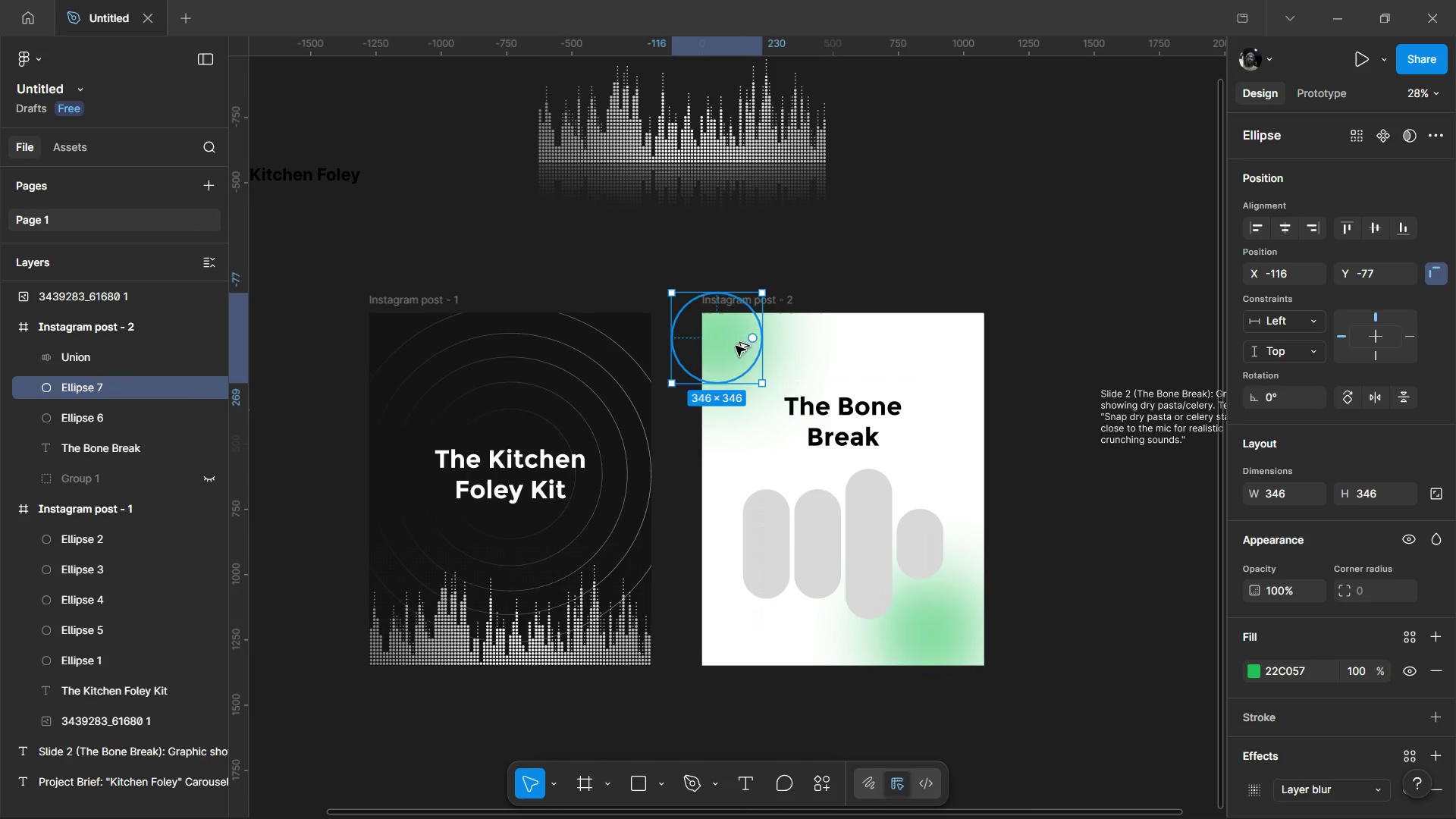 
hold_key(key=AltLeft, duration=0.7)
 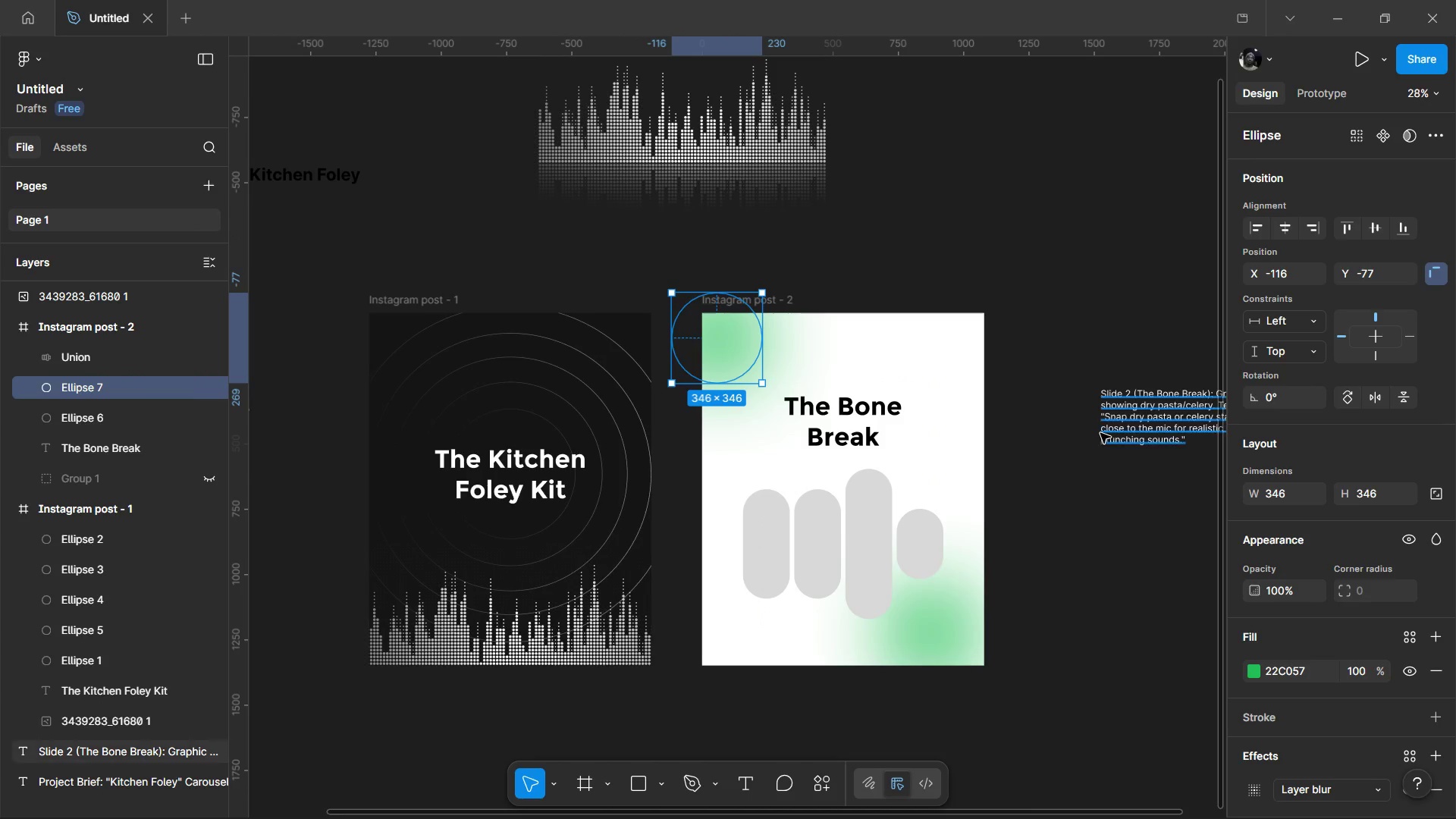 
left_click([1100, 433])
 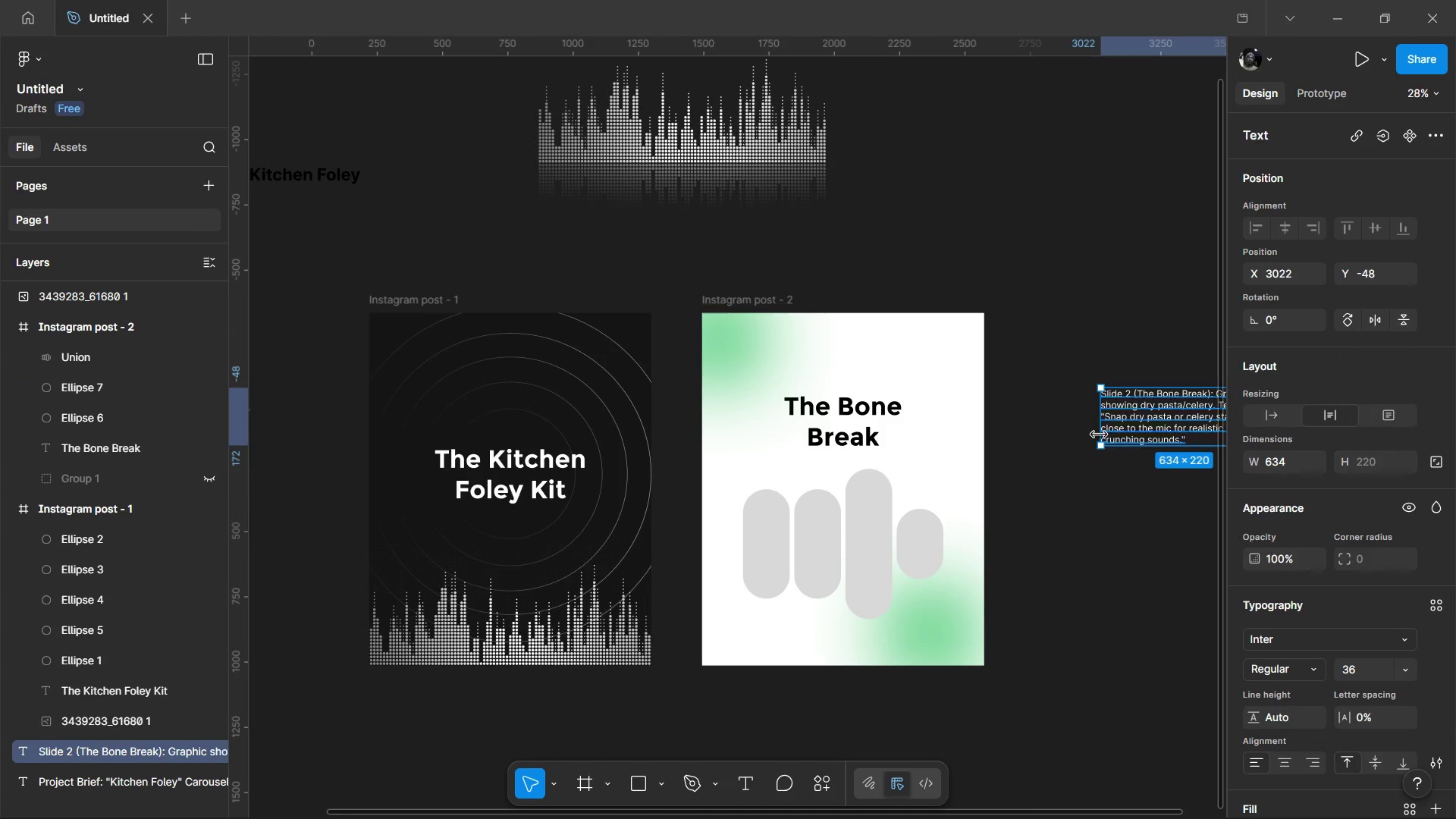 
key(Control+ControlLeft)
 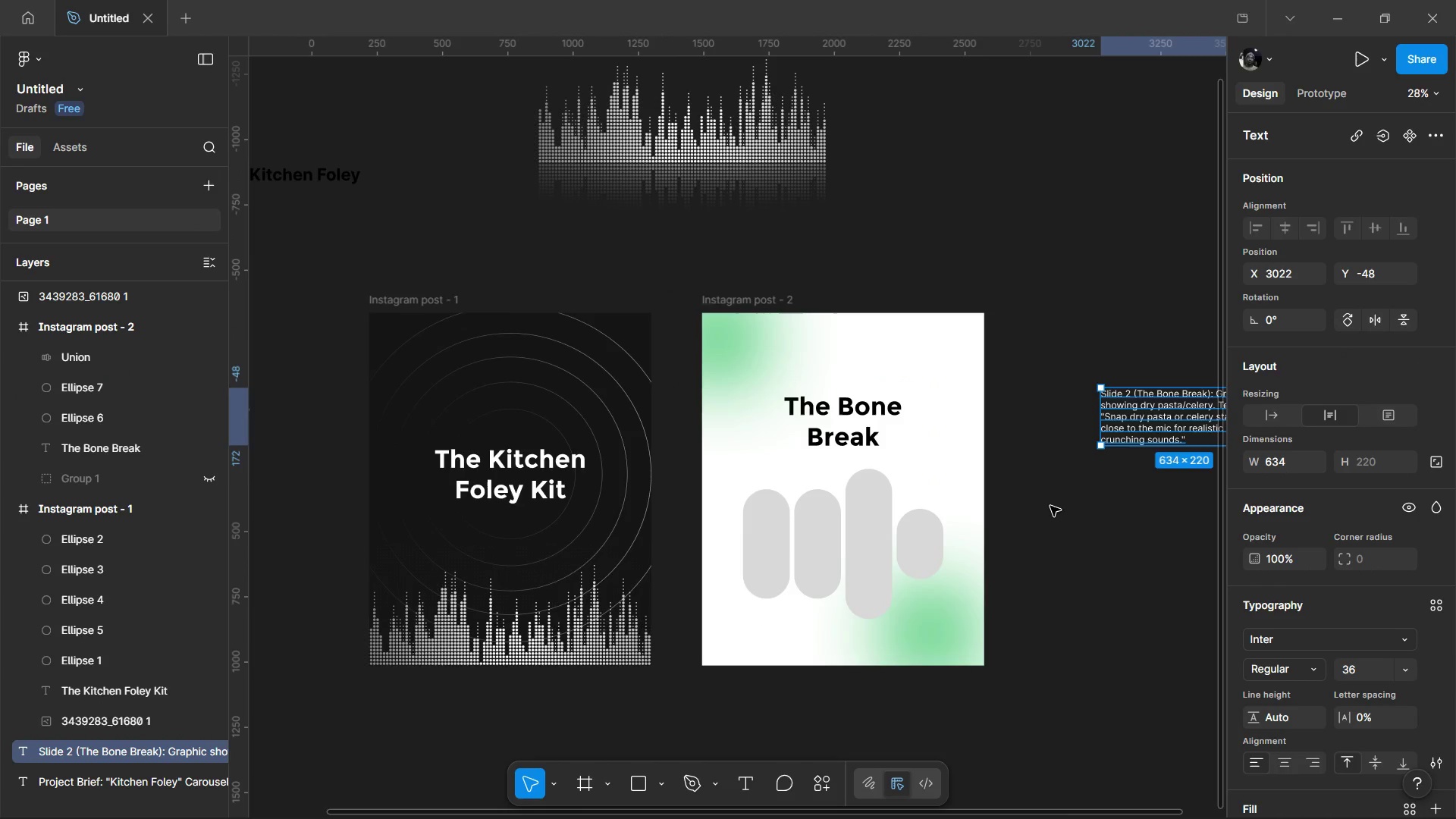 
key(Control+ControlLeft)
 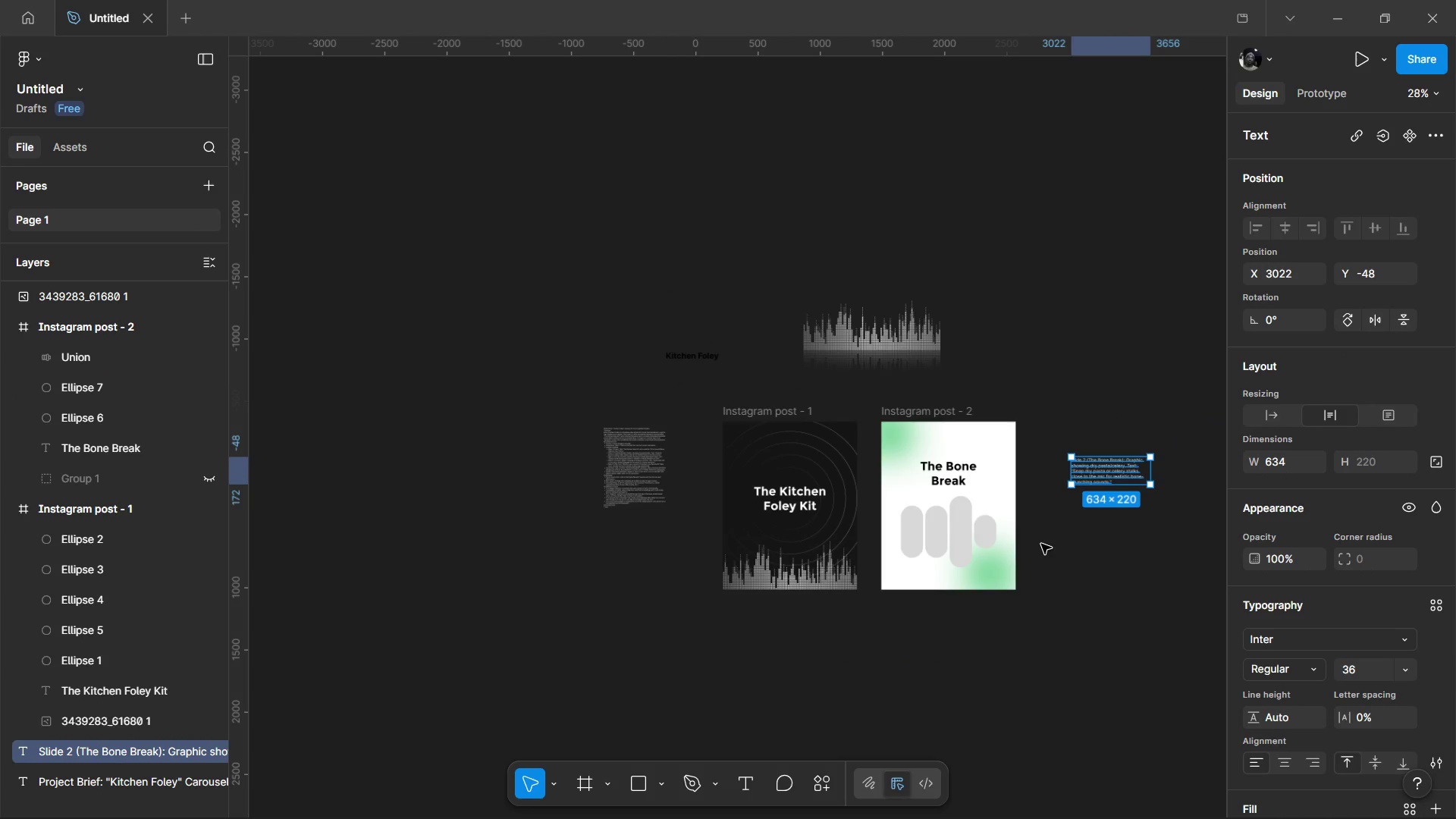 
hold_key(key=ControlLeft, duration=0.67)
middle_click([1038, 563])
 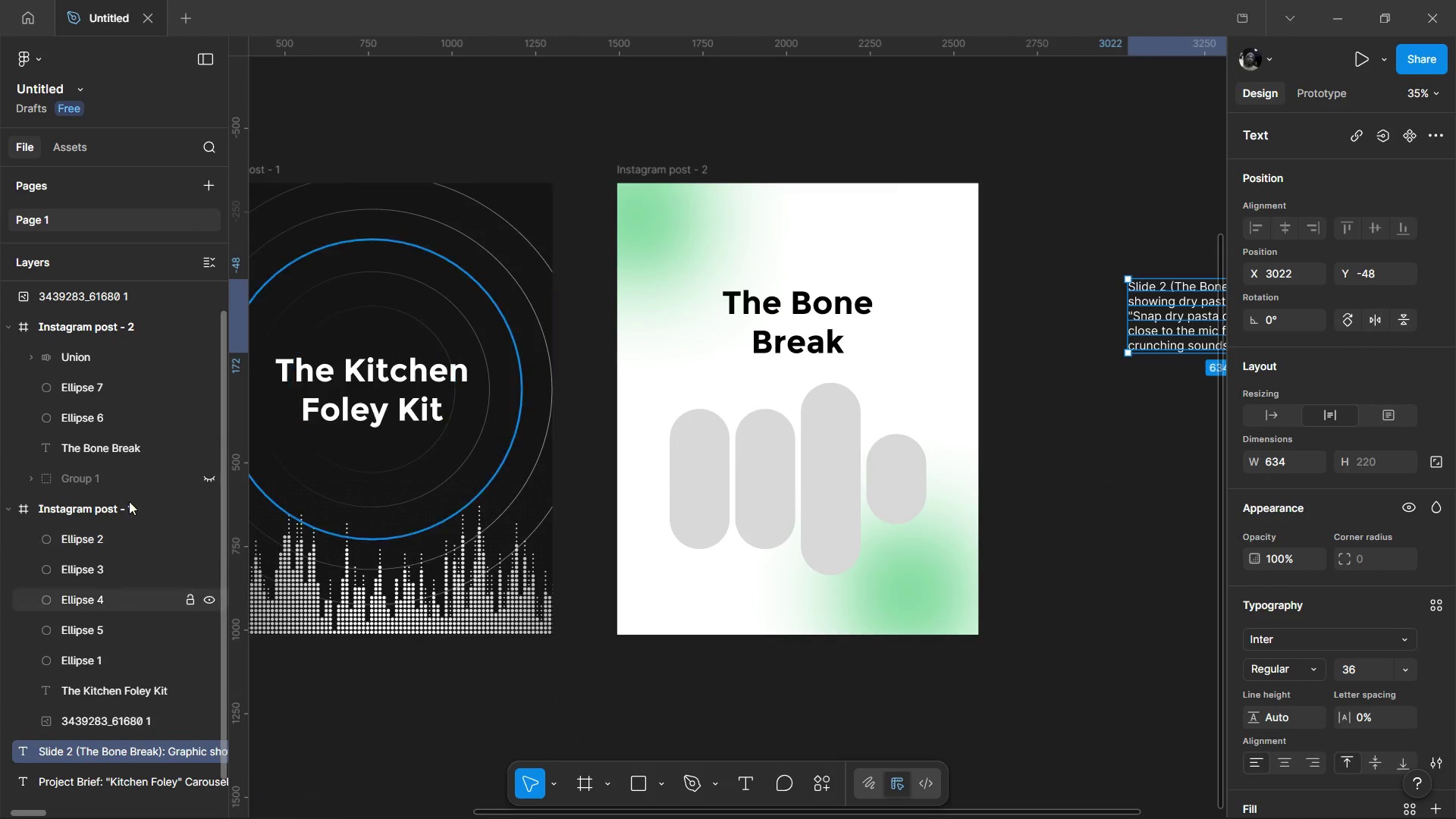 
scroll: coordinate [1038, 563], scroll_direction: up, amount: 1.0
 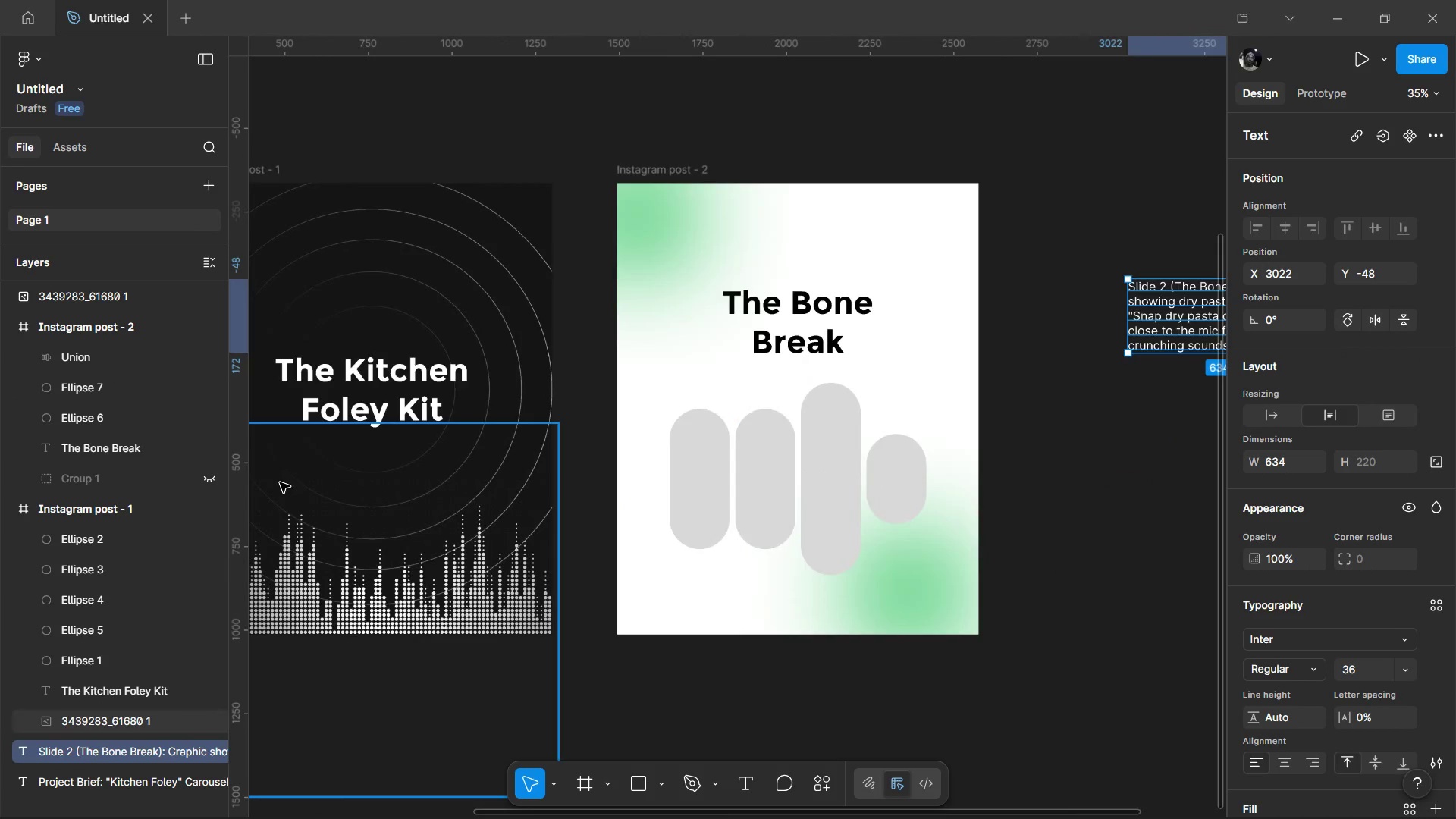 
wait(5.56)
 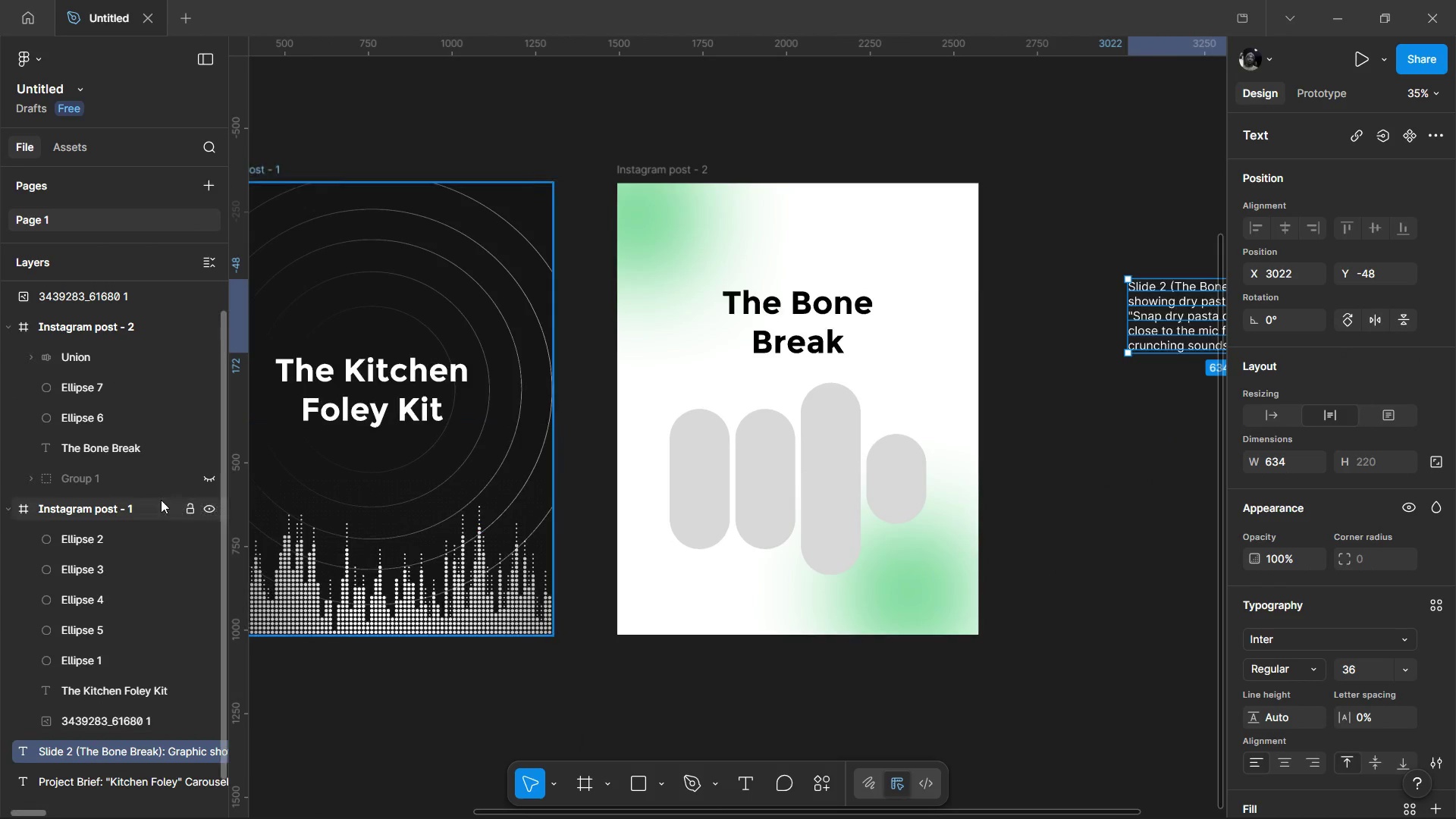 
left_click([204, 479])
 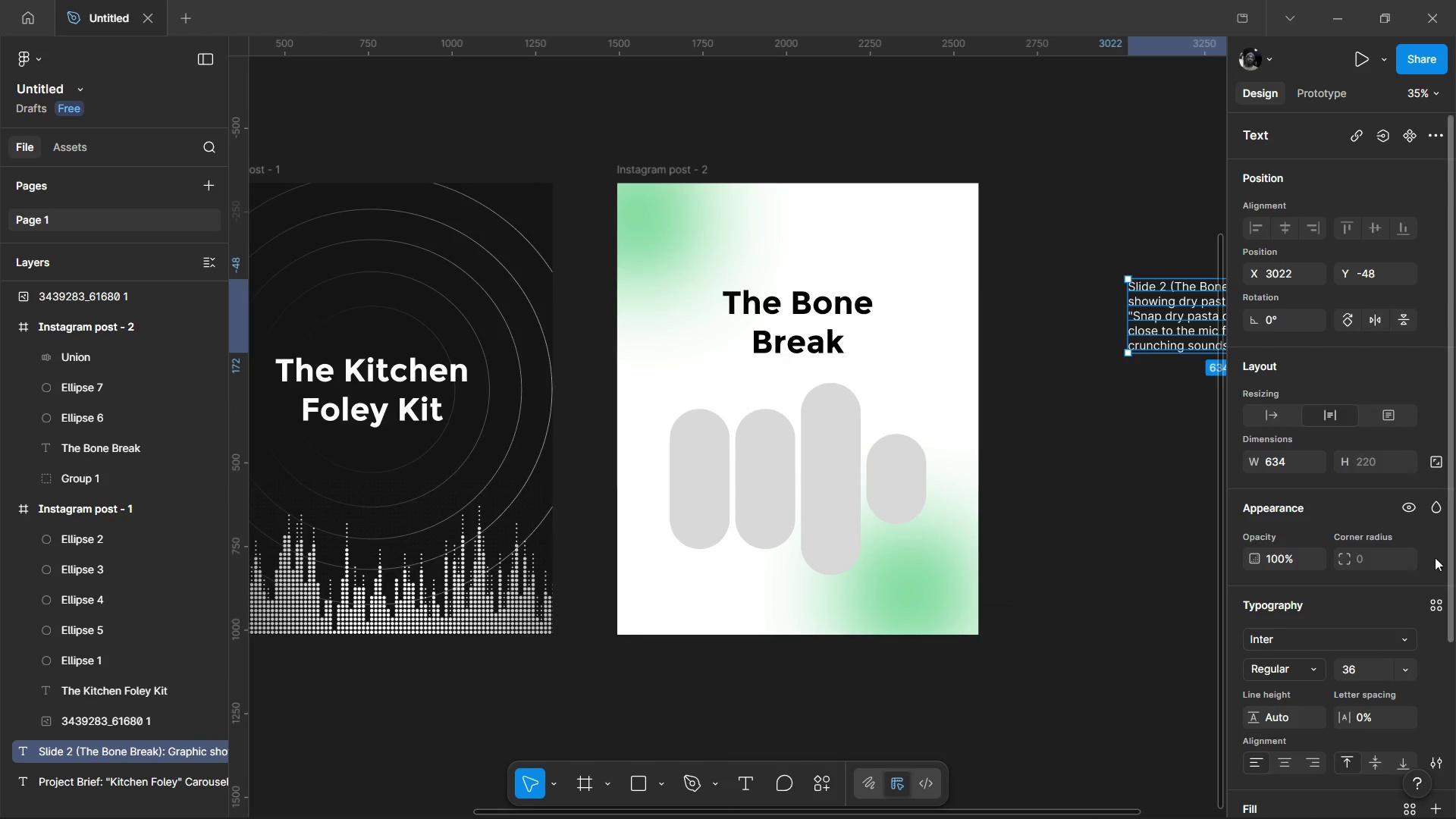 
scroll: coordinate [1319, 645], scroll_direction: down, amount: 6.0
 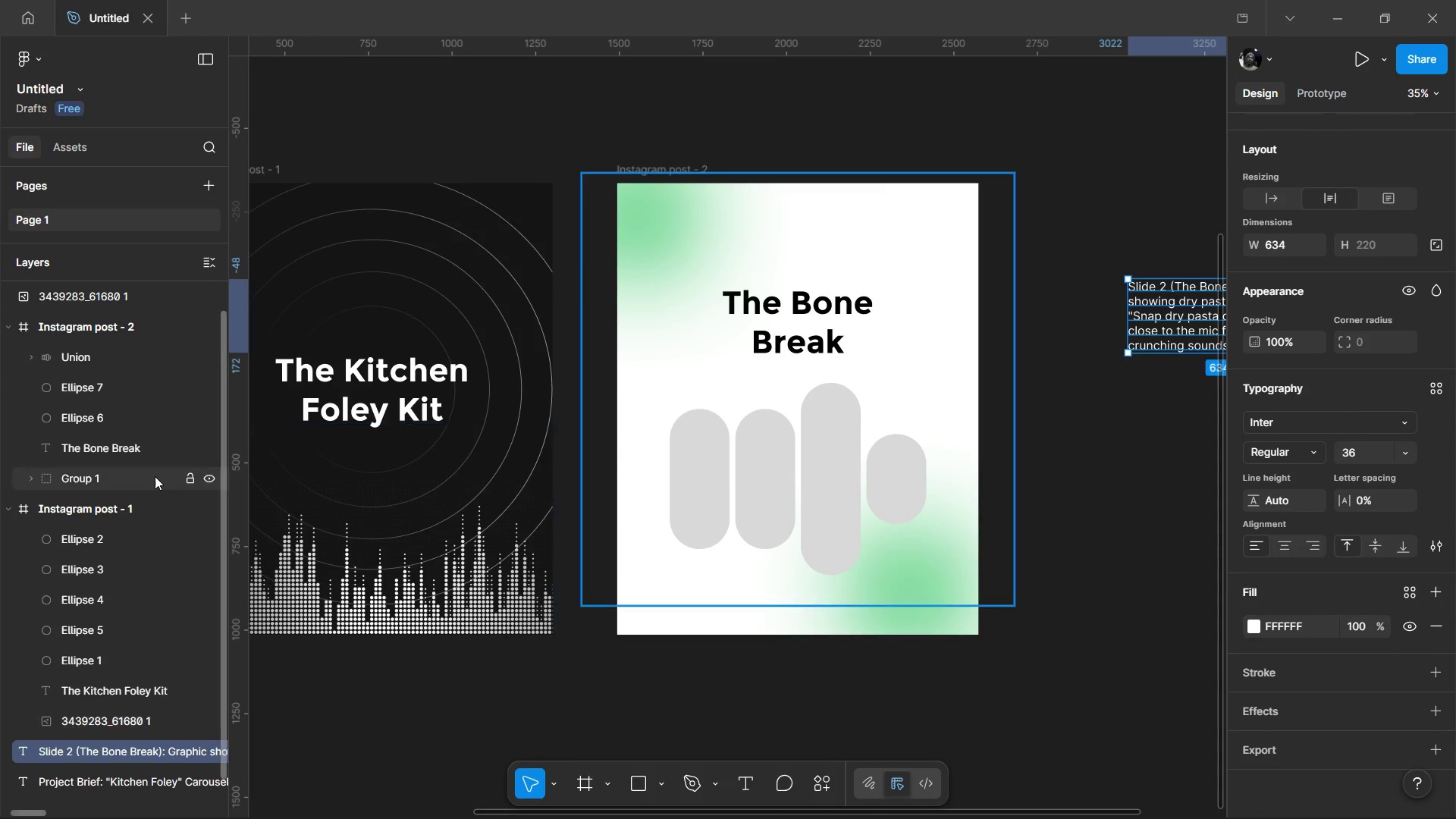 
left_click([155, 476])
 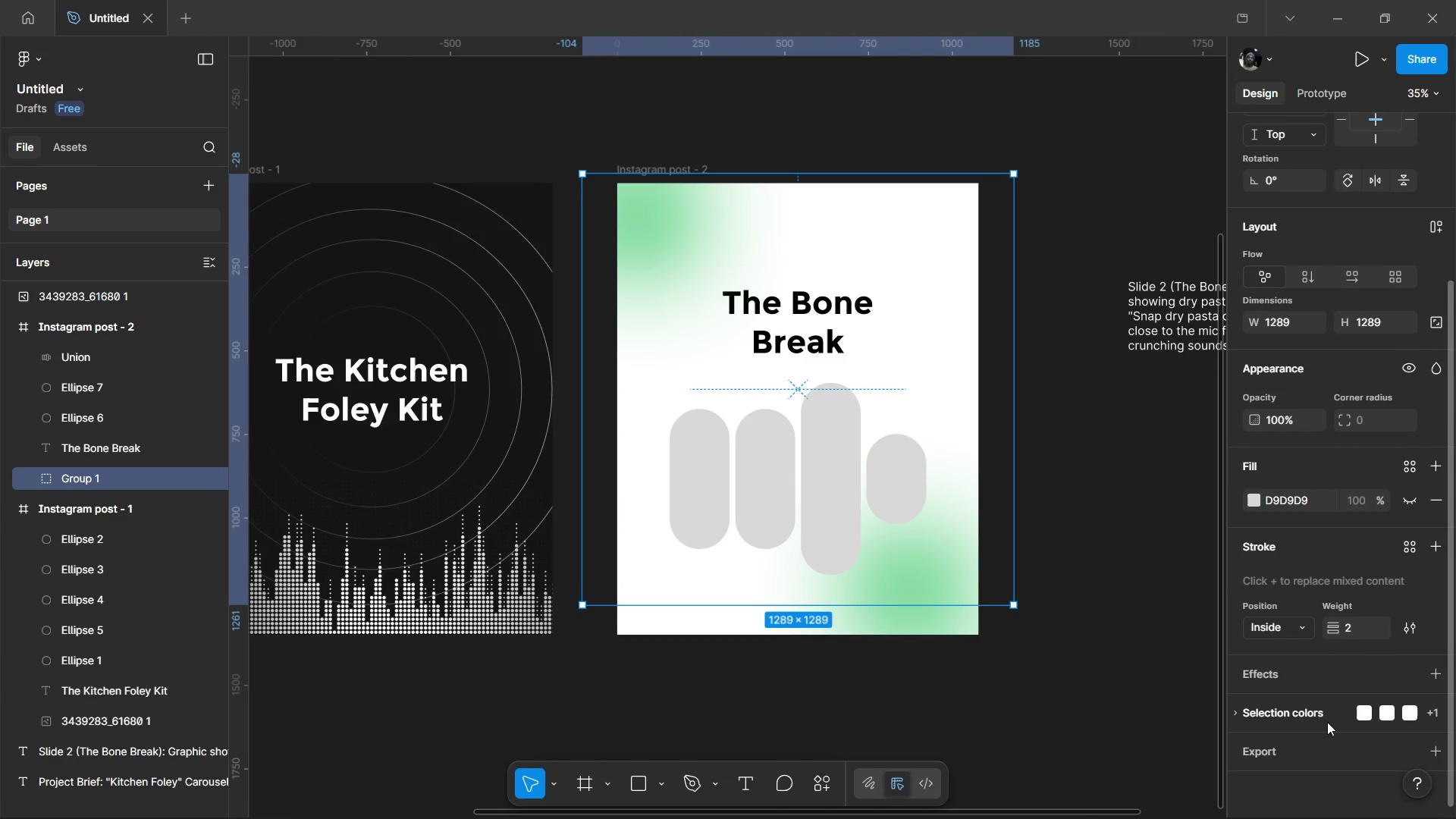 
left_click([1327, 709])
 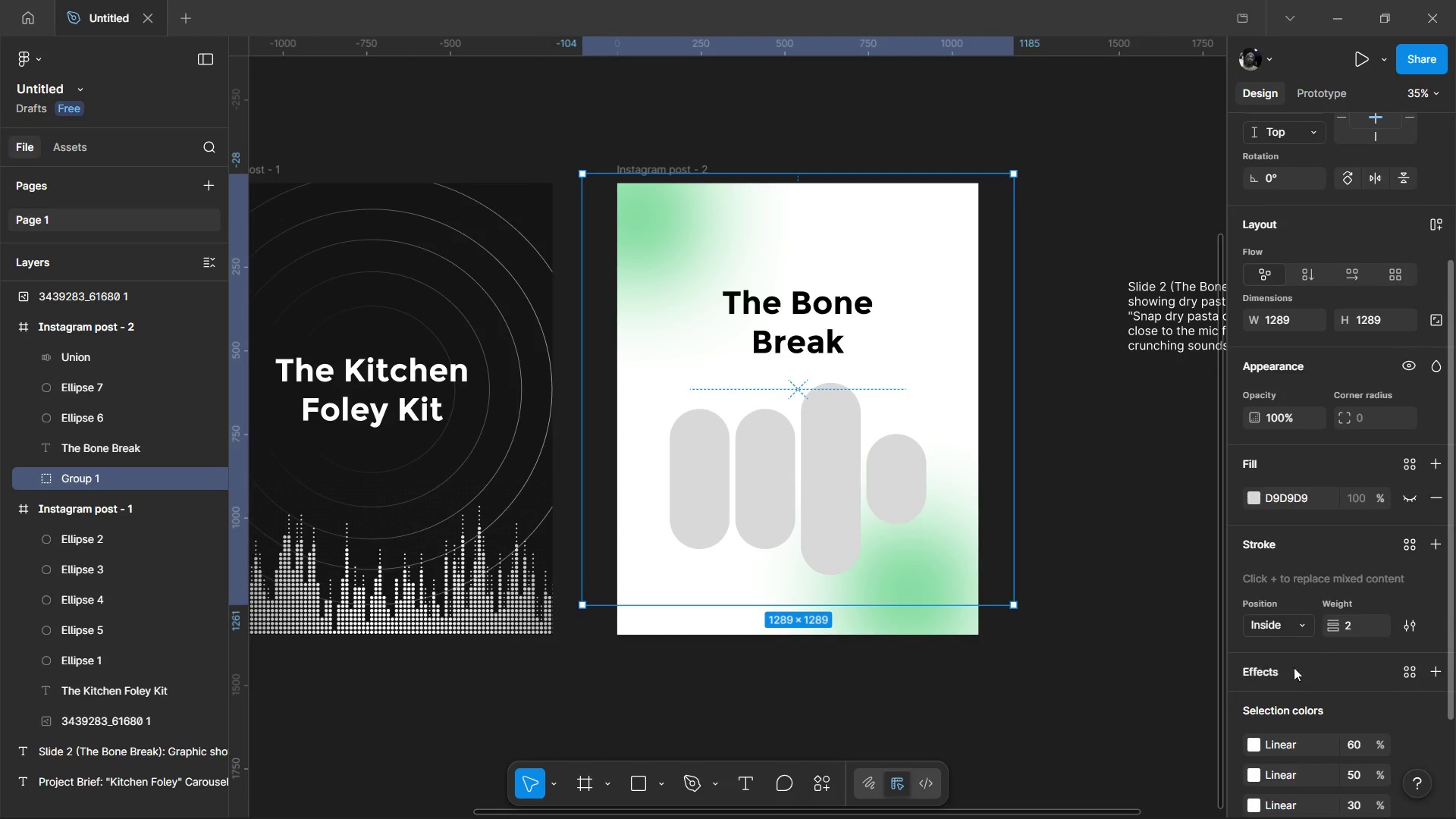 
scroll: coordinate [1292, 661], scroll_direction: down, amount: 3.0
 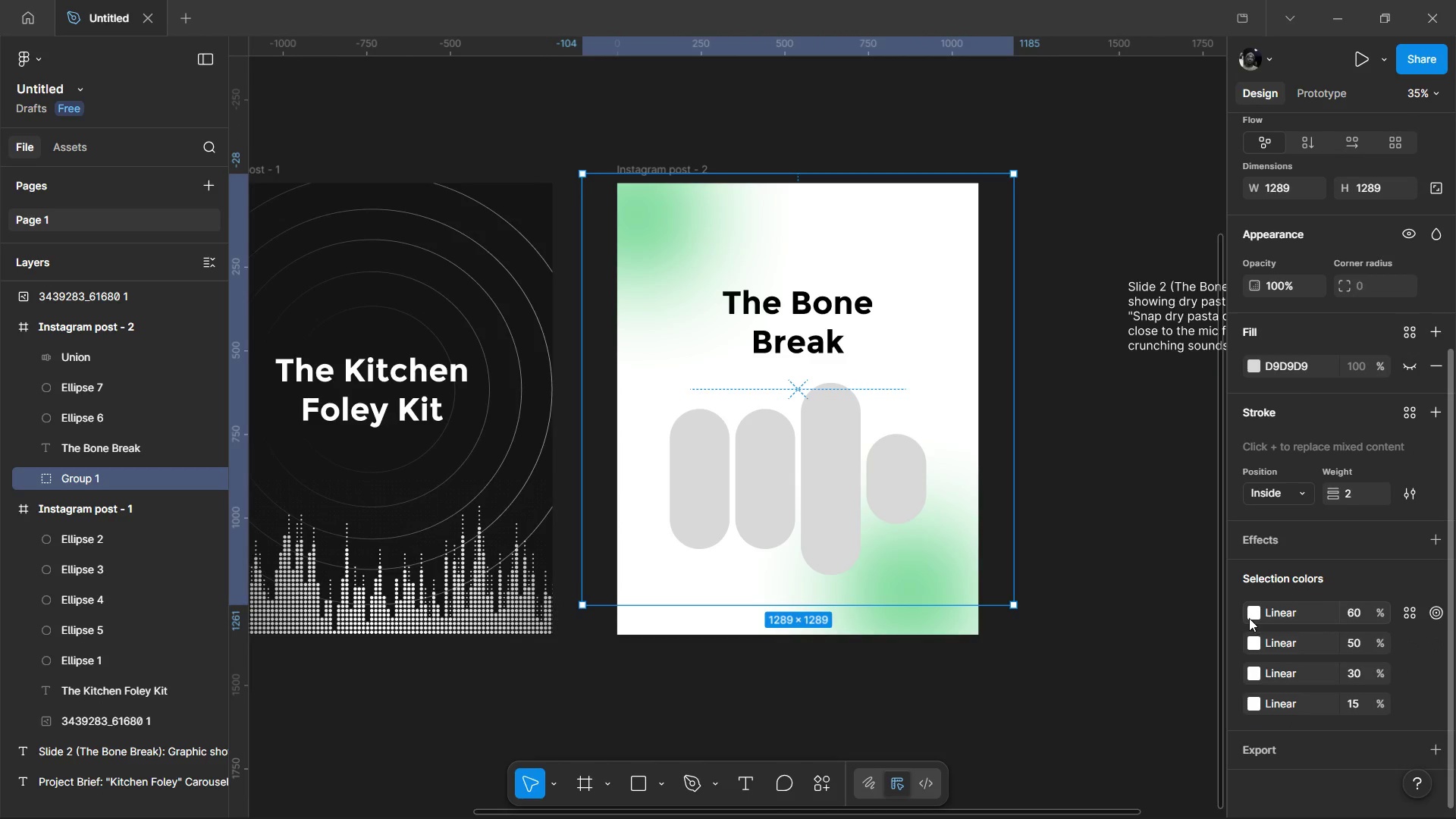 
left_click([1250, 611])
 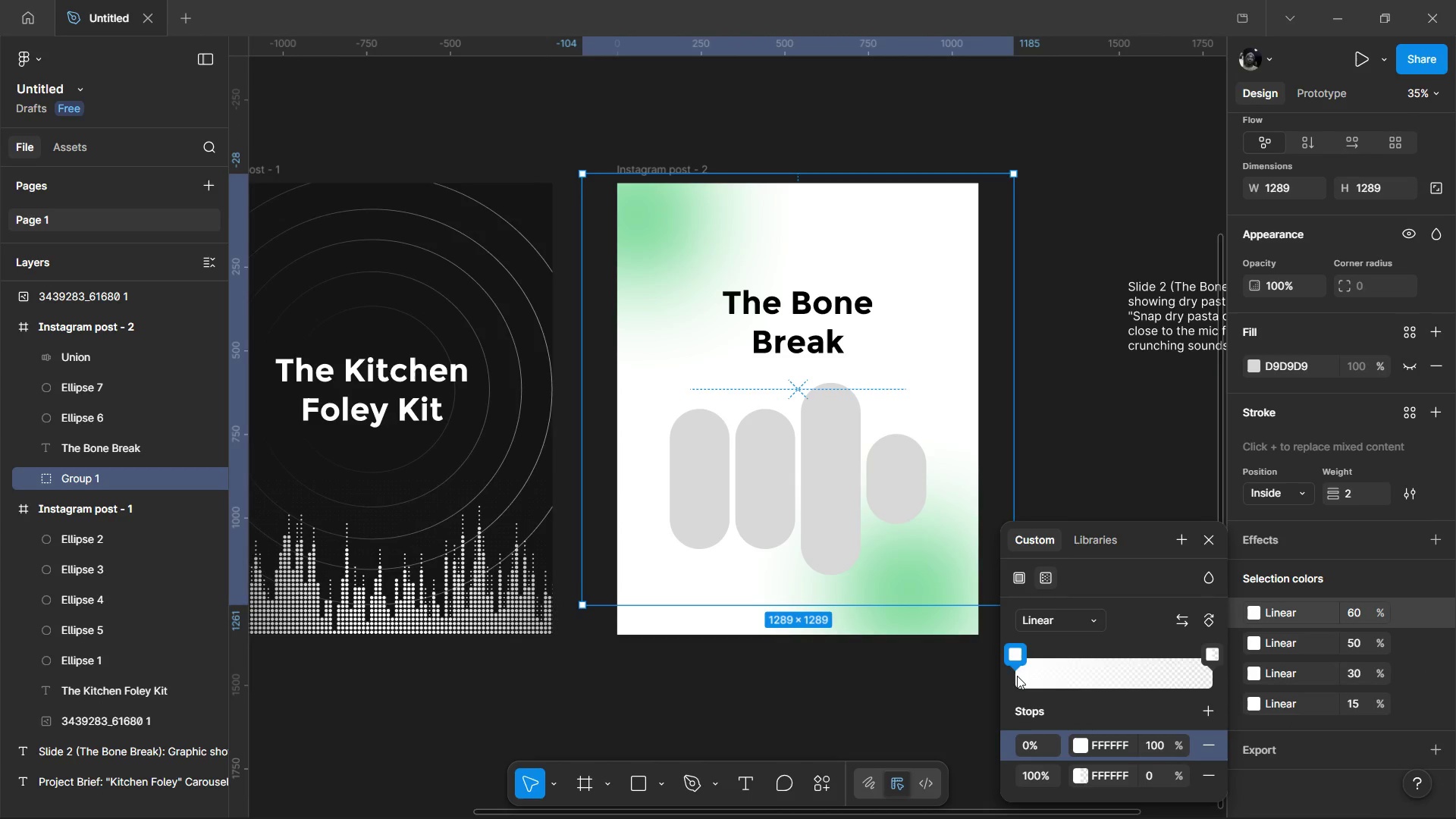 
left_click([1017, 651])
 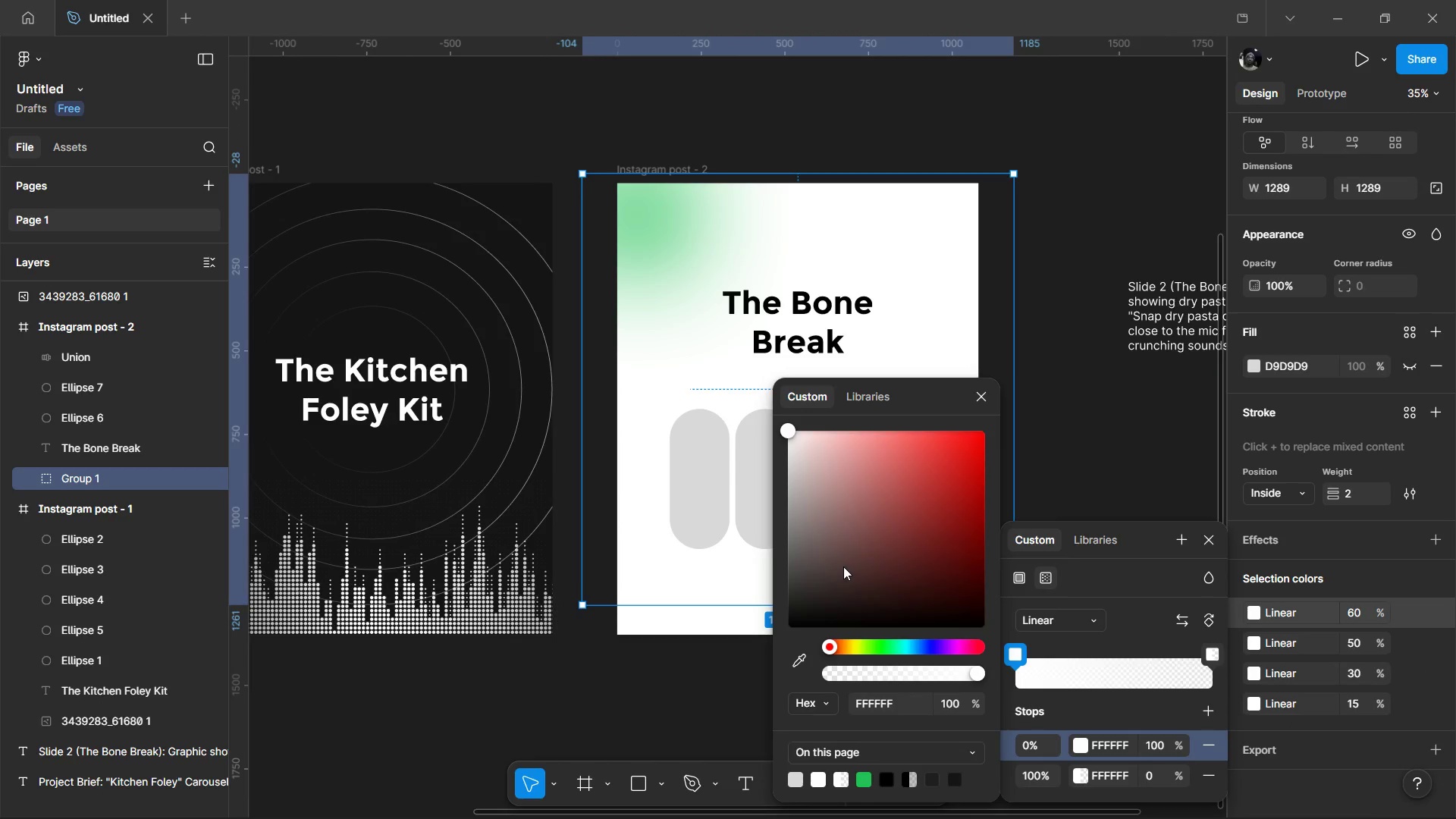 
left_click_drag(start_coordinate=[843, 566], to_coordinate=[472, 665])
 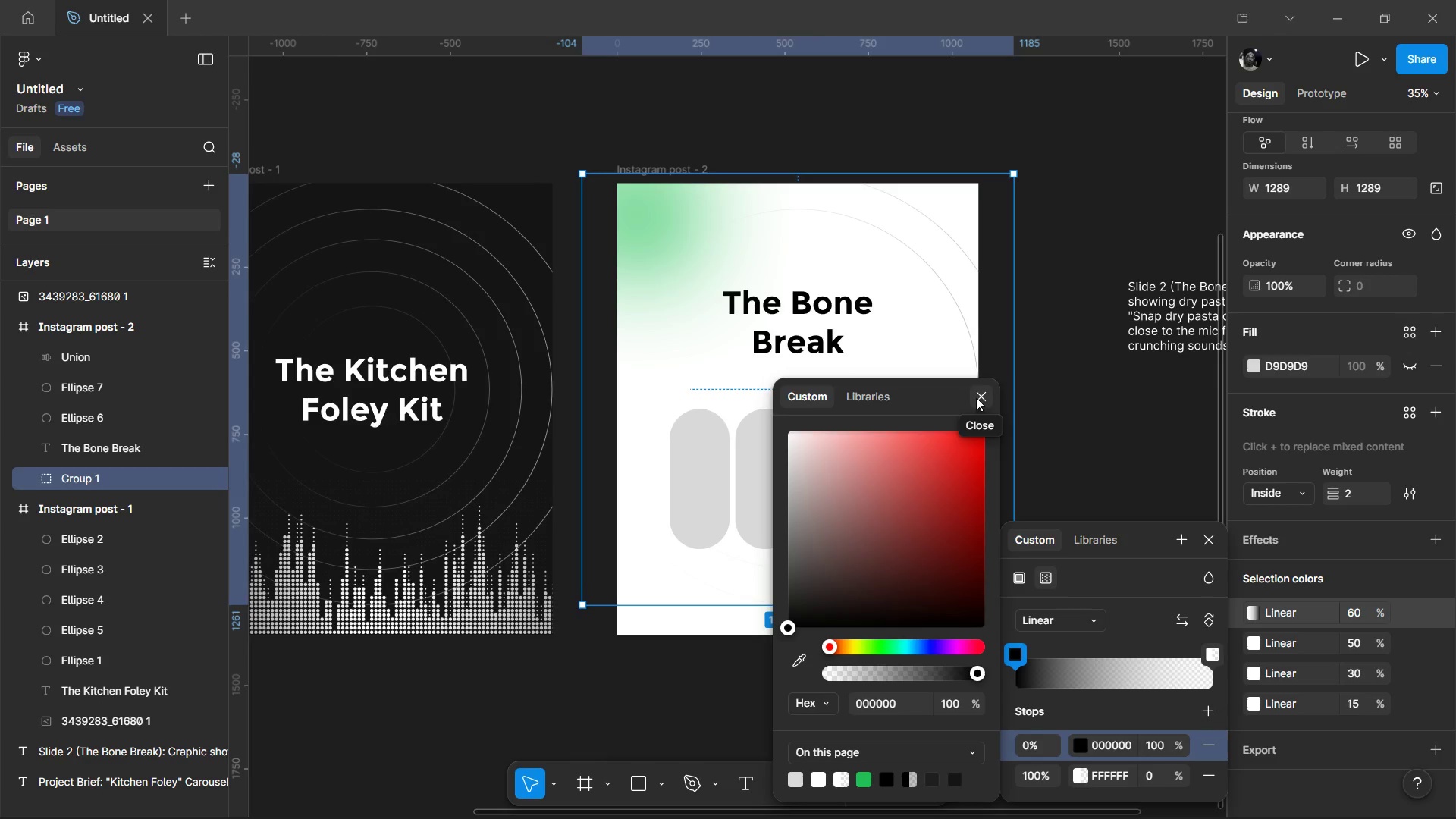 
wait(5.02)
 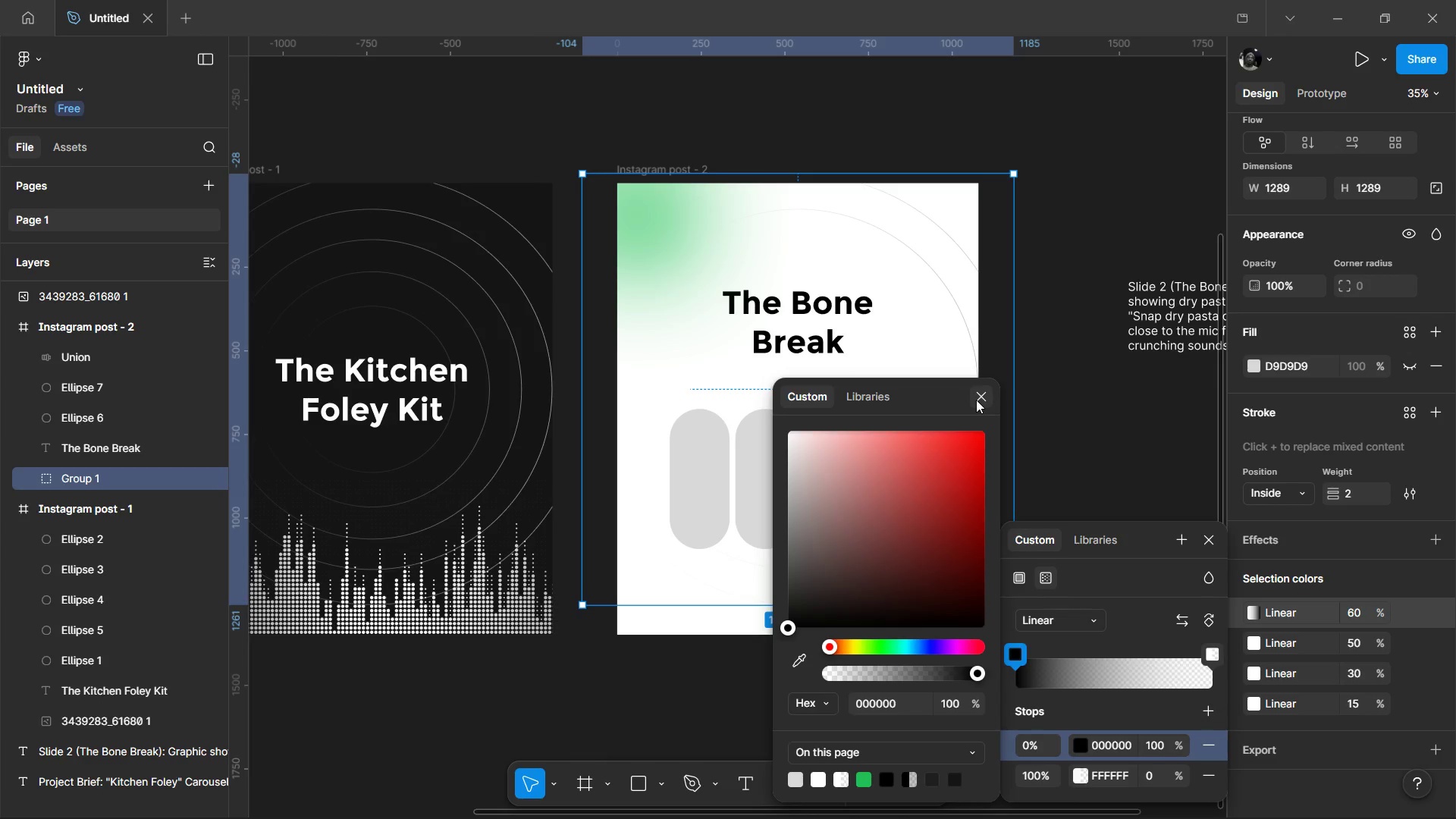 
left_click([976, 397])
 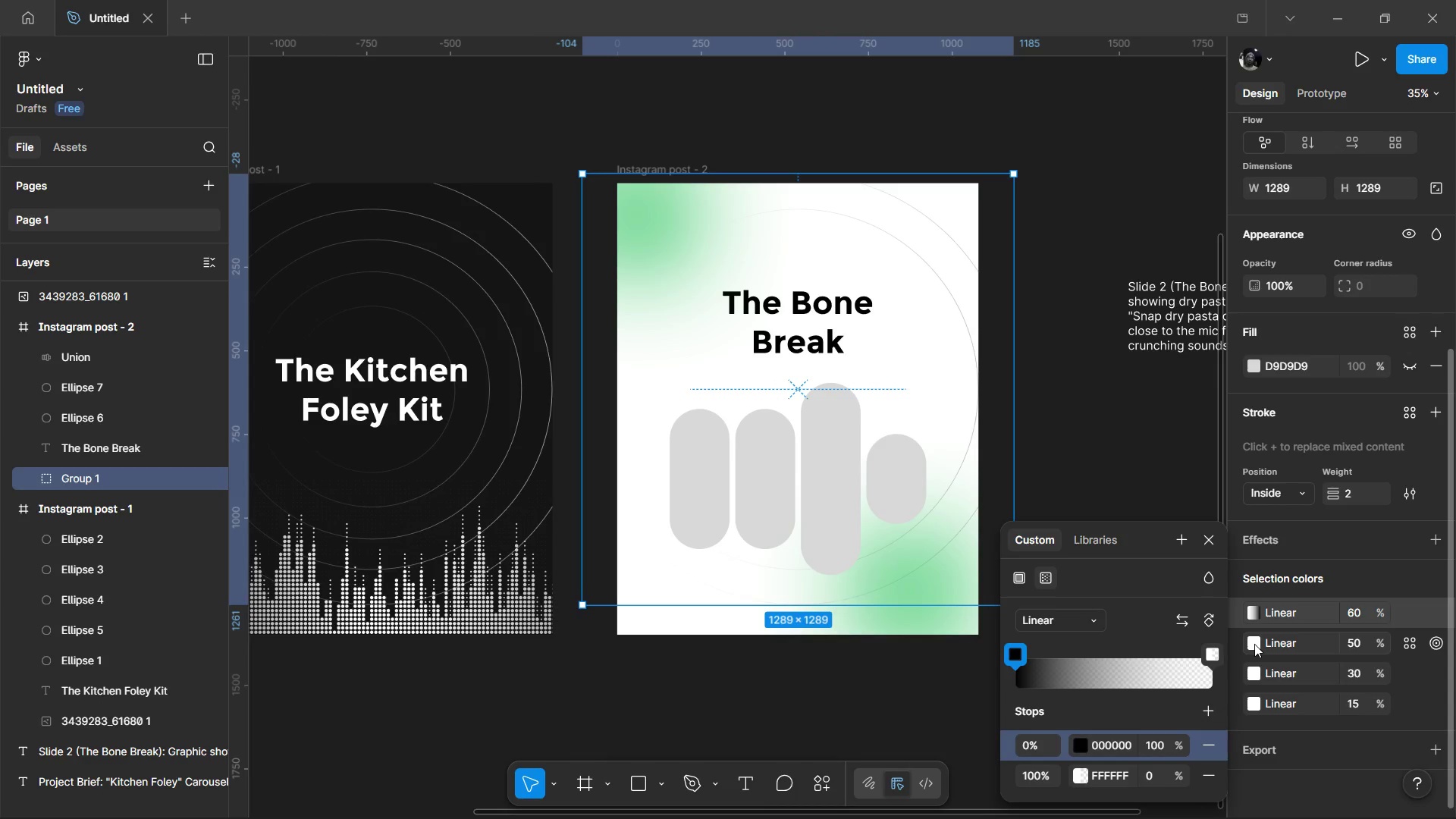 
left_click([1250, 644])
 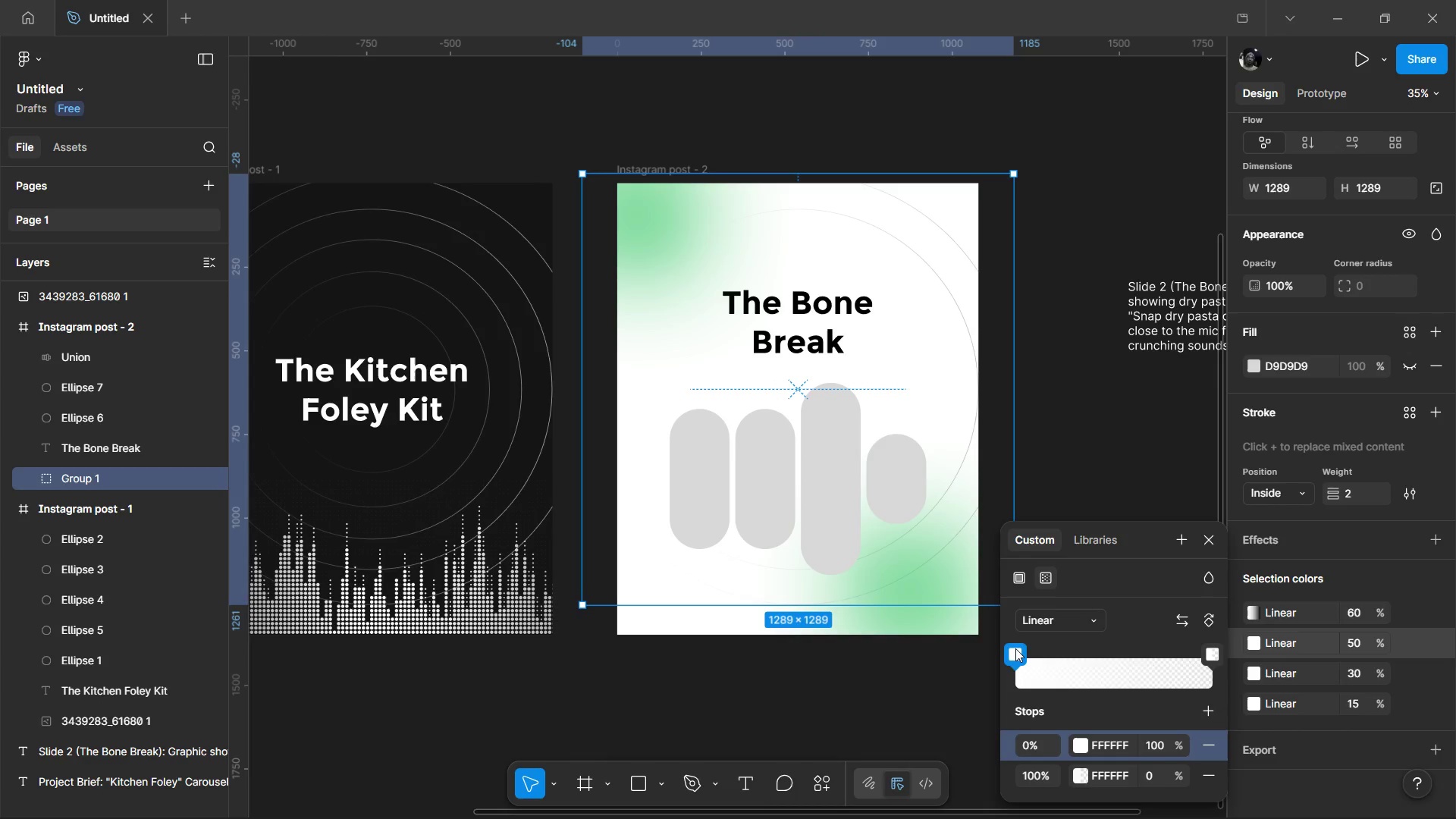 
left_click([1015, 648])
 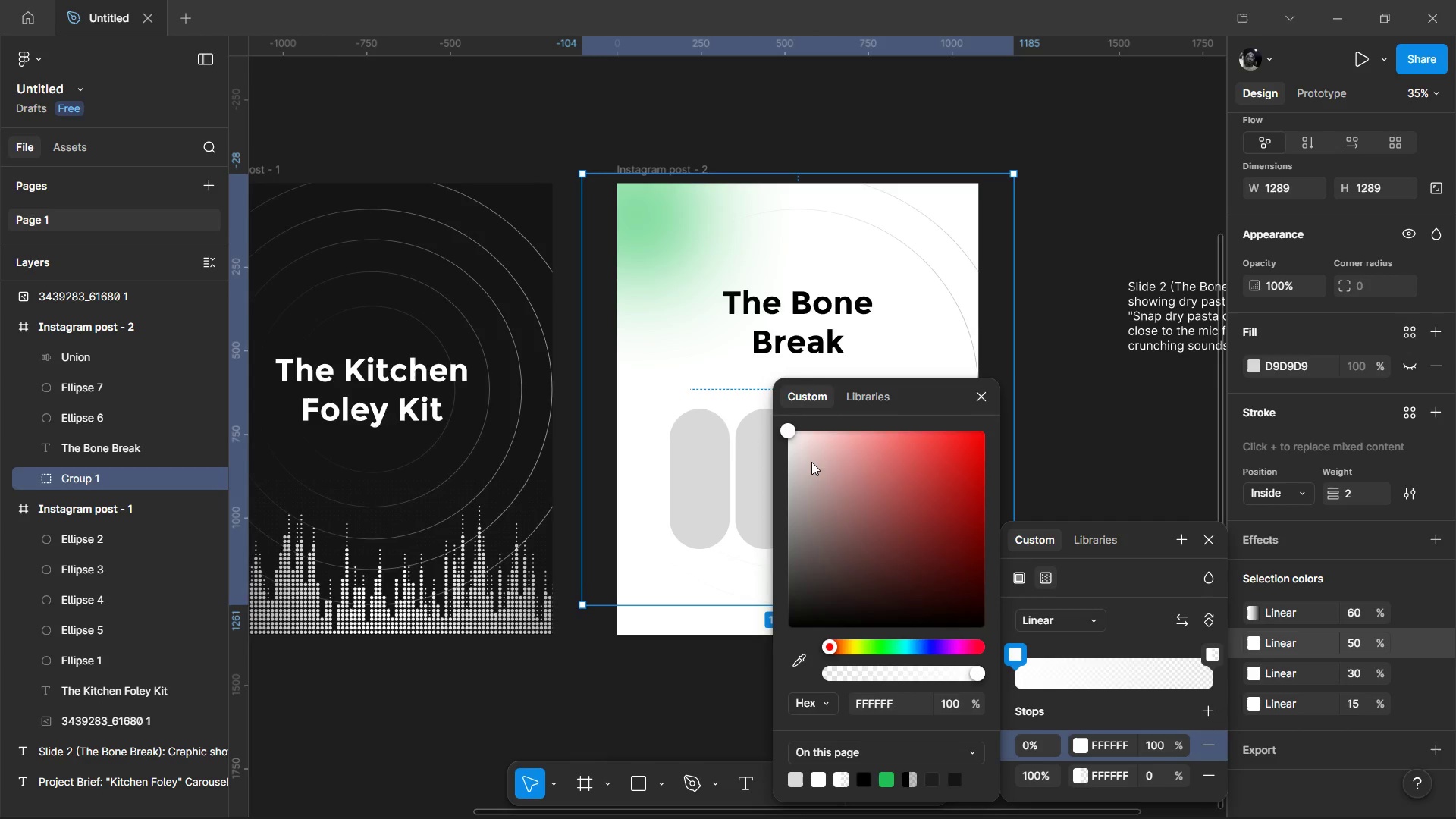 
left_click_drag(start_coordinate=[810, 460], to_coordinate=[599, 766])
 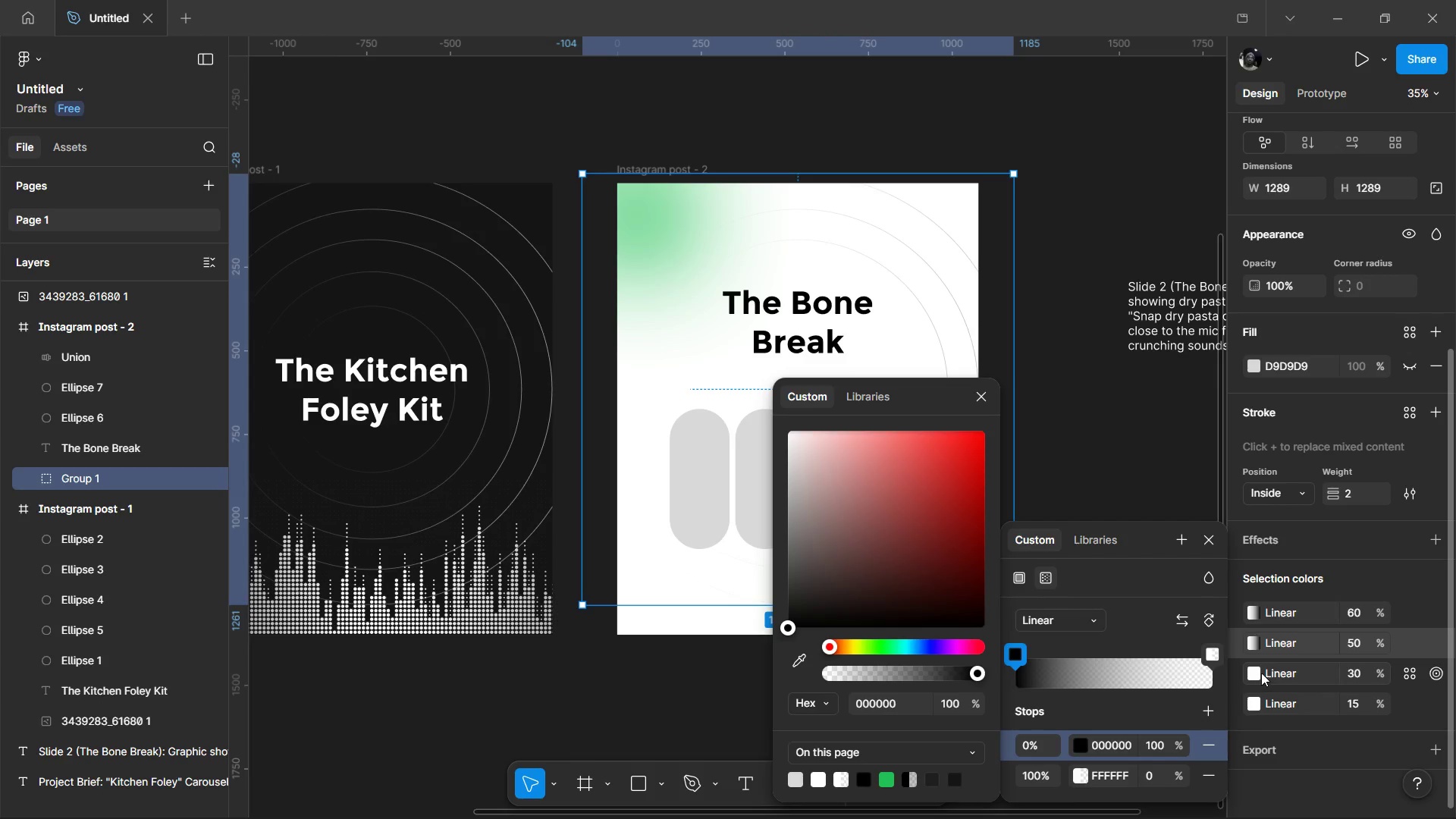 
left_click([1260, 672])
 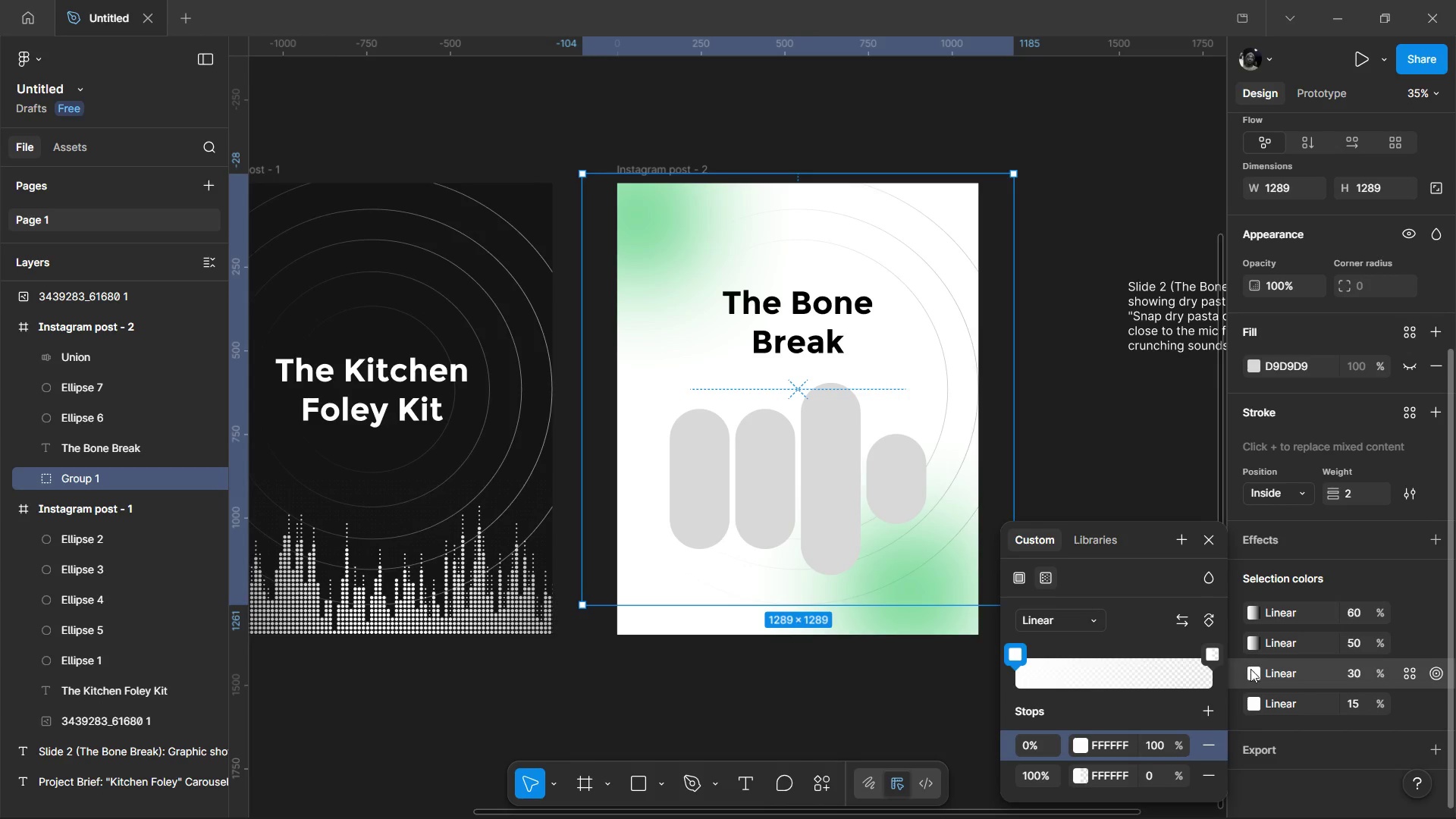 
left_click([1250, 671])
 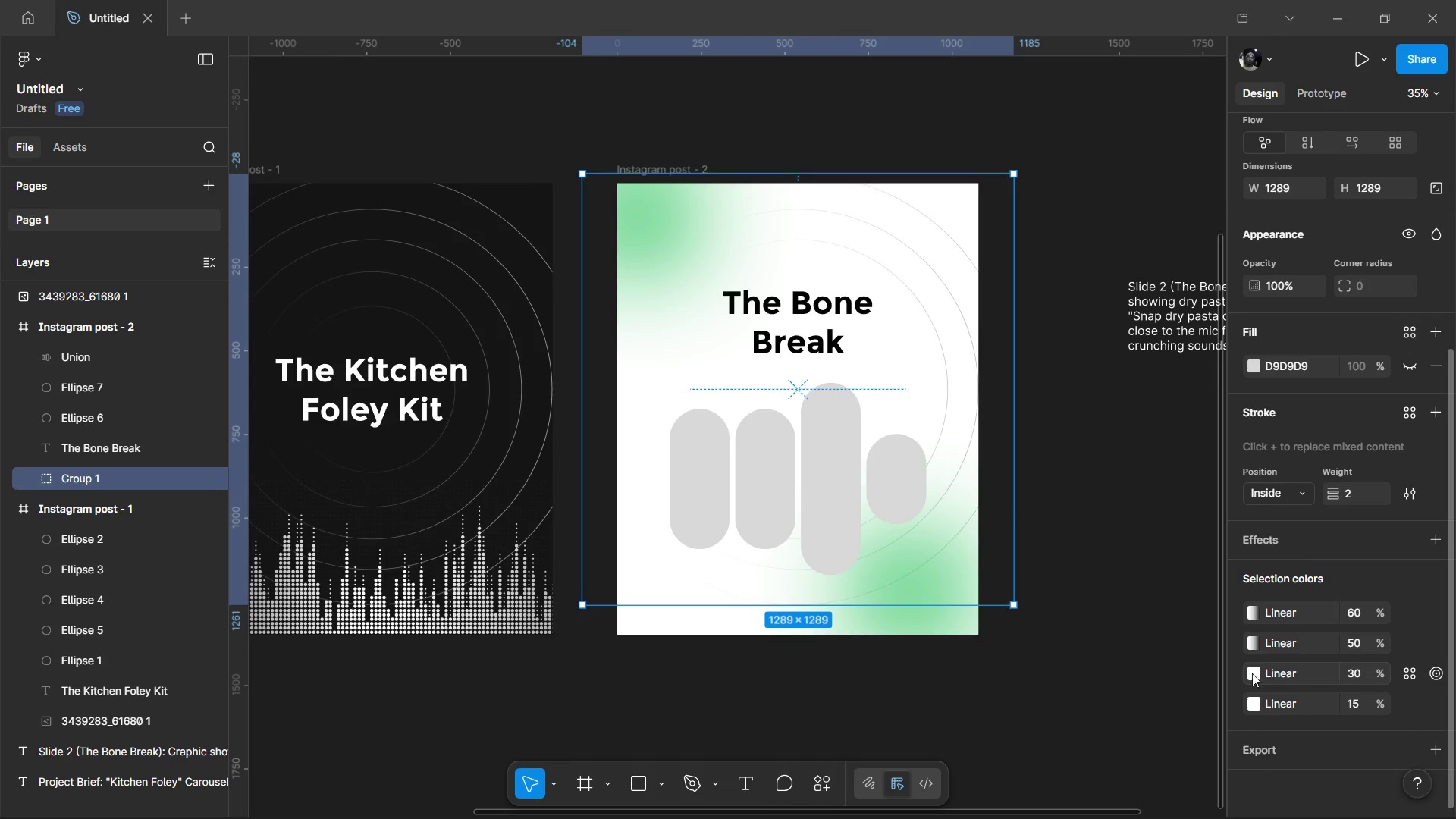 
left_click([1253, 674])
 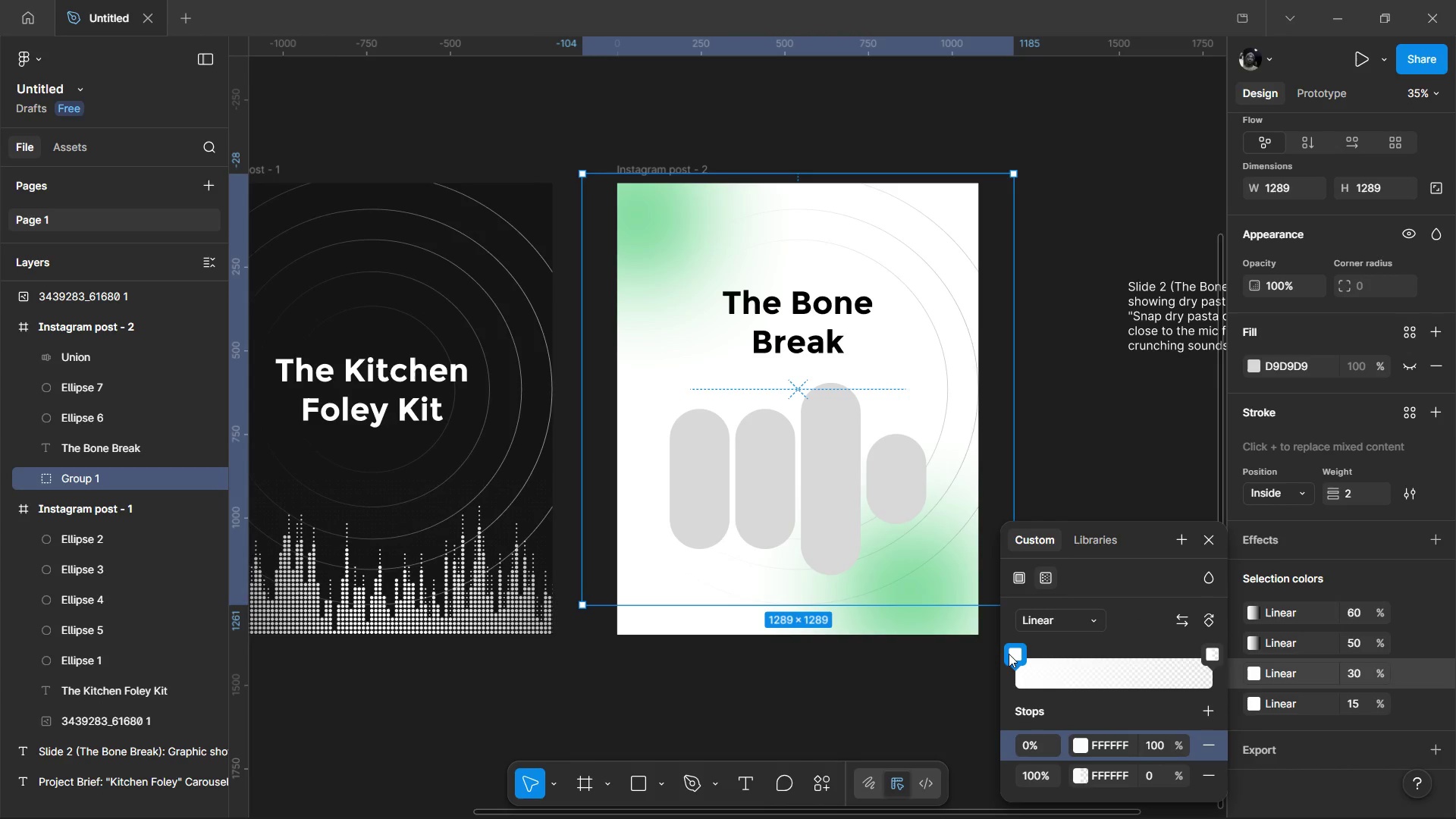 
left_click([1009, 654])
 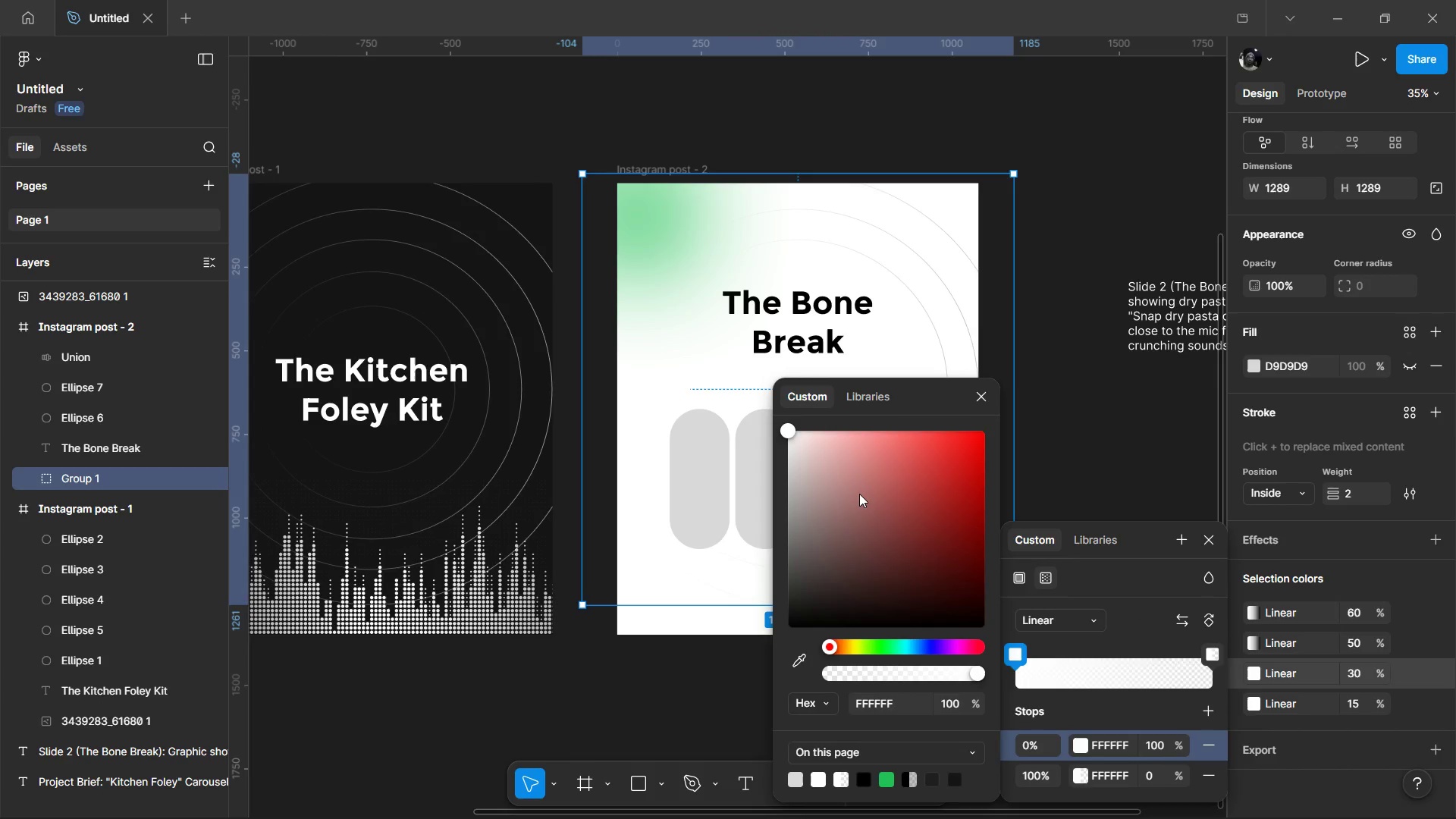 
left_click_drag(start_coordinate=[861, 494], to_coordinate=[600, 754])
 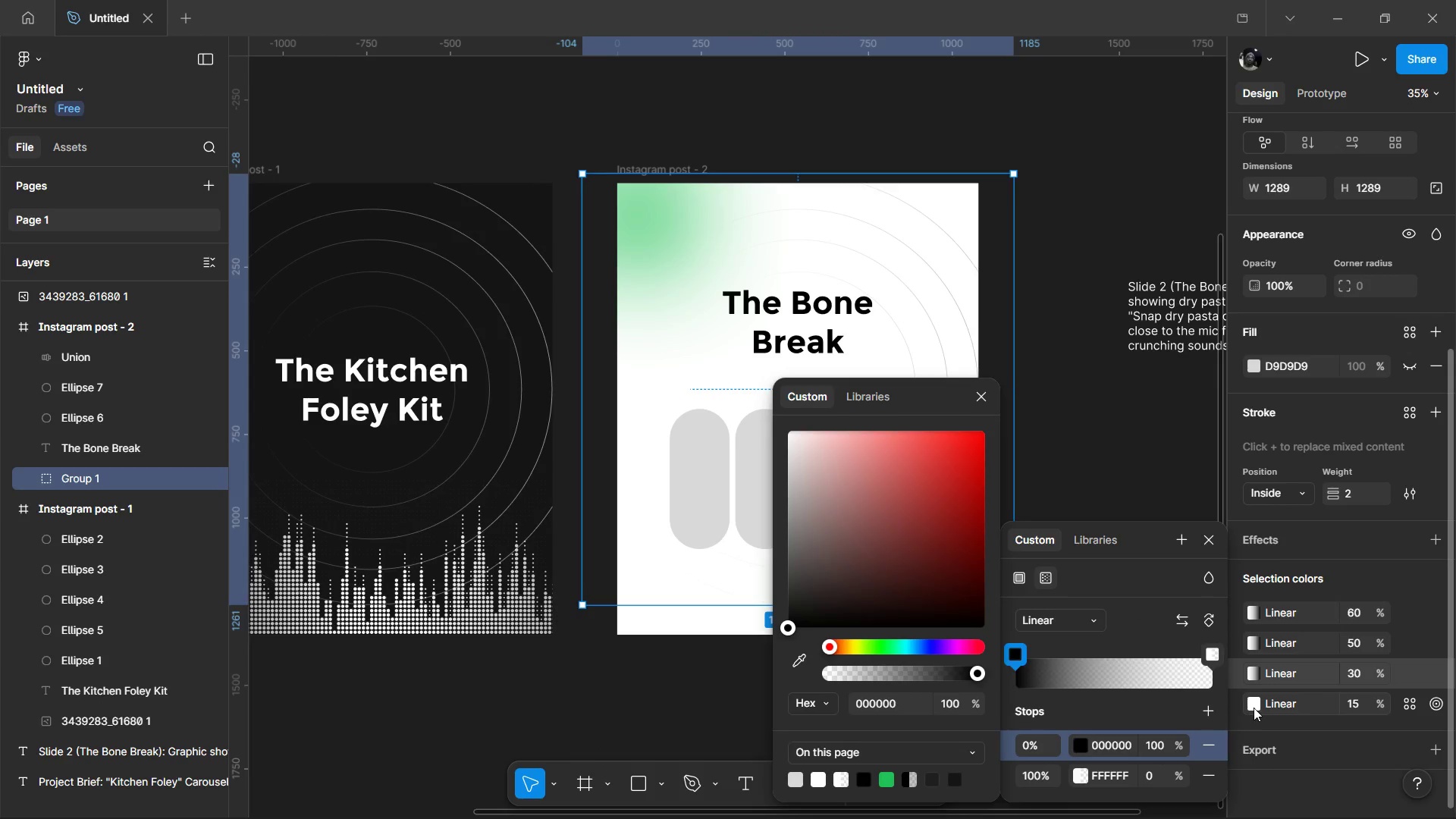 
left_click([1257, 708])
 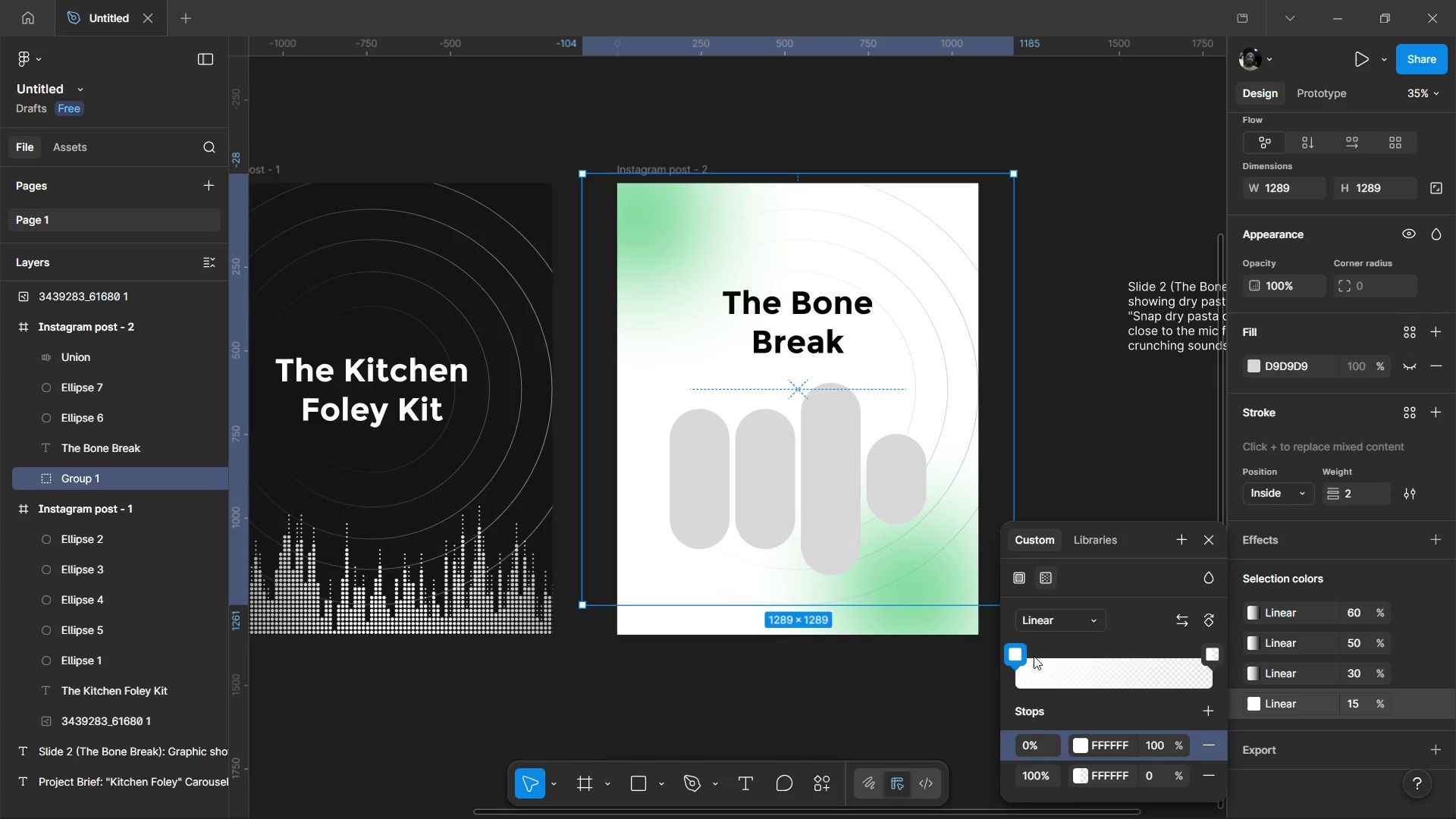 
left_click([1032, 620])
 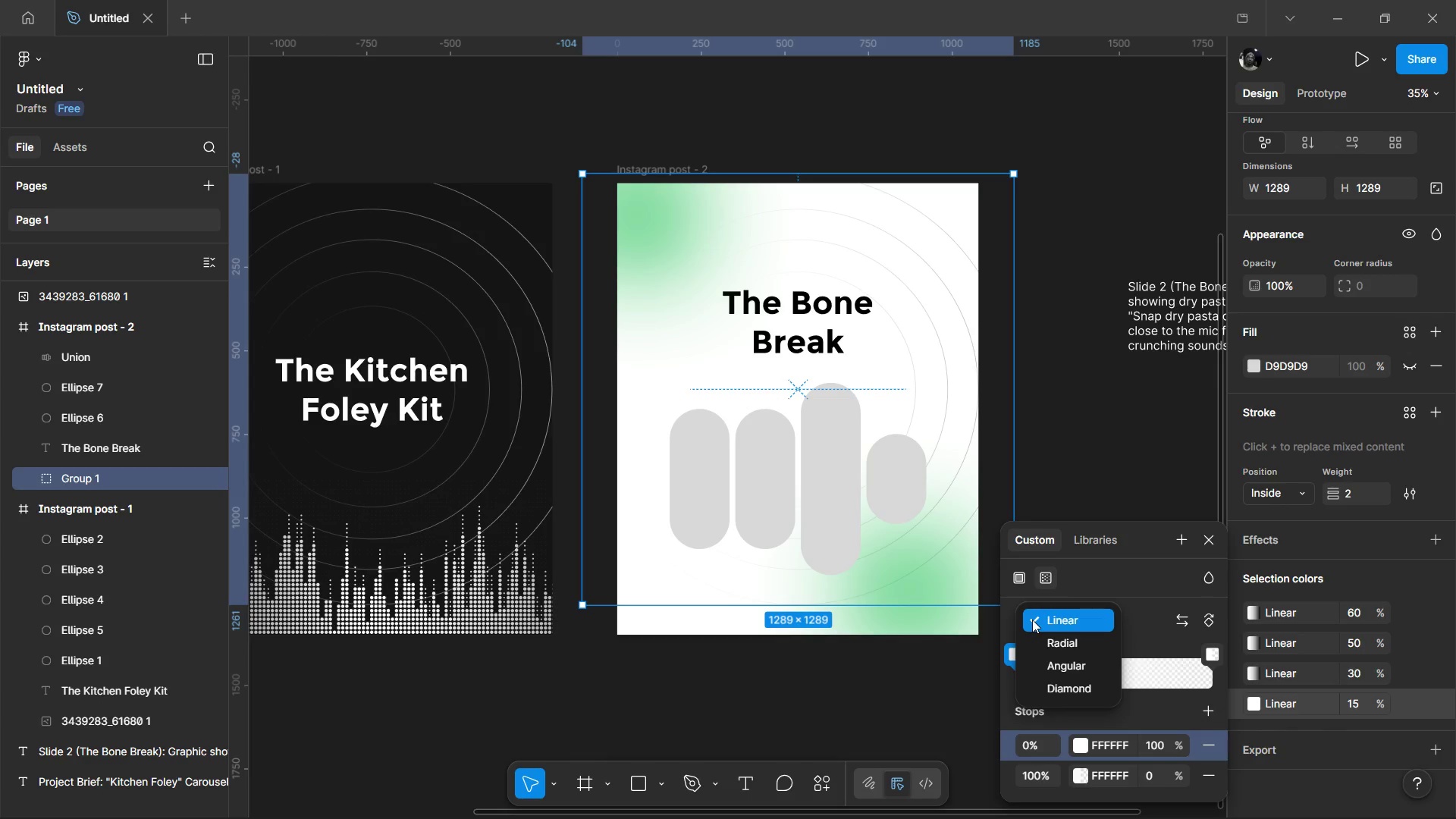 
left_click([1032, 620])
 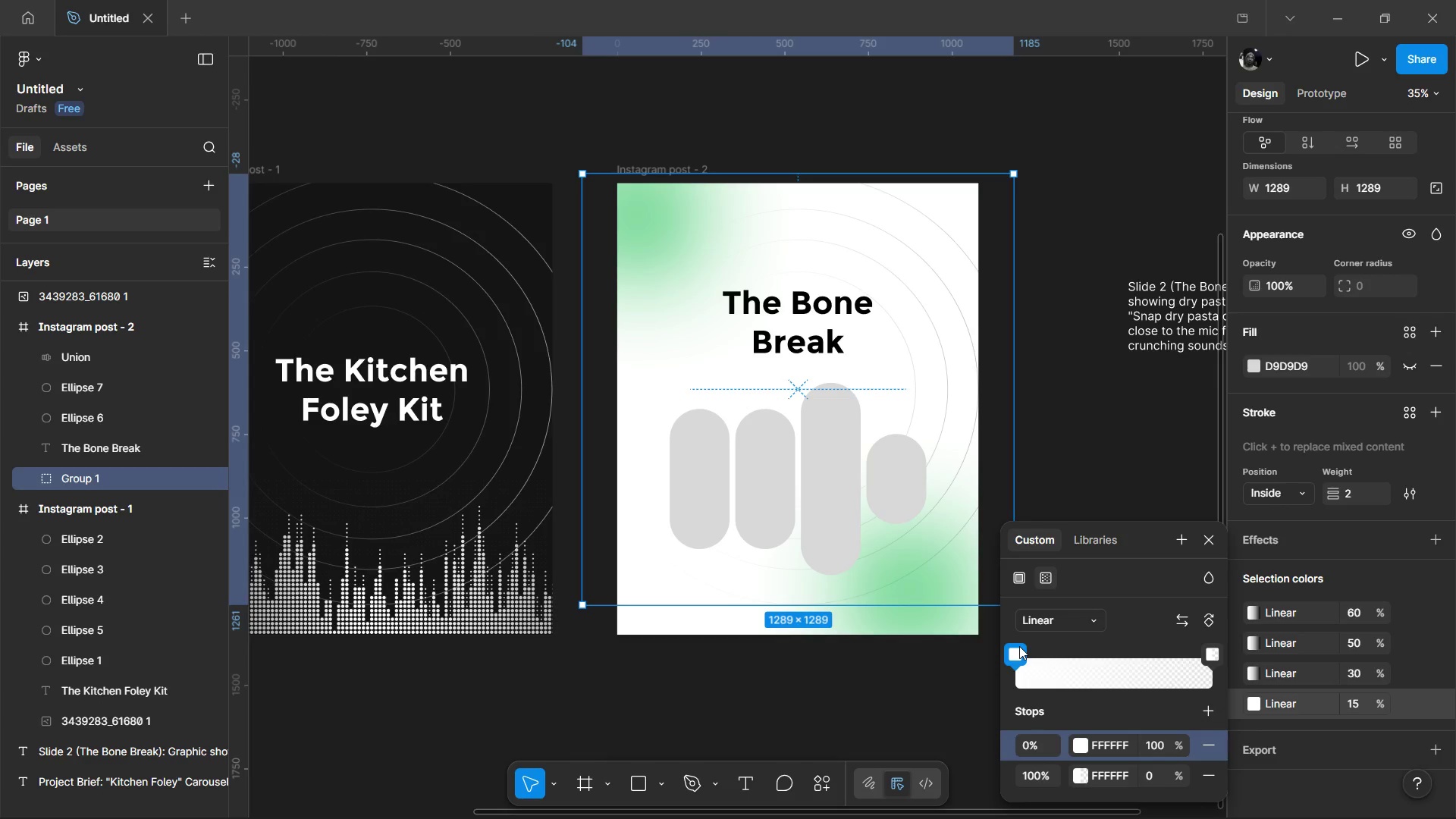 
left_click([1019, 646])
 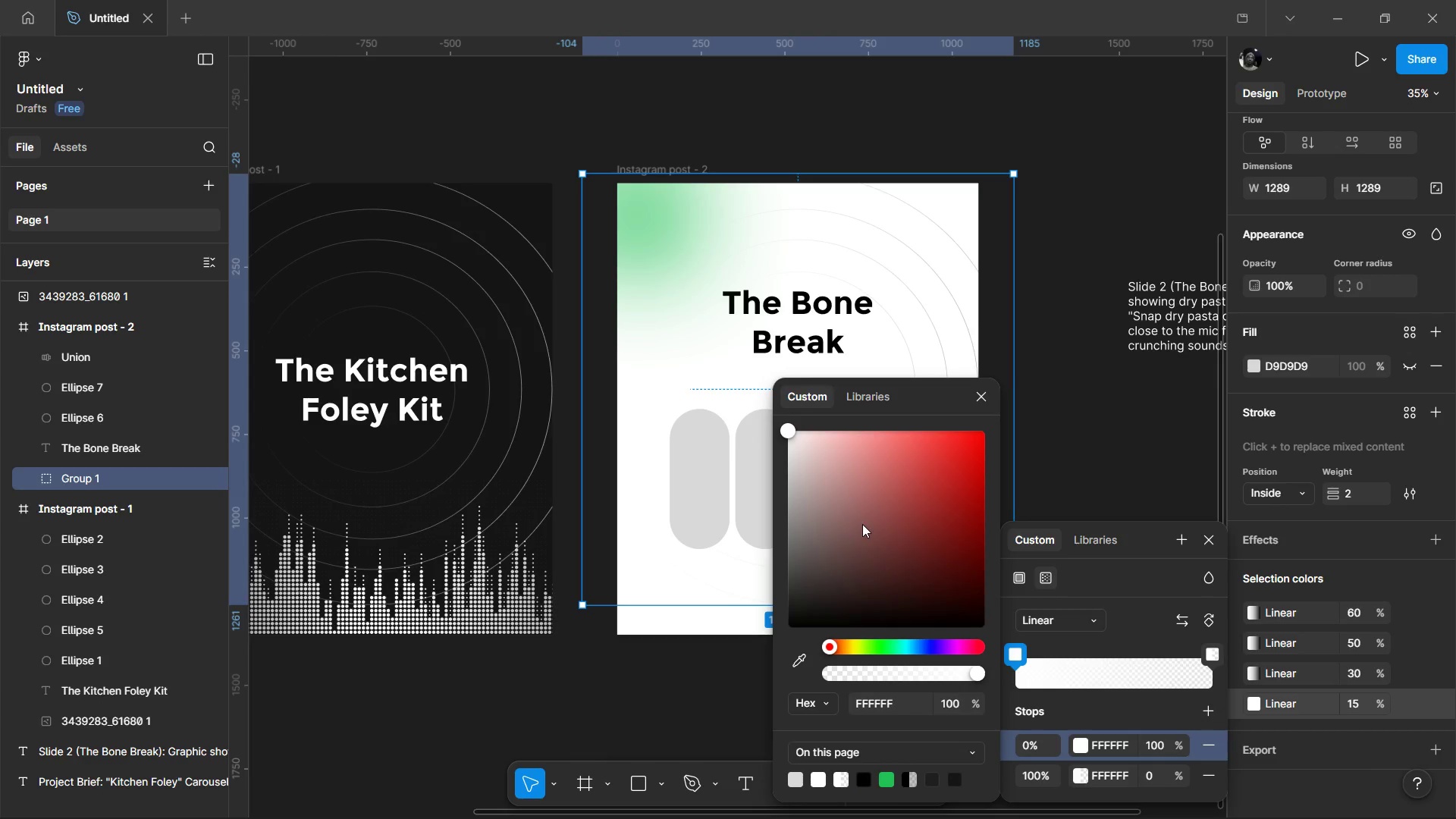 
left_click_drag(start_coordinate=[861, 524], to_coordinate=[637, 766])
 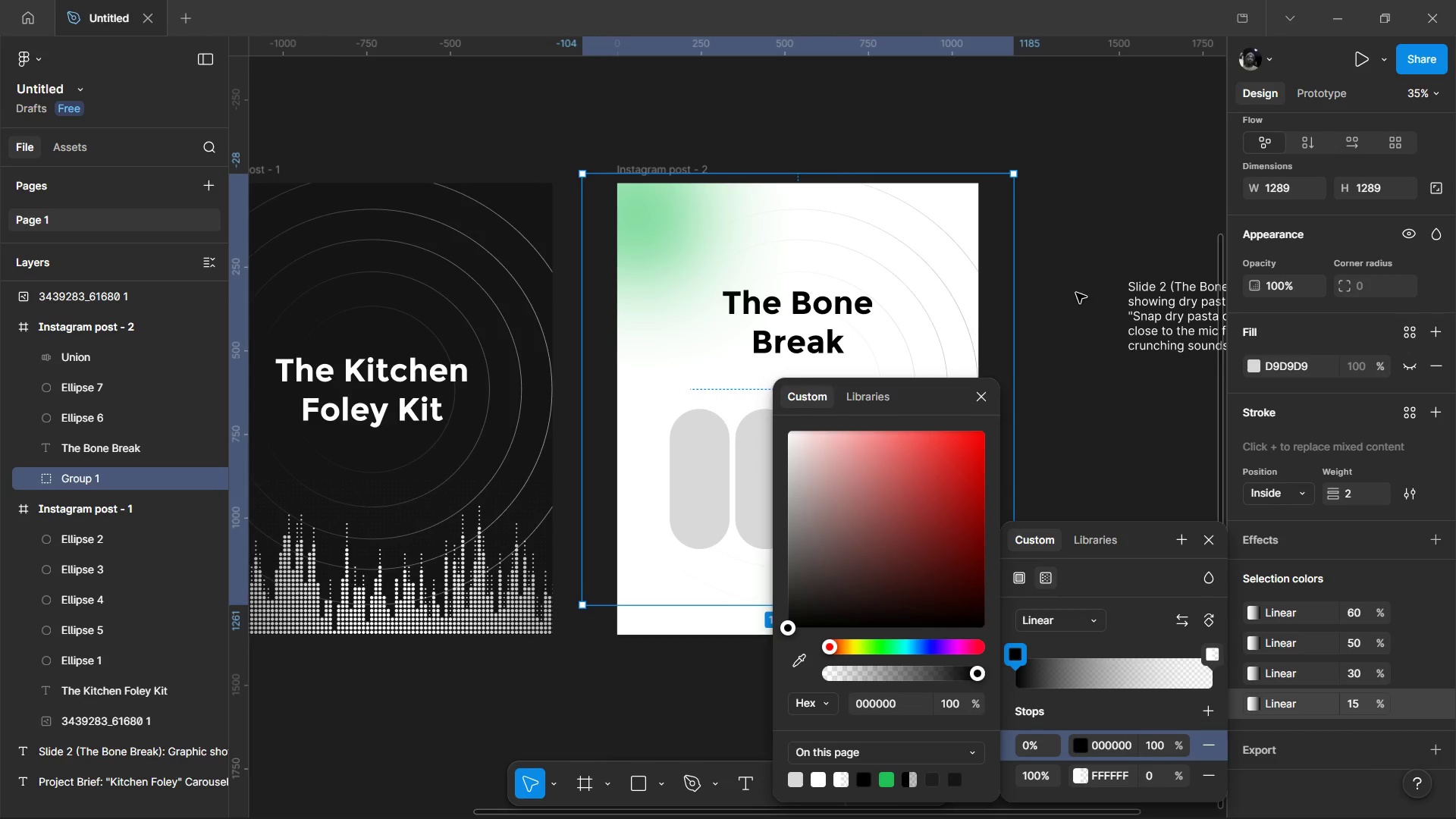 
left_click([1073, 196])
 